 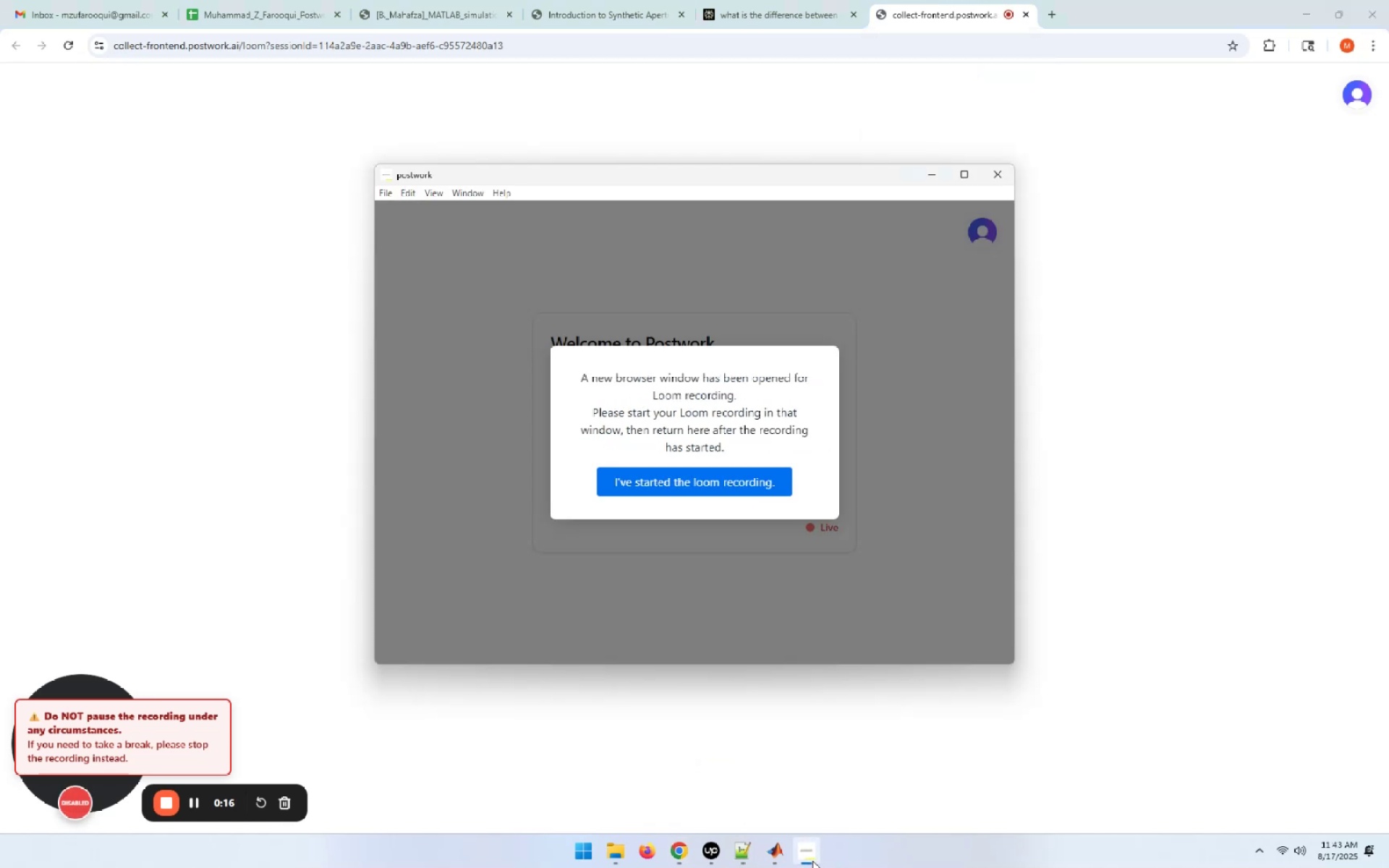 
left_click([738, 482])
 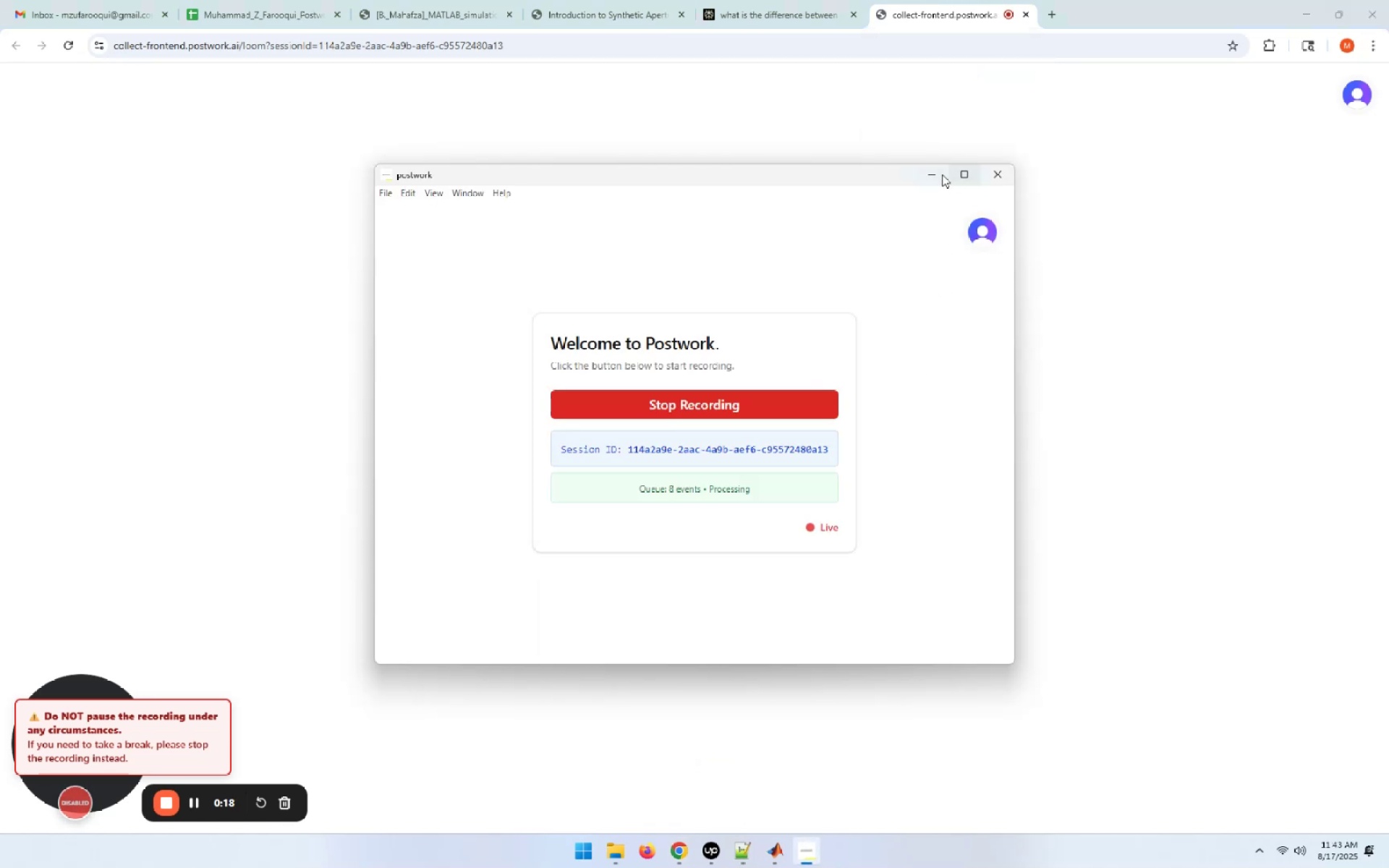 
left_click([934, 175])
 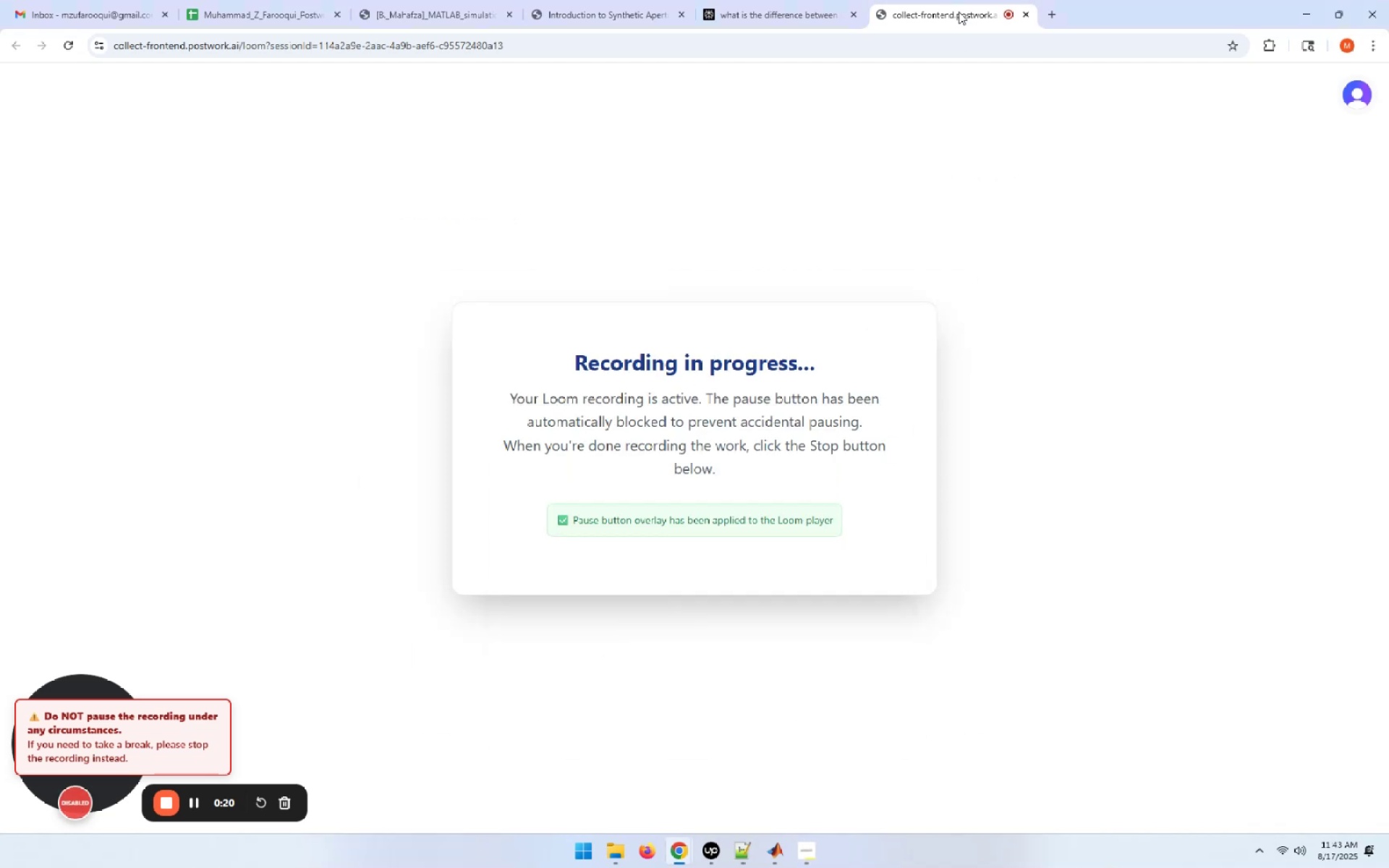 
left_click_drag(start_coordinate=[959, 12], to_coordinate=[472, 0])
 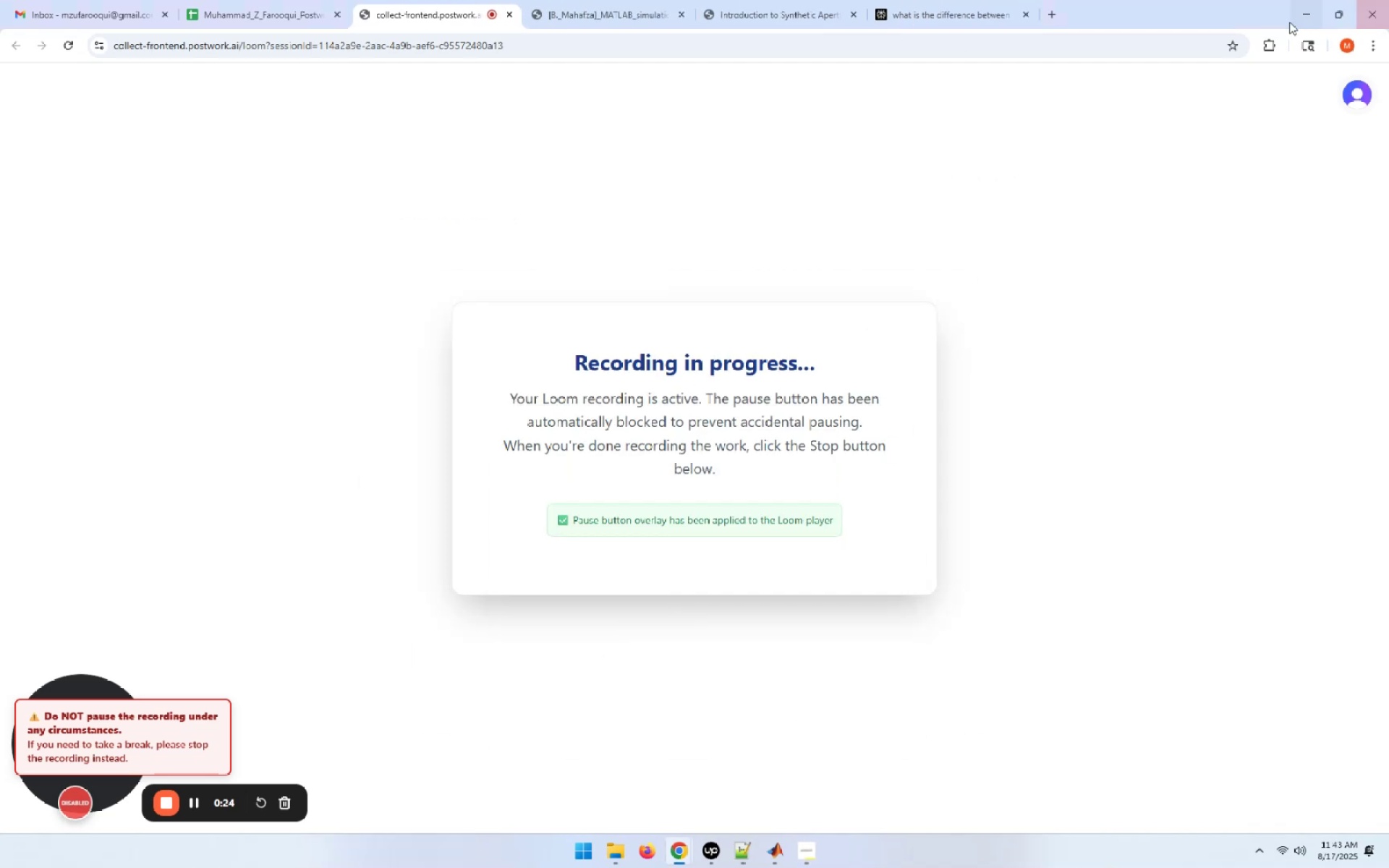 
left_click([1299, 16])
 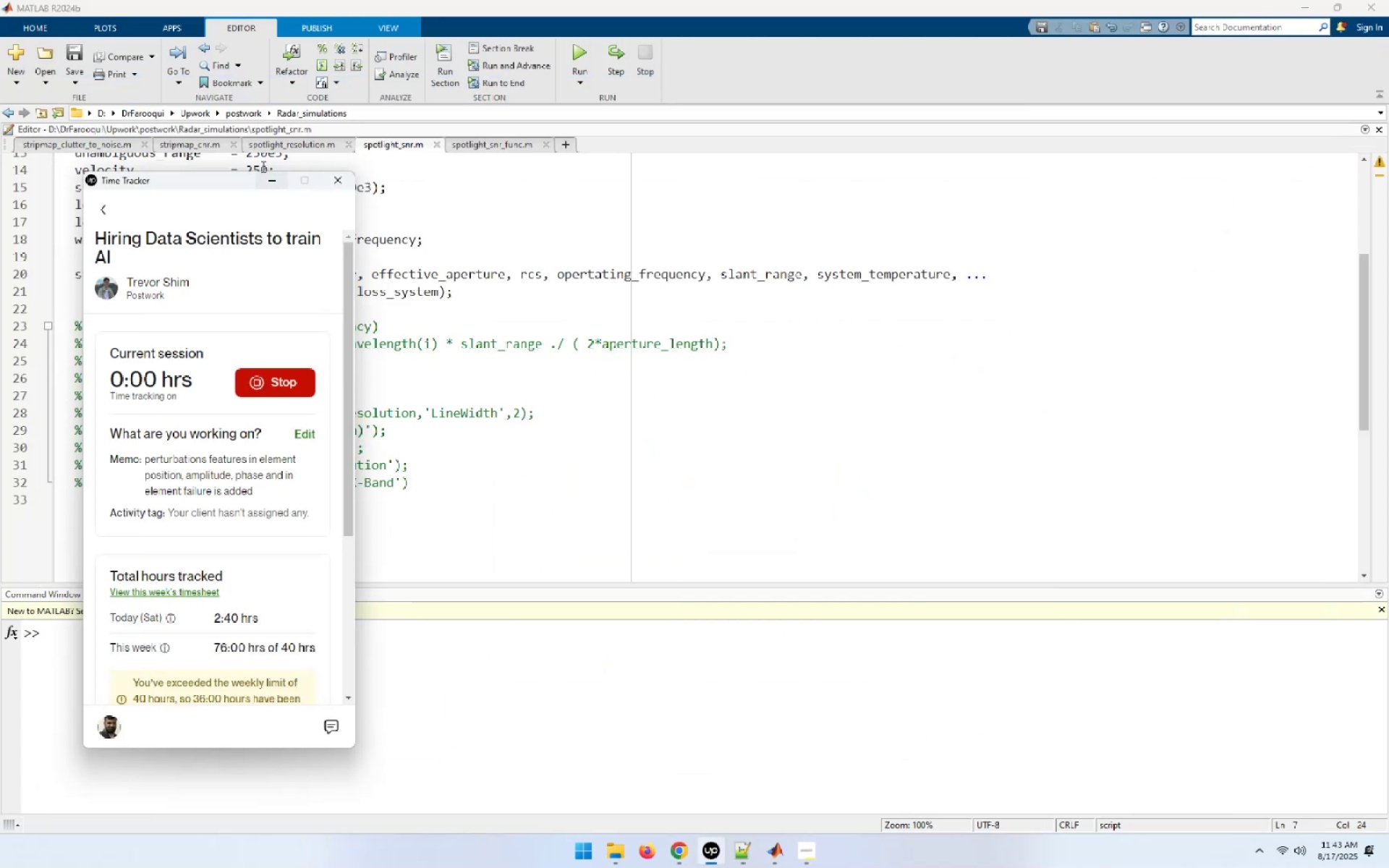 
left_click([272, 183])
 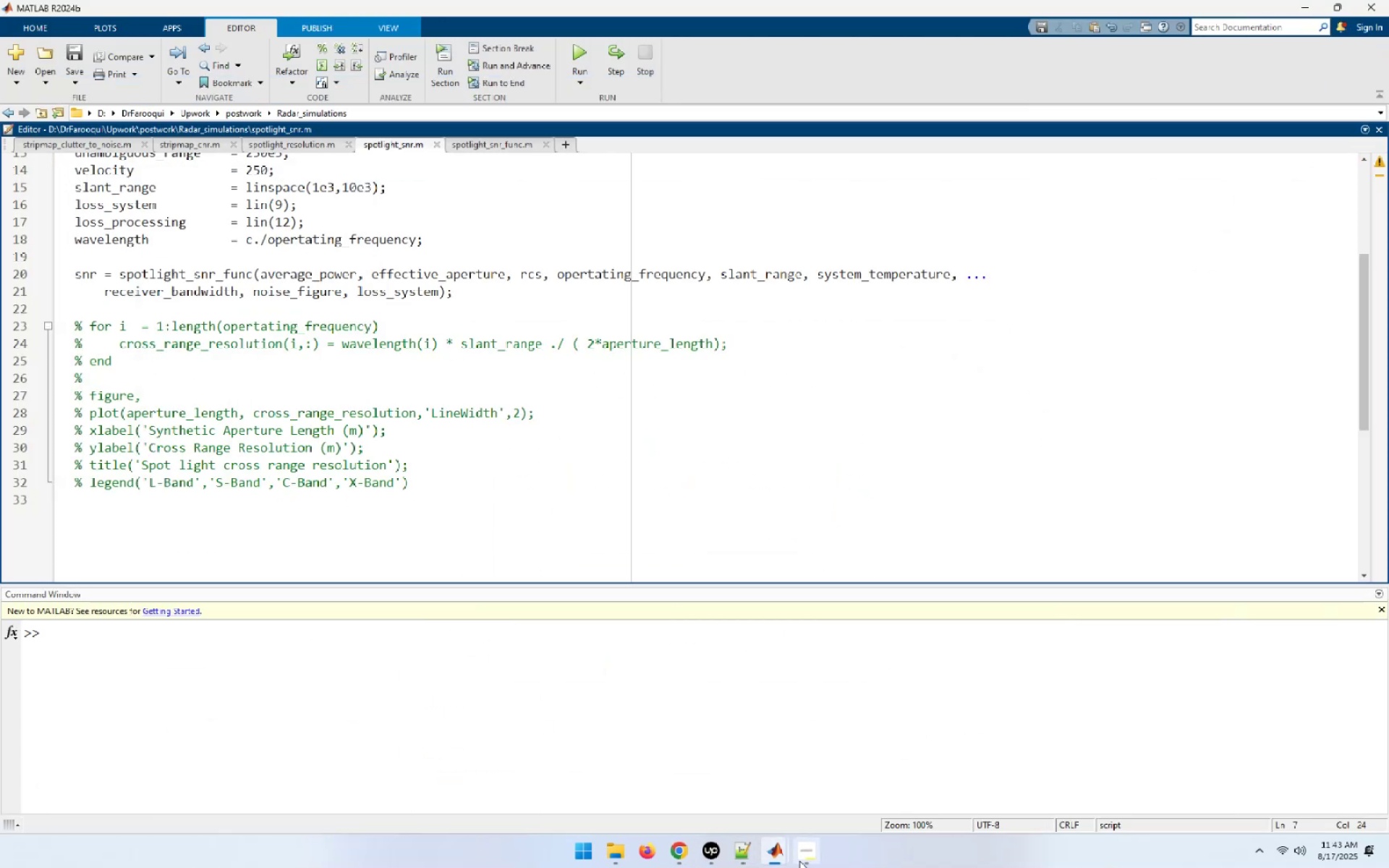 
left_click([814, 859])
 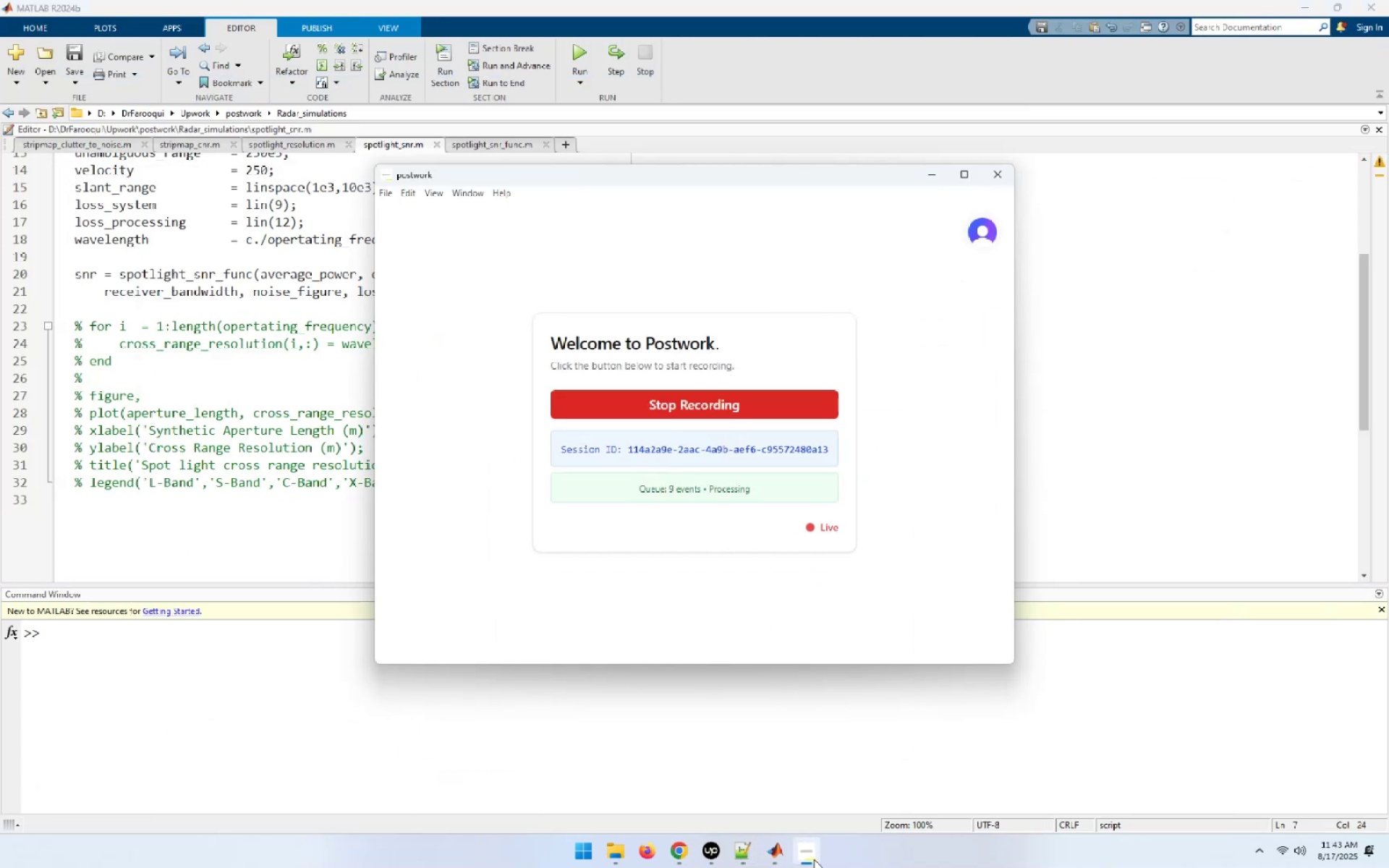 
left_click([814, 859])
 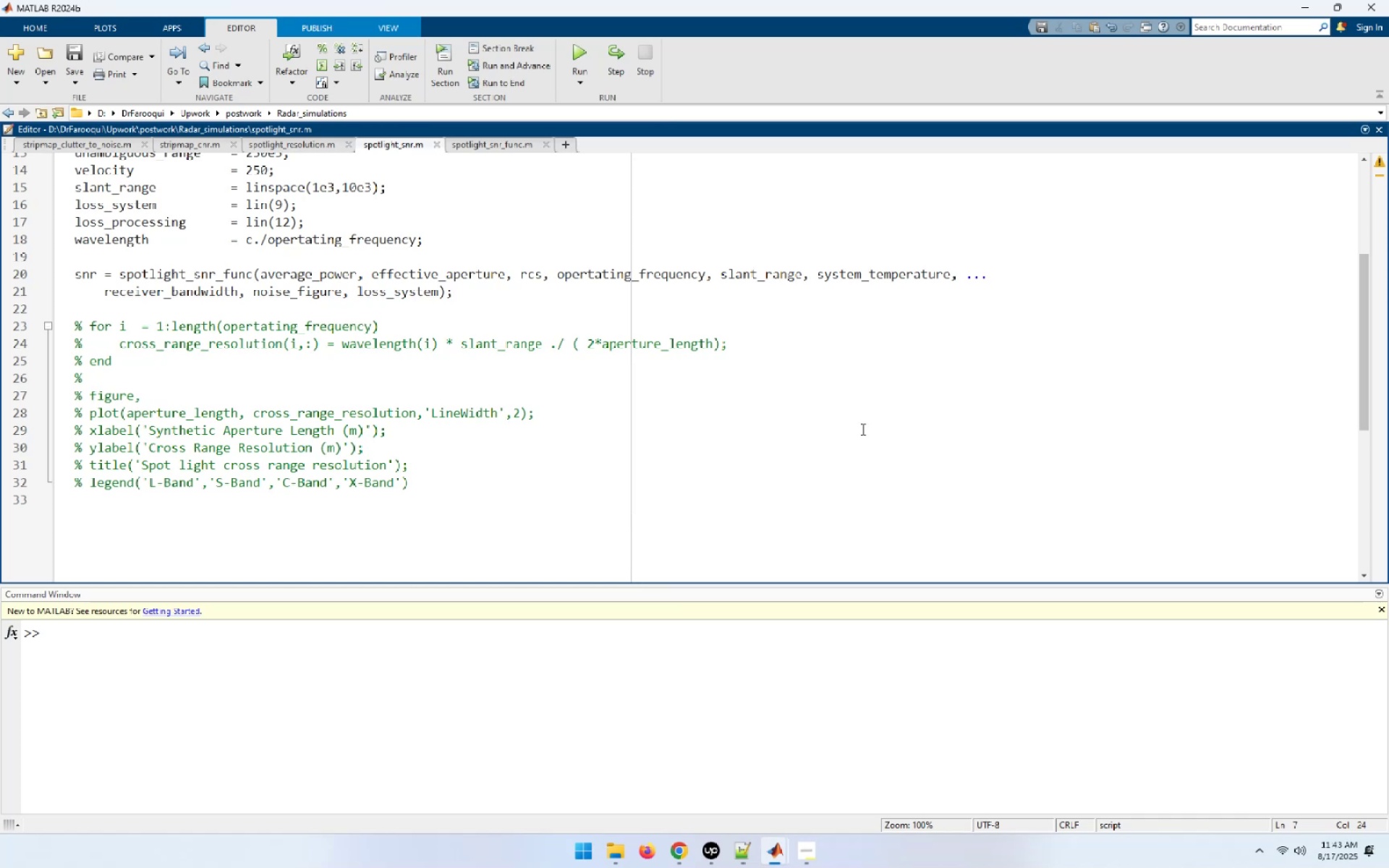 
left_click([862, 428])
 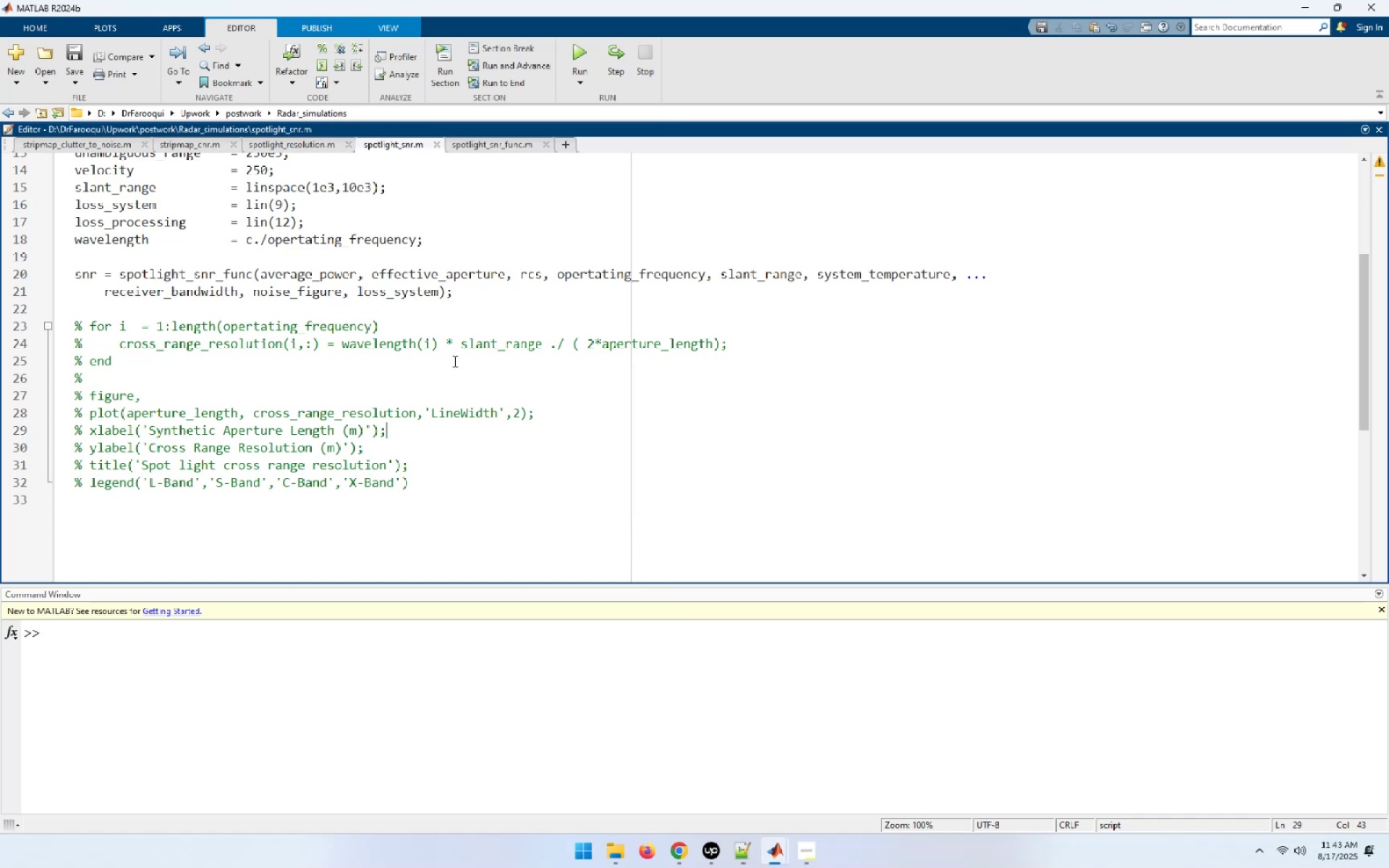 
left_click([484, 305])
 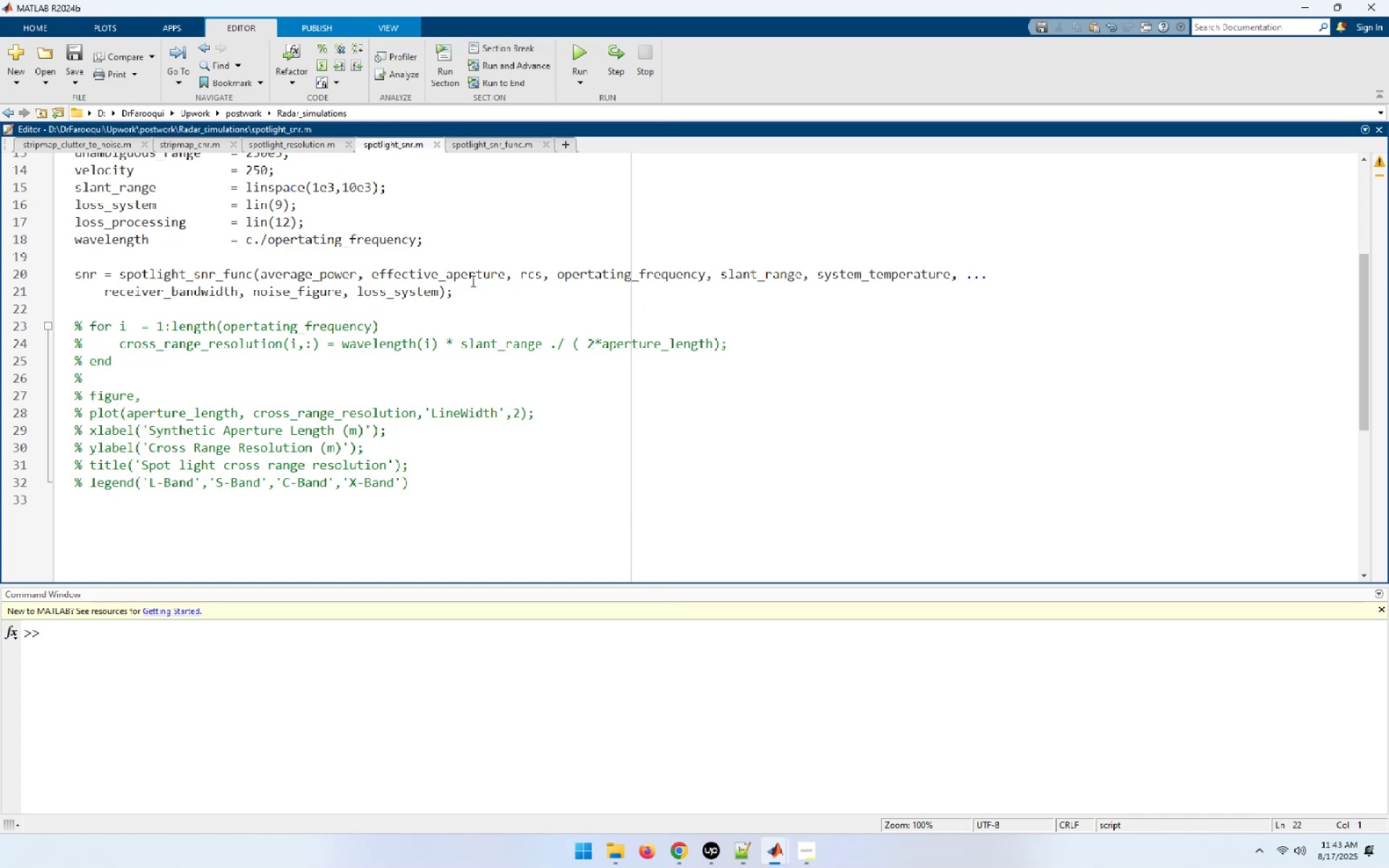 
left_click([462, 292])
 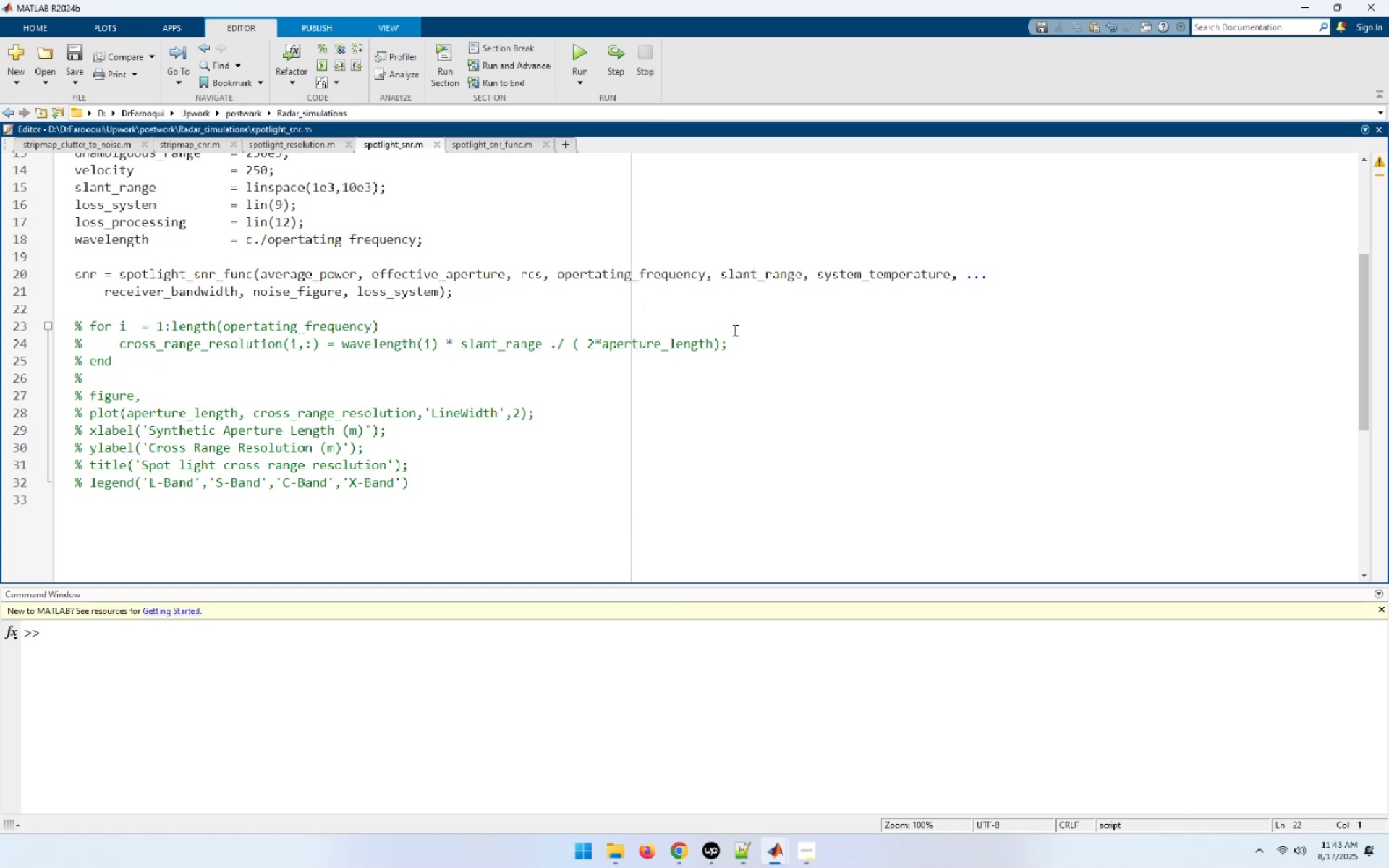 
key(Enter)
 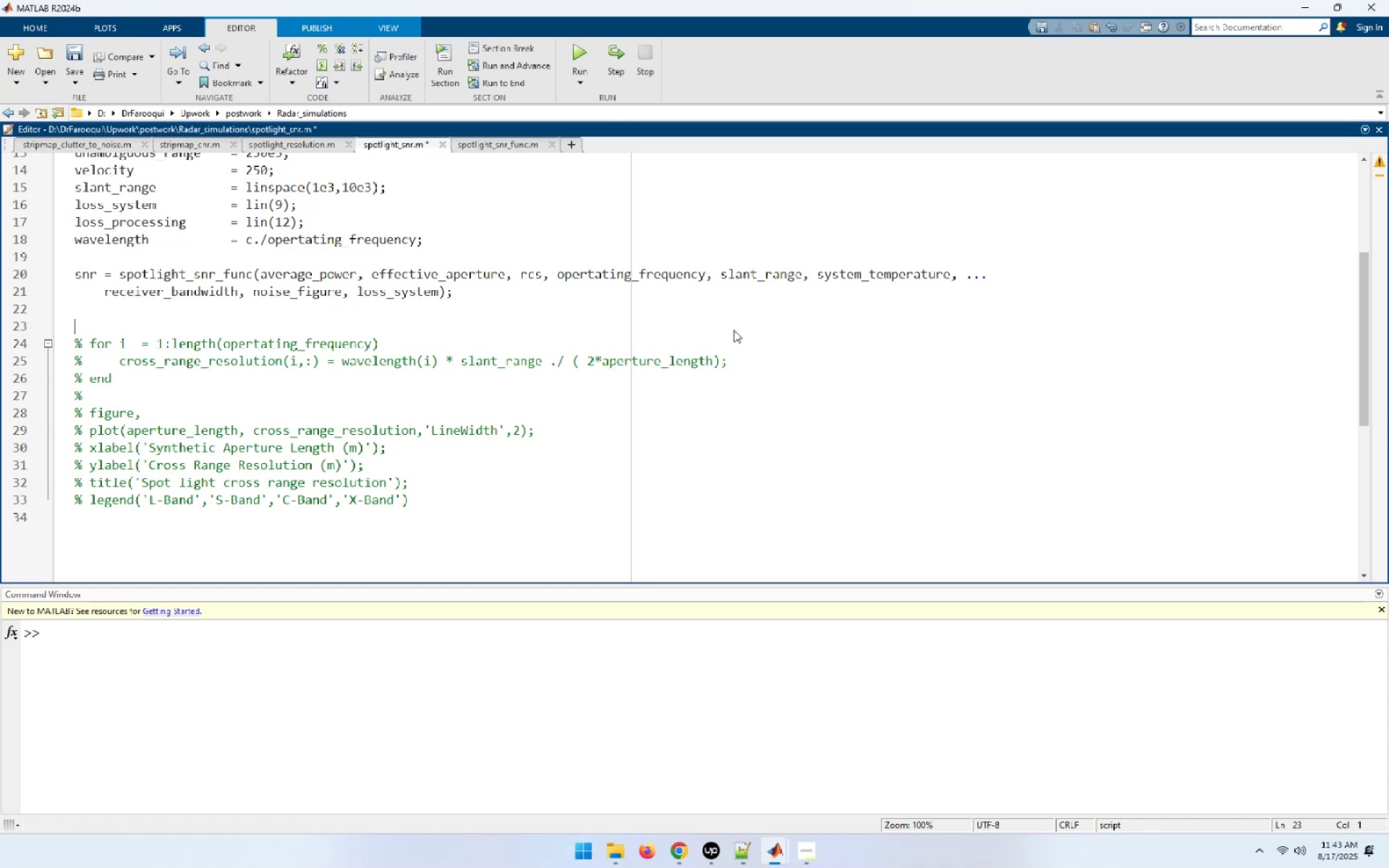 
wait(10.18)
 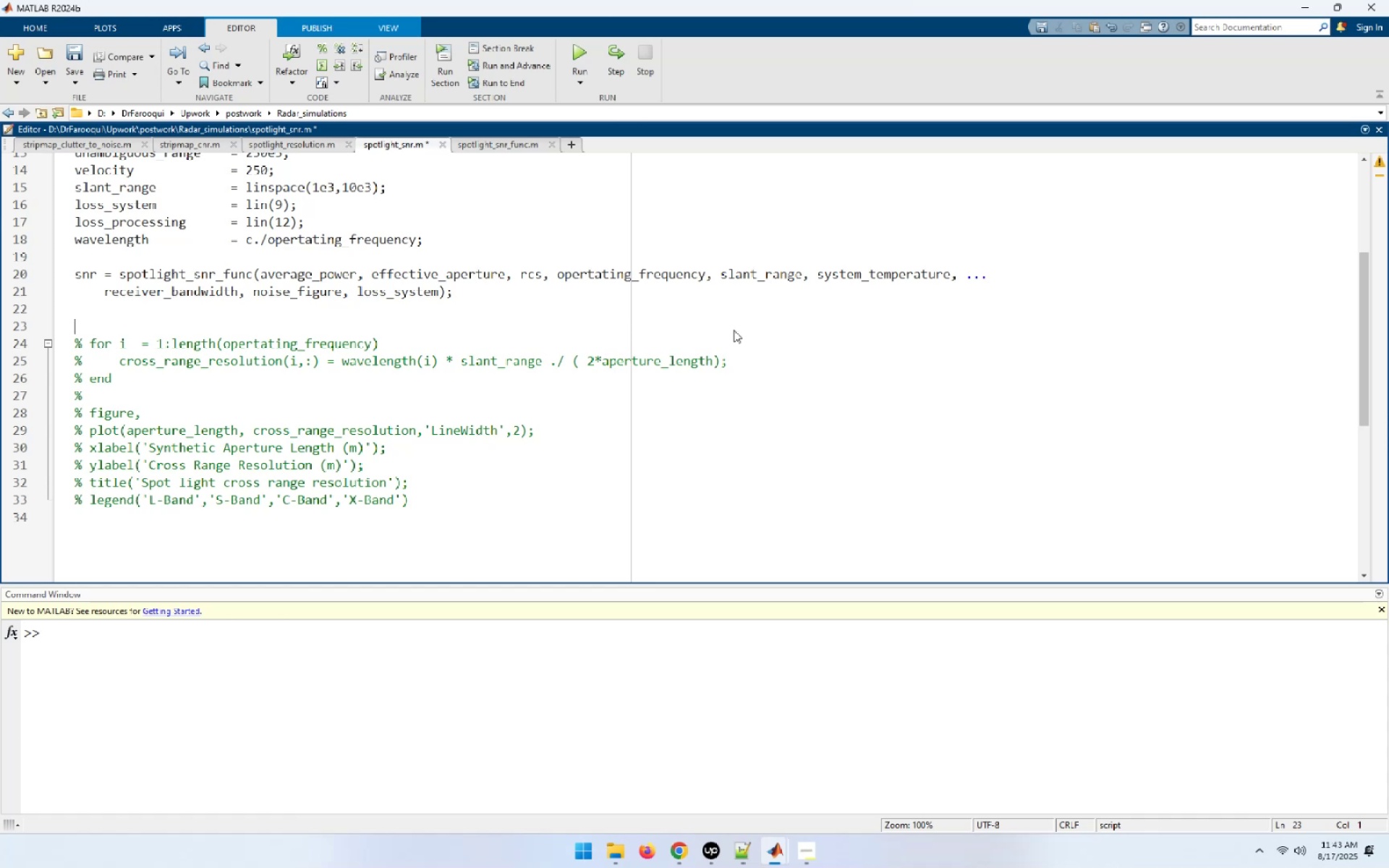 
left_click([86, 324])
 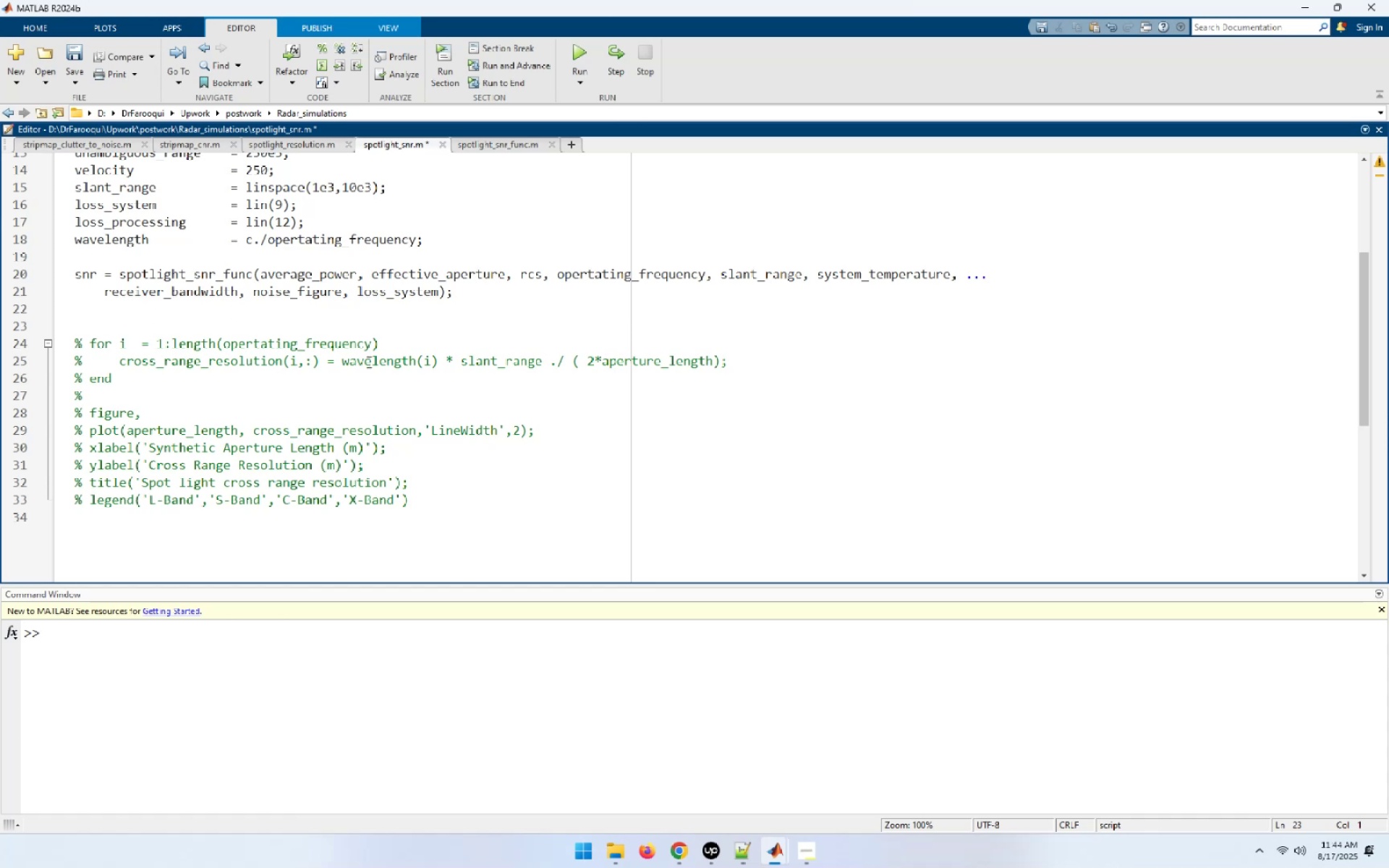 
type(snr_image = spotlig)
 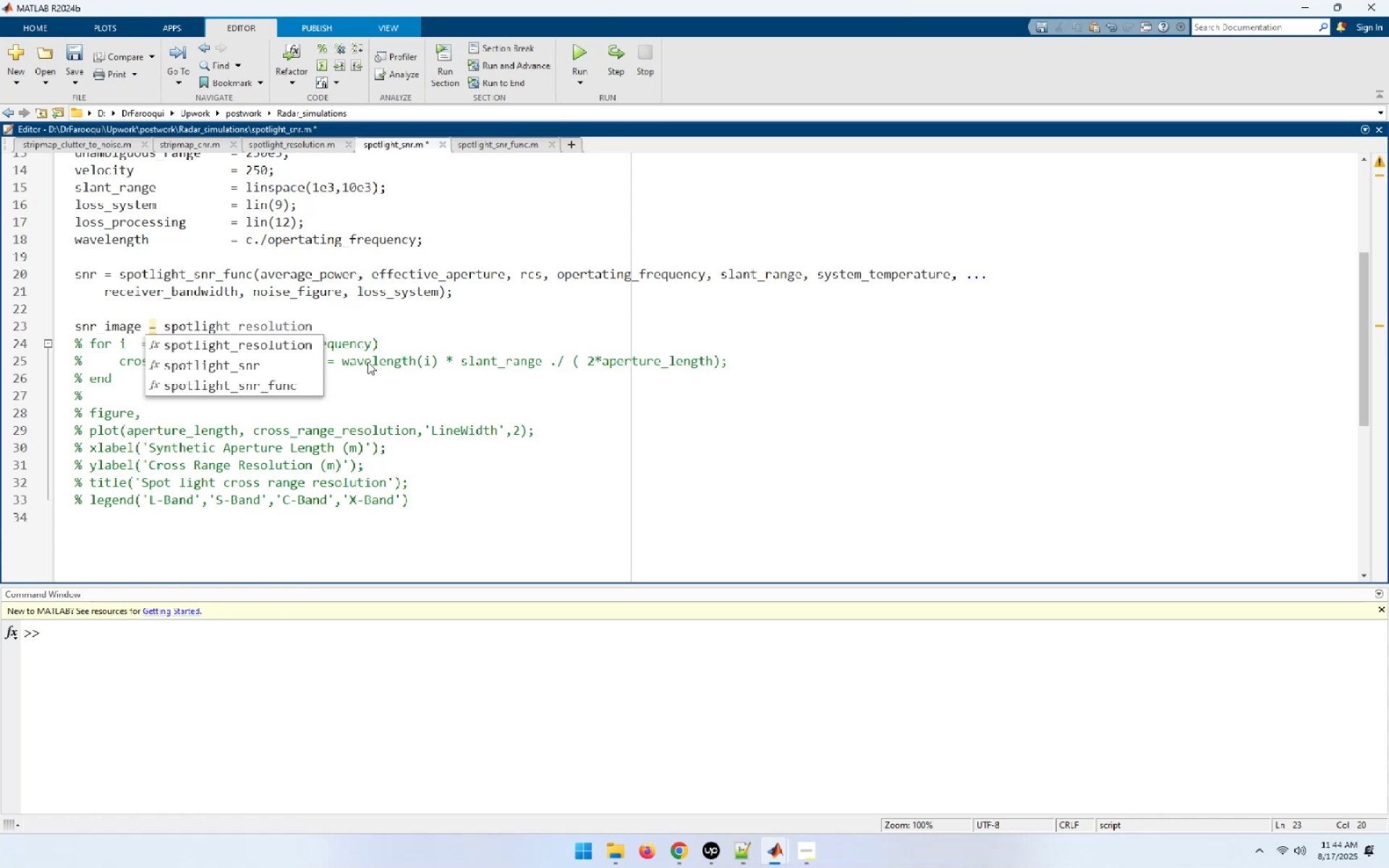 
wait(6.19)
 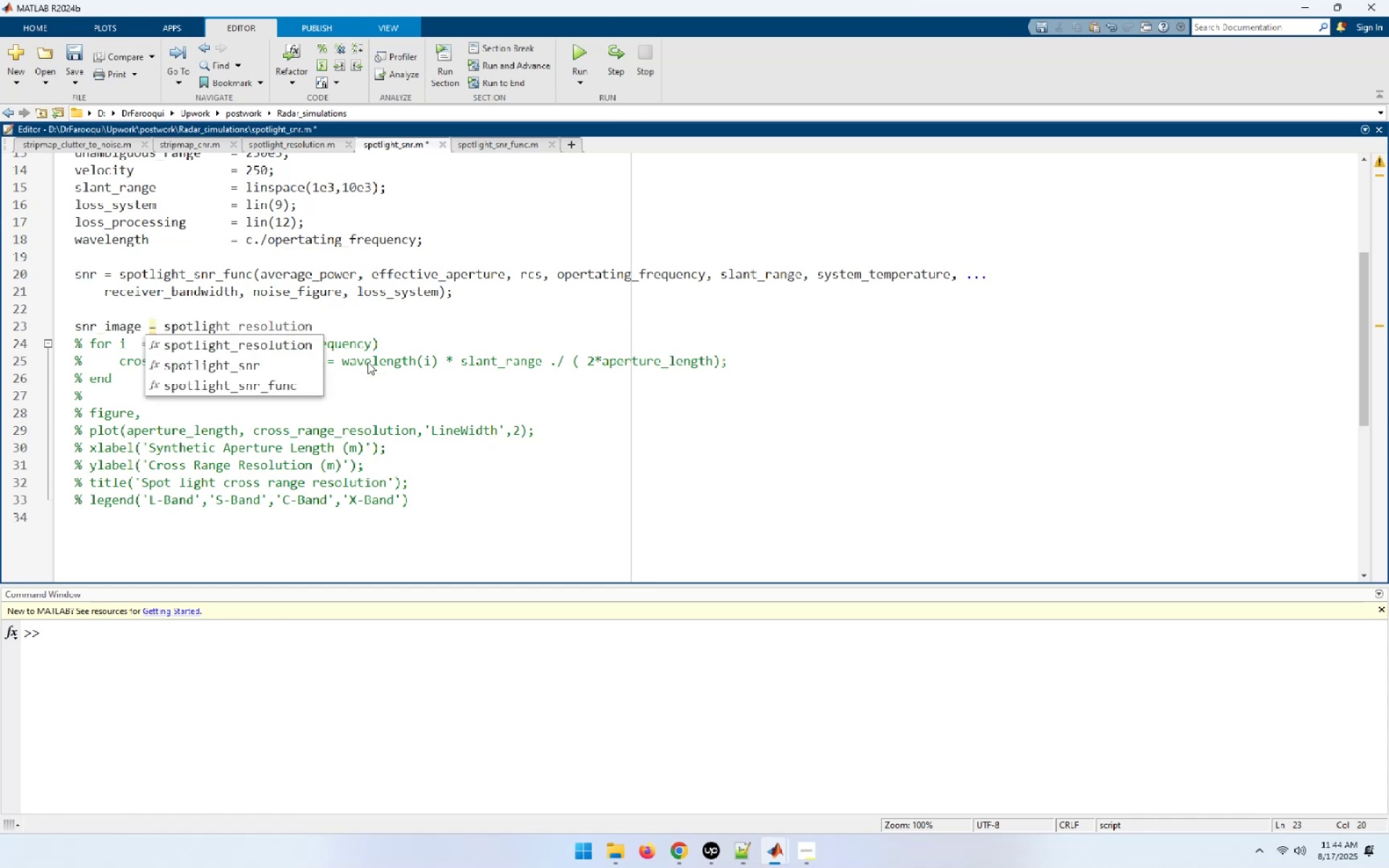 
key(Tab)
key(Backspace)
key(Backspace)
key(Backspace)
key(Backspace)
key(Backspace)
key(Backspace)
key(Backspace)
key(Backspace)
key(Backspace)
key(Backspace)
type(snr_image)
 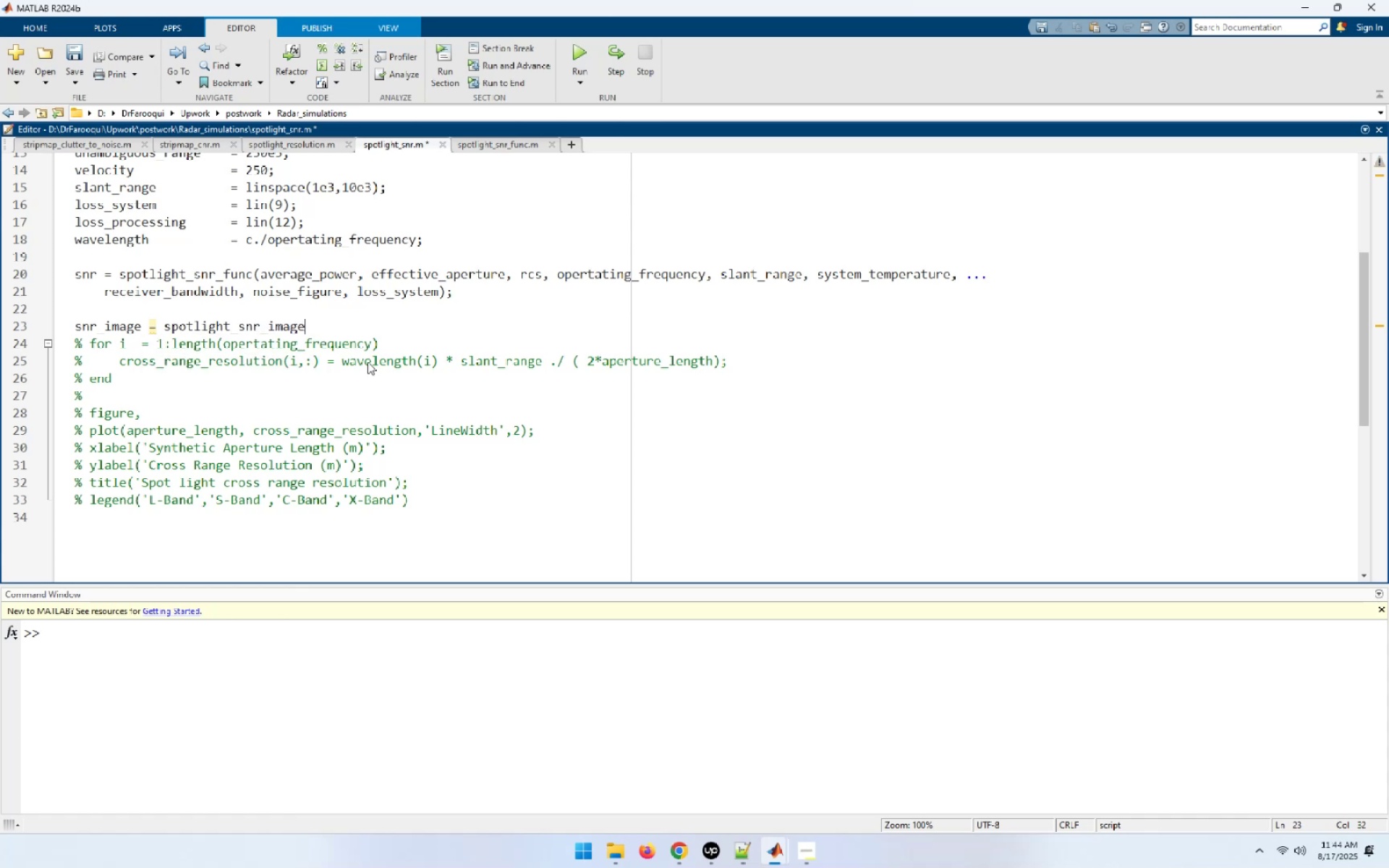 
wait(18.83)
 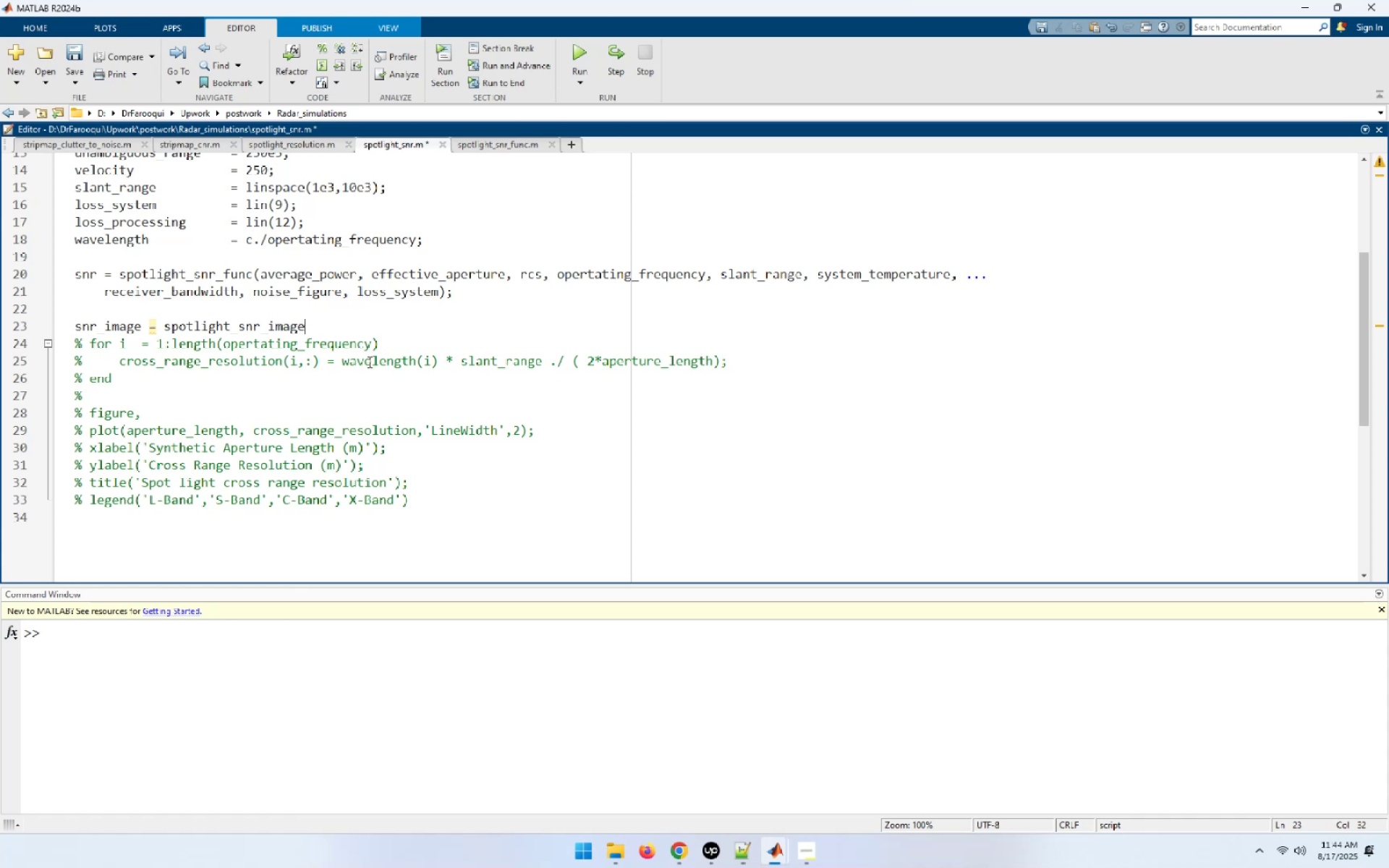 
type((ave)
key(Tab)
type(, effe)
key(Tab)
type(, rcs, pu)
key(Tab)
type(, oper)
key(Tab)
type(, sla)
key(Tab)
type(, syste)
key(Tab)
type(, noise)
key(Tab)
type(, lo)
key(Tab)
key(Backspace)
type(sys)
key(Tab)
type(, loss_p)
key(Tab)
type(, ve)
key(Tab)
type();[Home])
 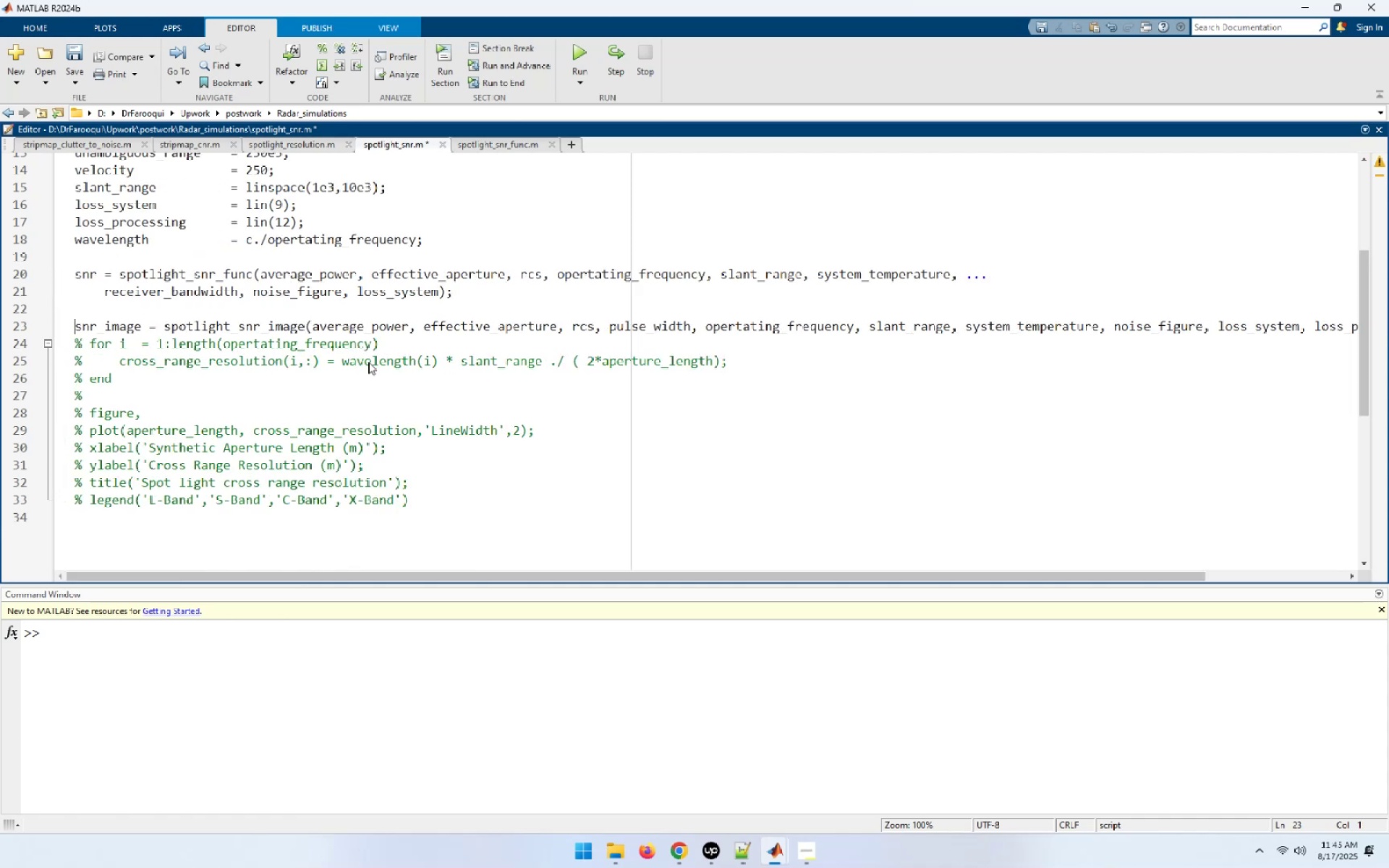 
hold_key(key=ArrowRight, duration=0.9)
 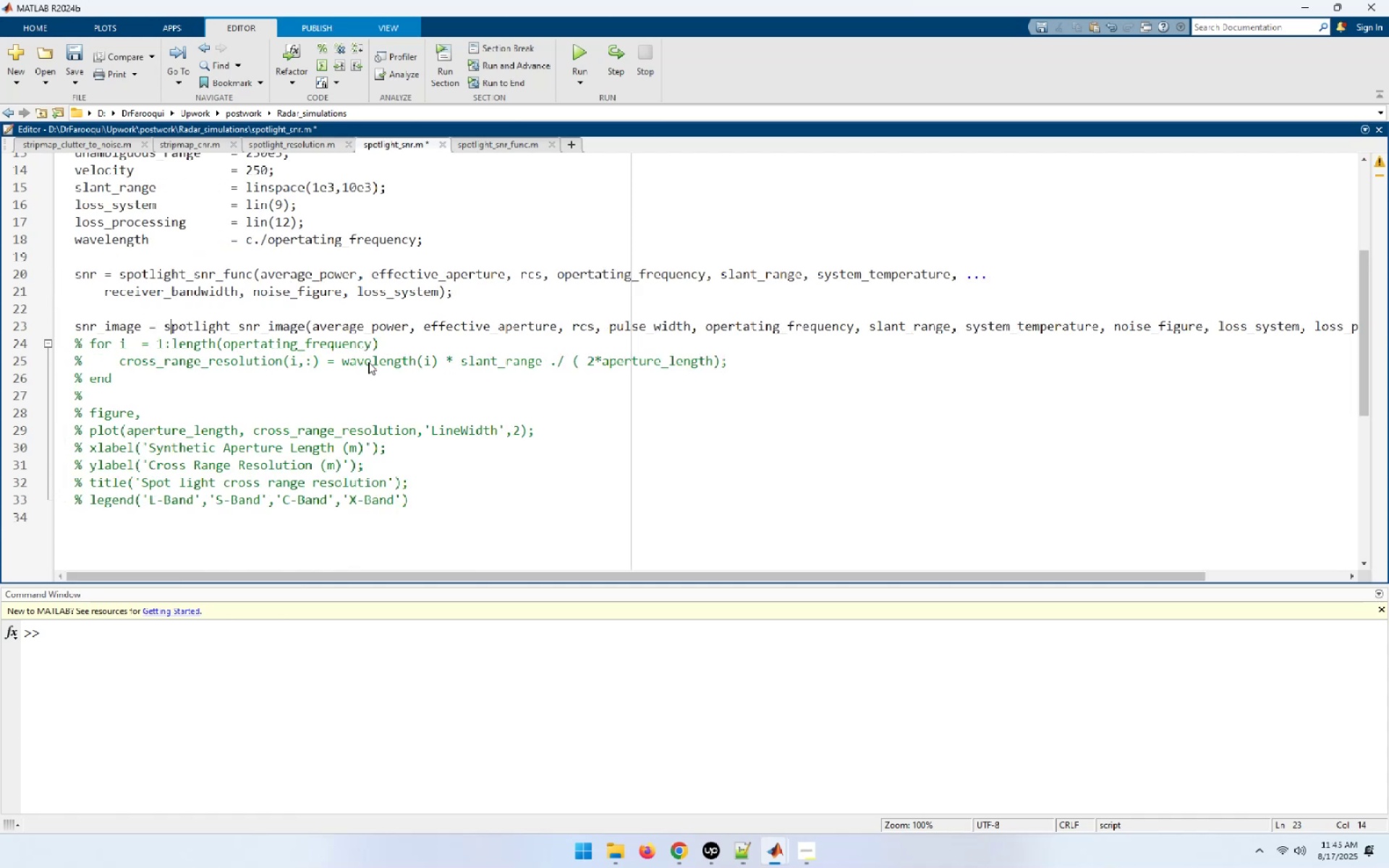 
key(ArrowLeft)
 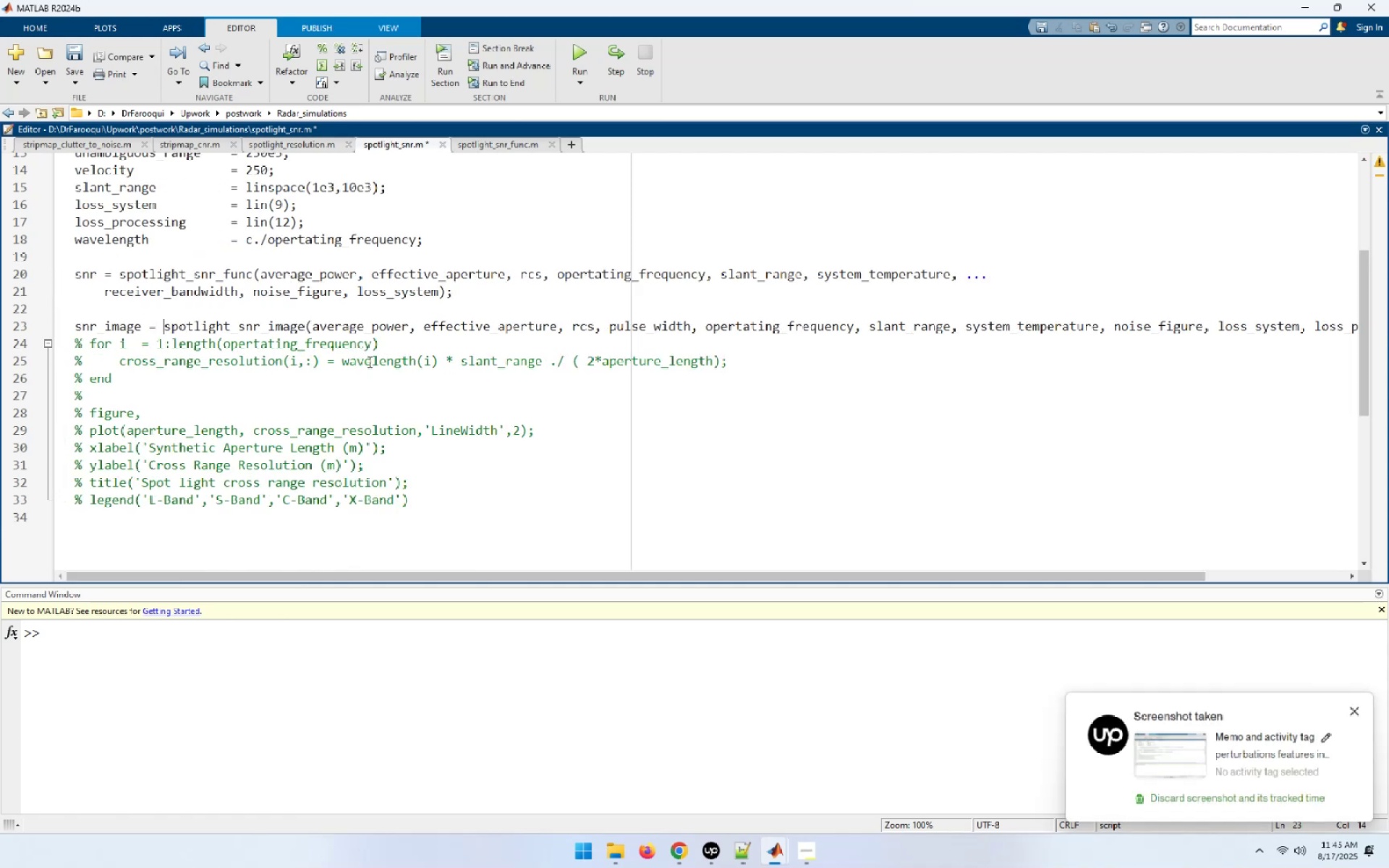 
hold_key(key=ArrowRight, duration=0.91)
 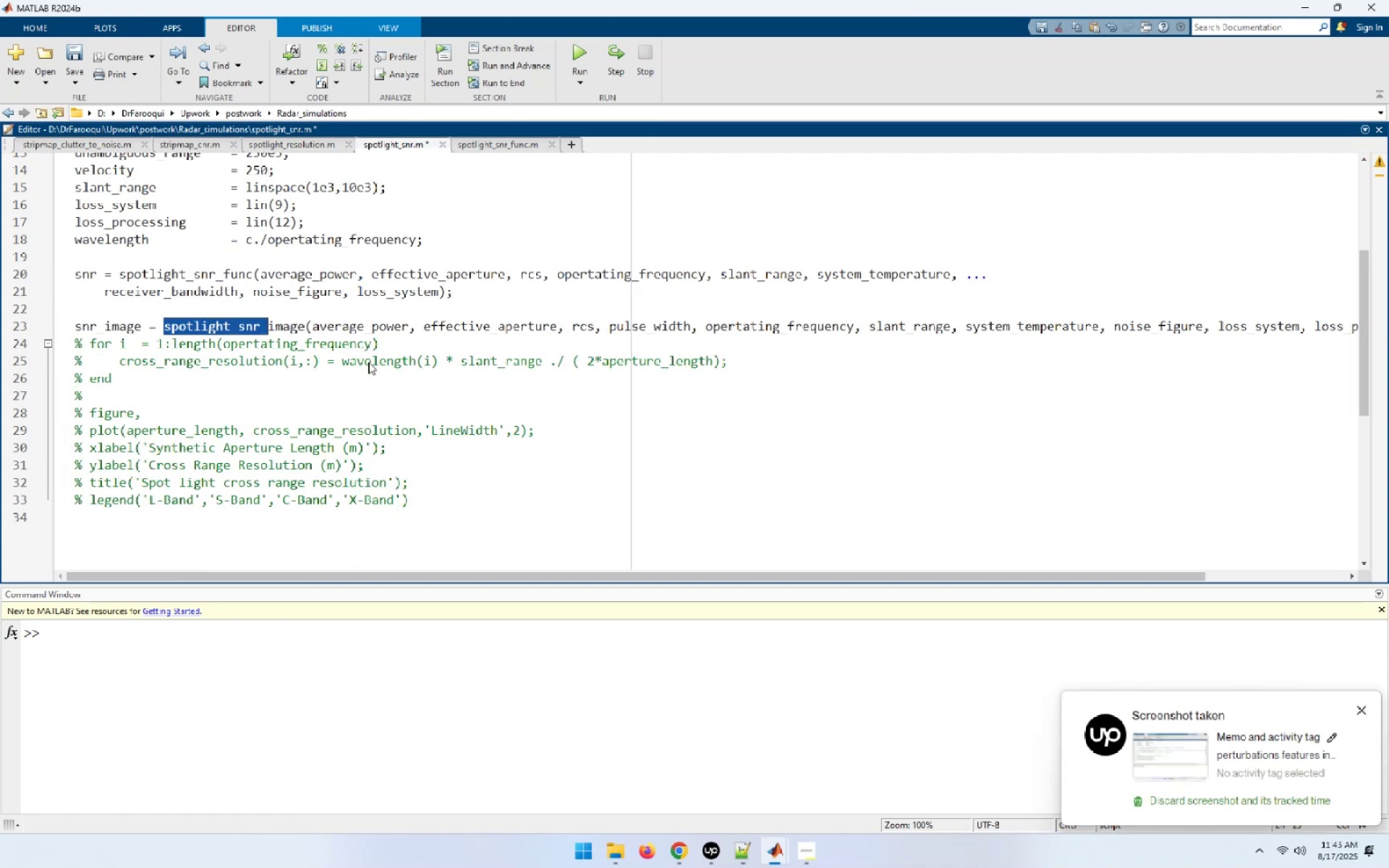 
key(Shift+ArrowRight)
 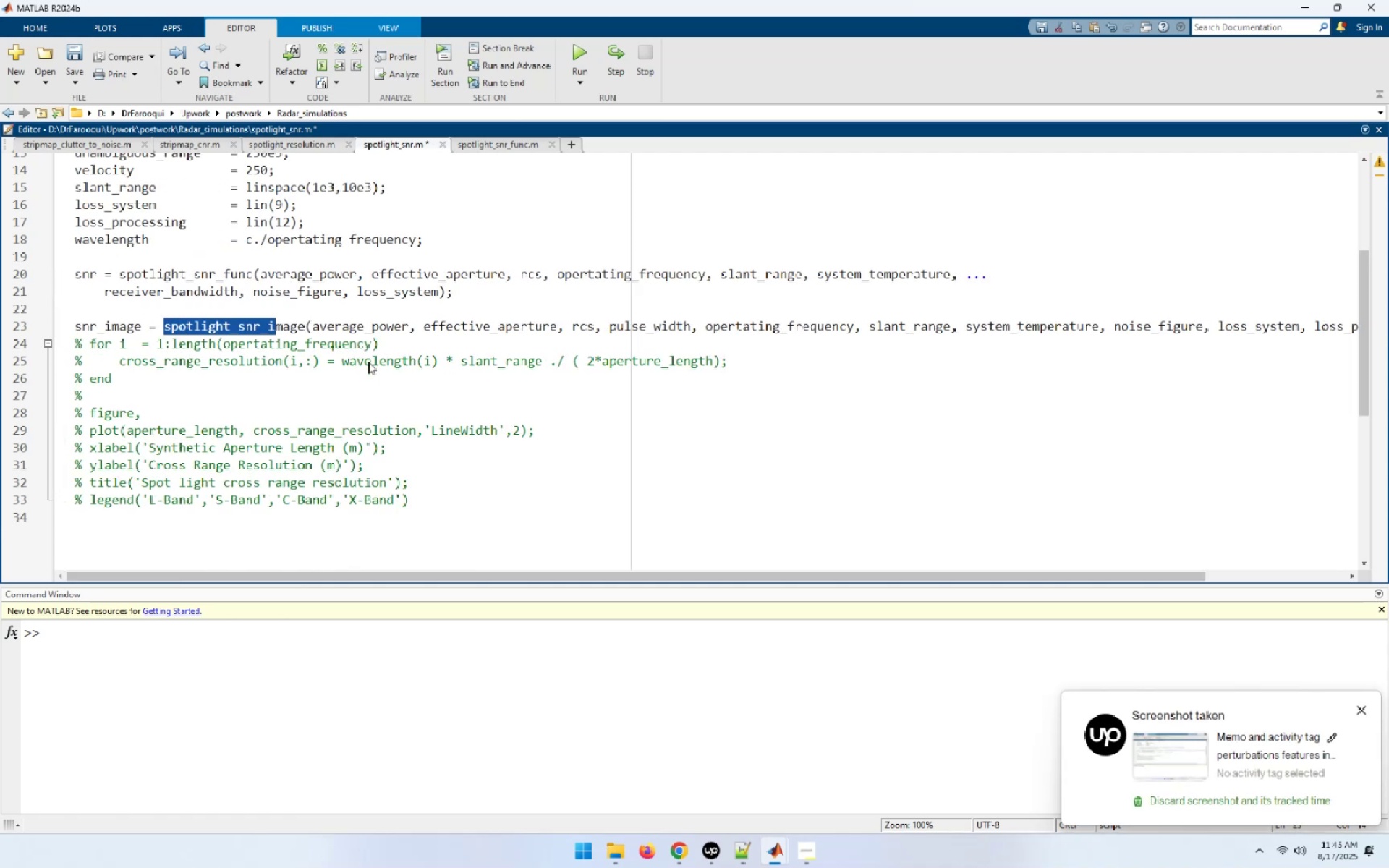 
key(Shift+ArrowRight)
 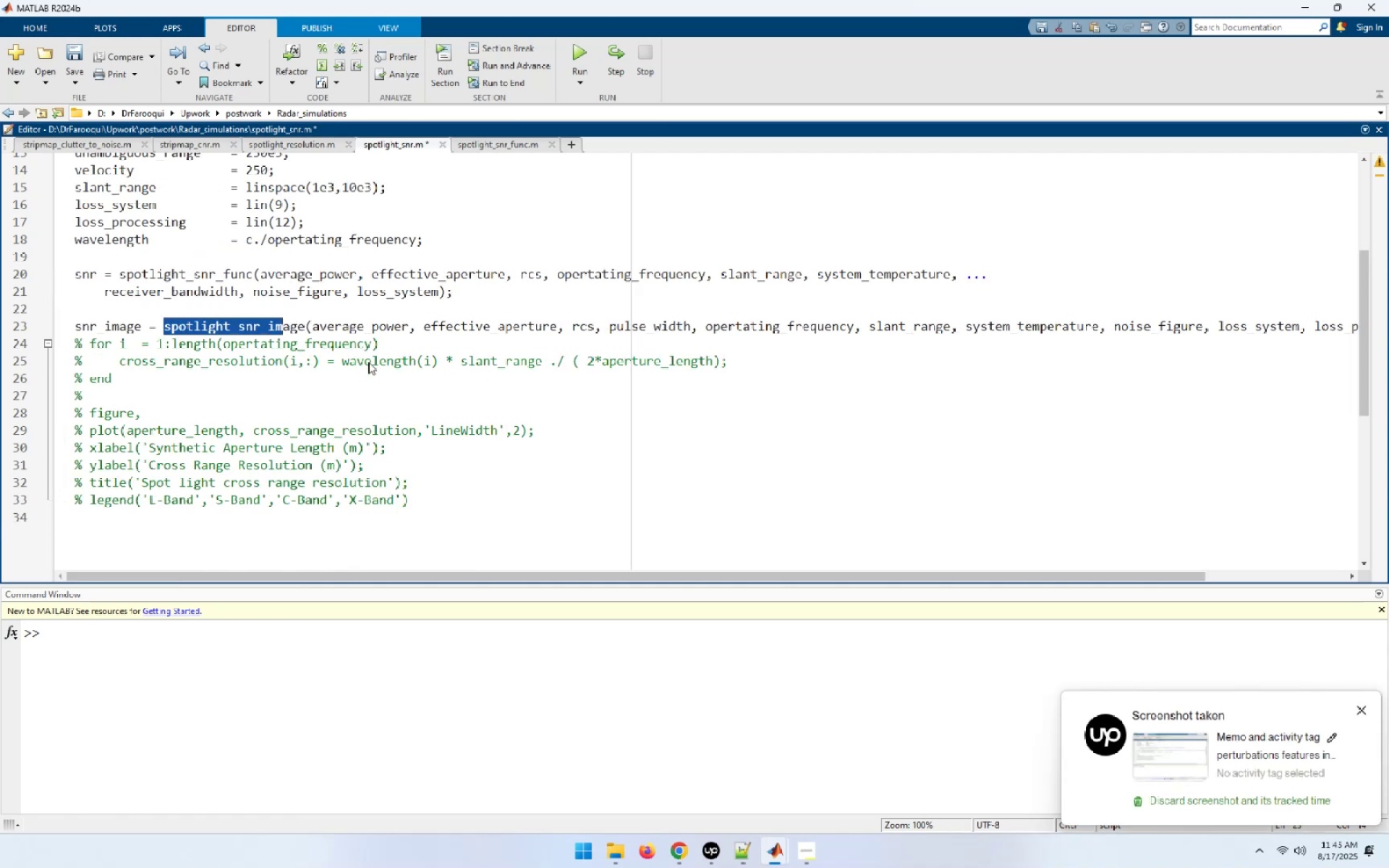 
key(Shift+ArrowRight)
 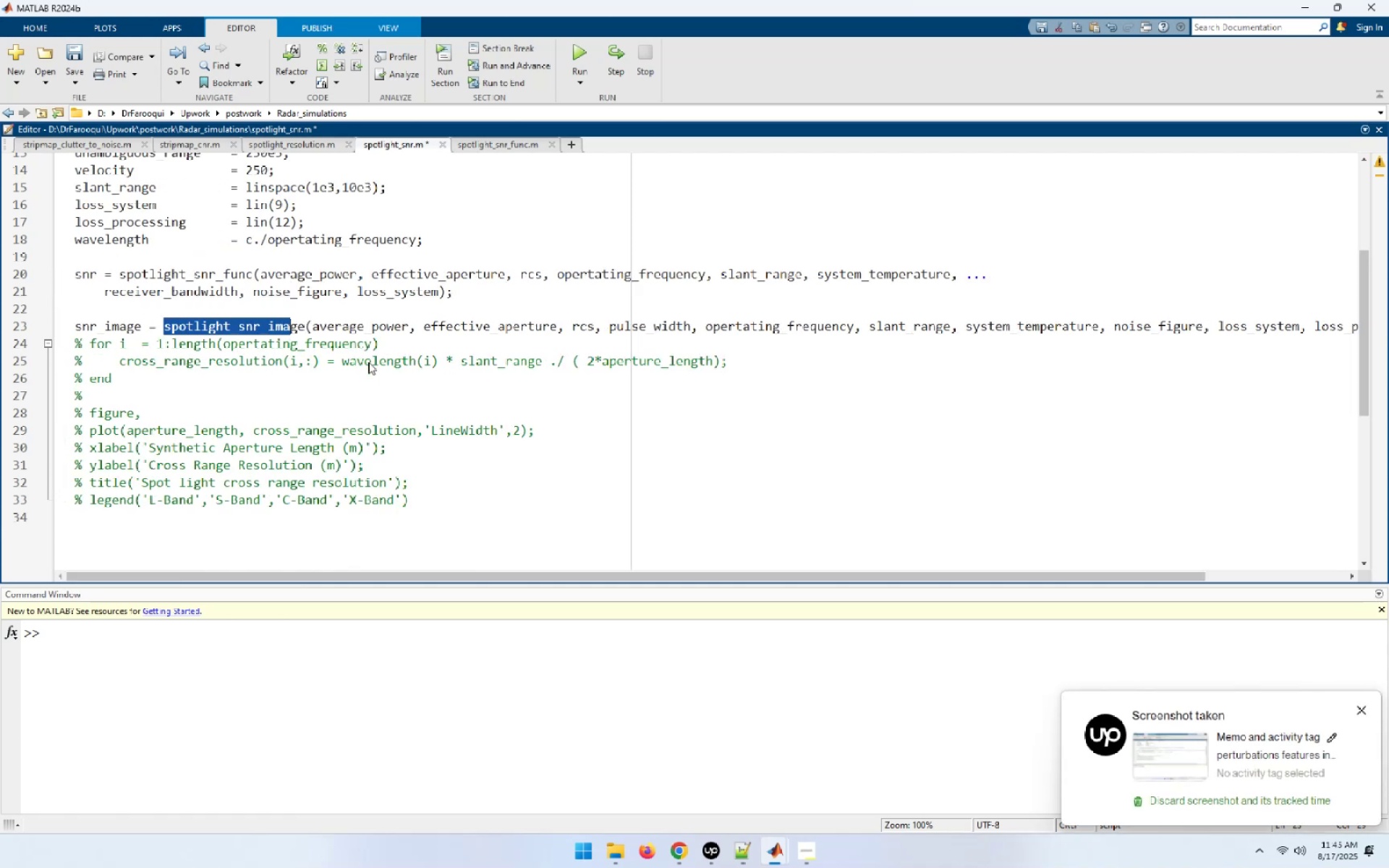 
key(Shift+ArrowRight)
 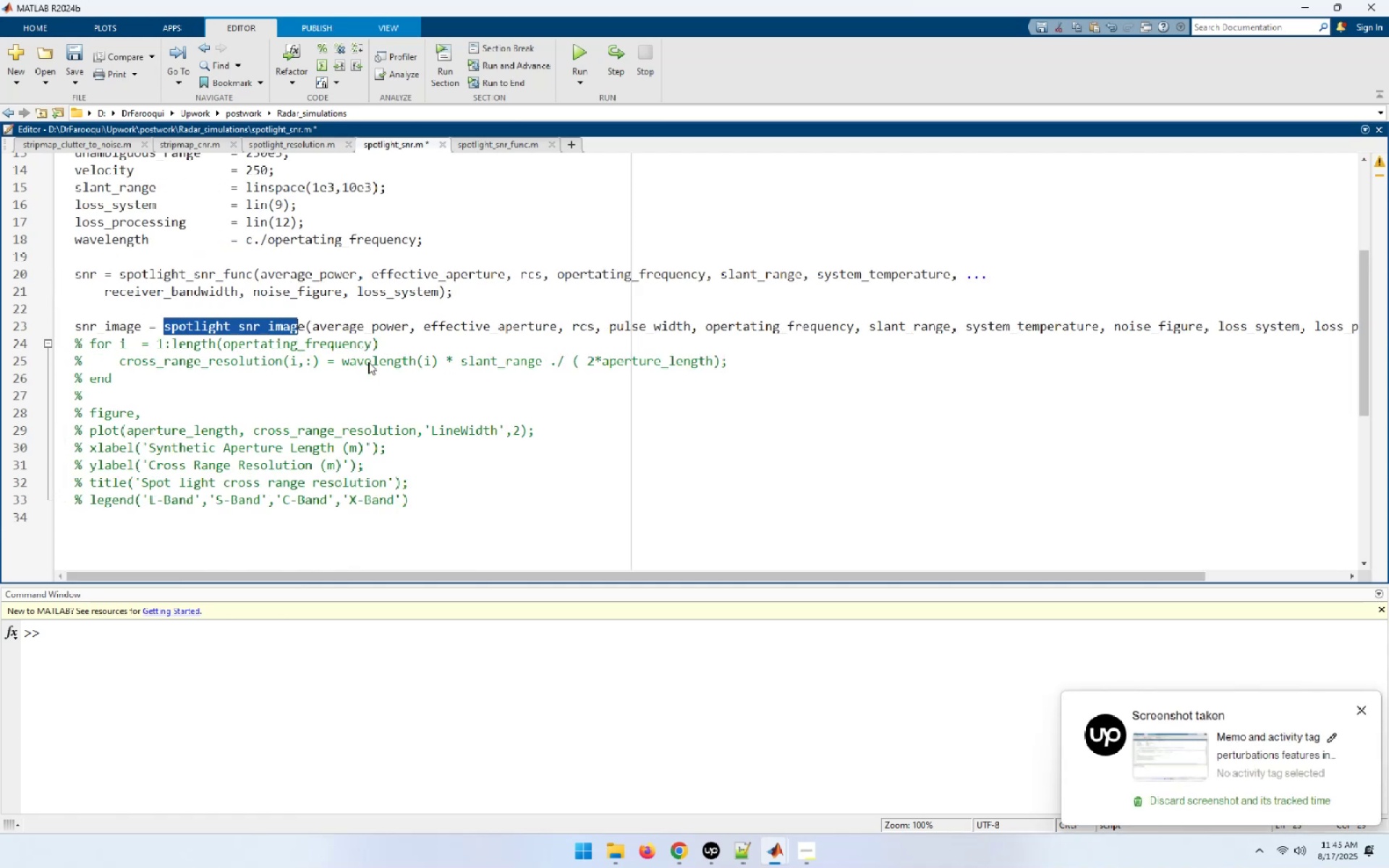 
key(Shift+ArrowRight)
 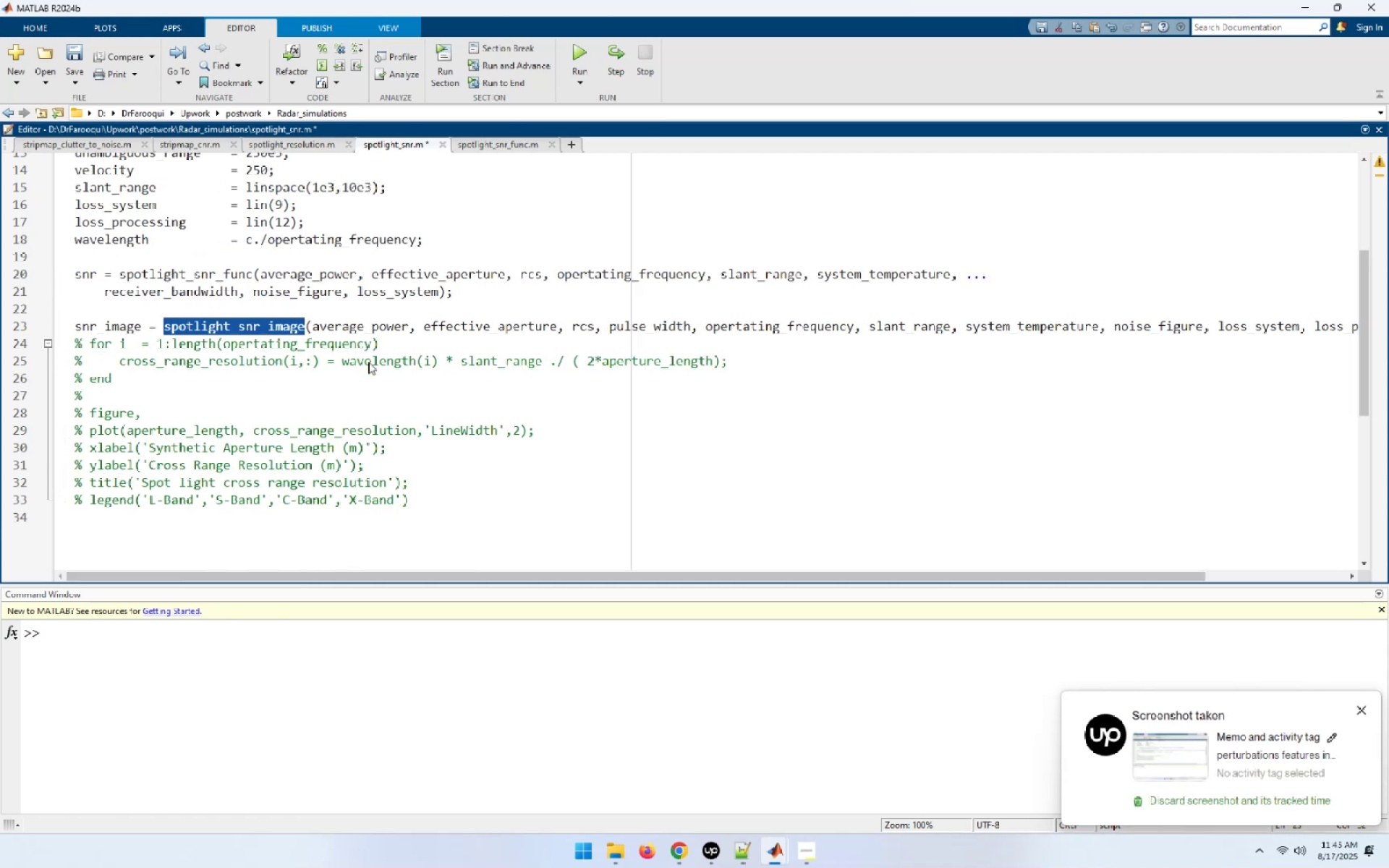 
key(Home)
 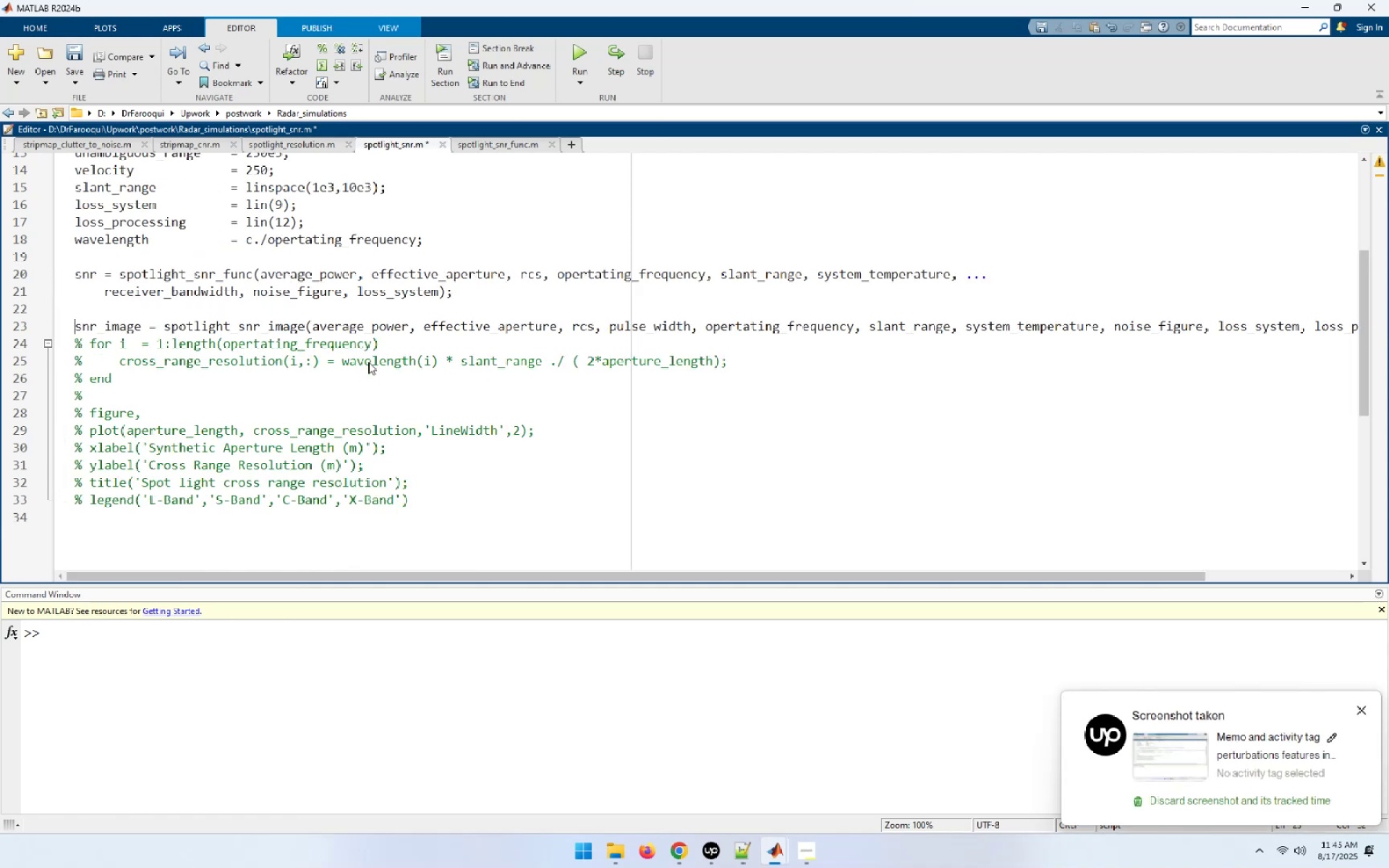 
key(Shift+End)
 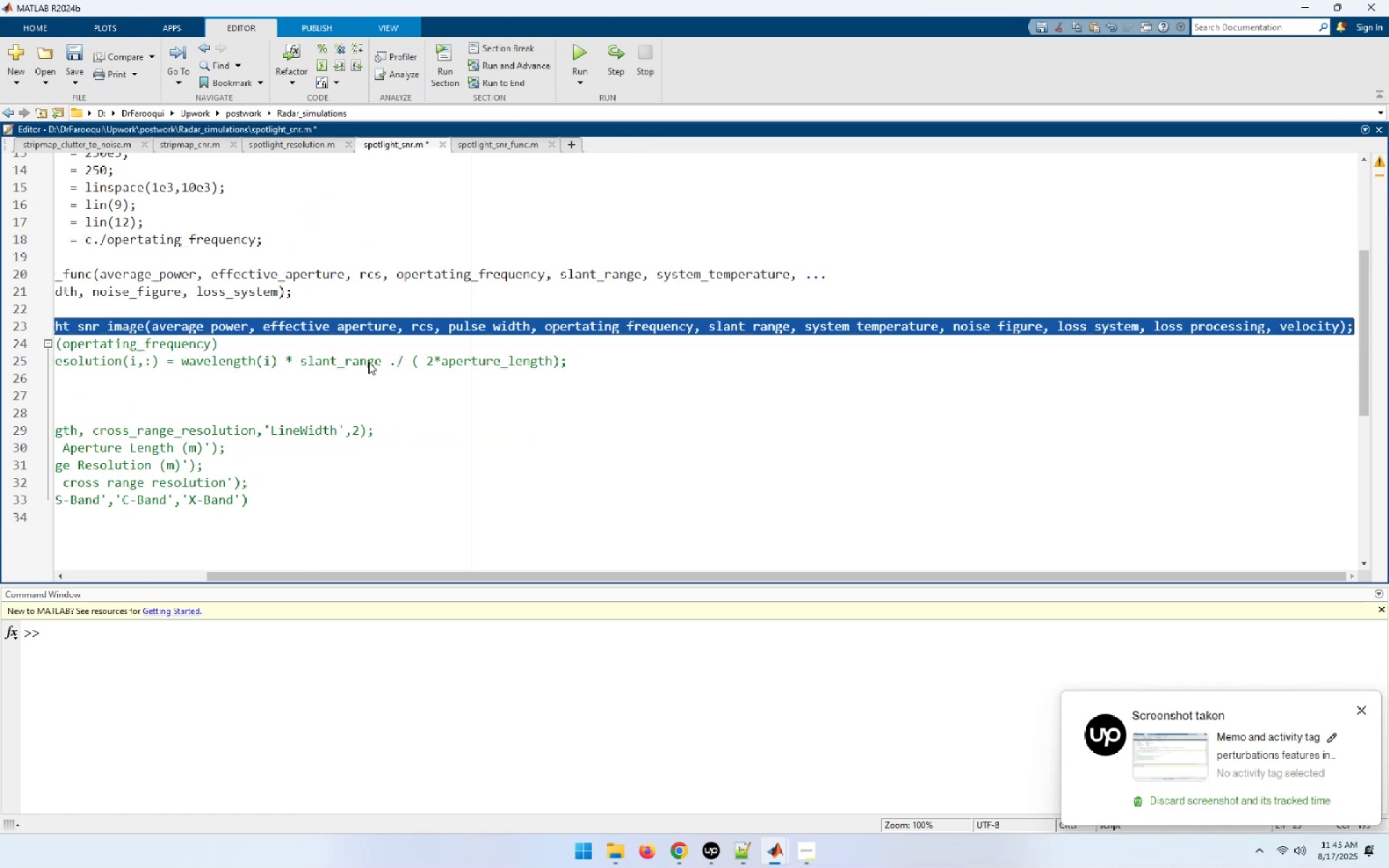 
key(Control+C)
 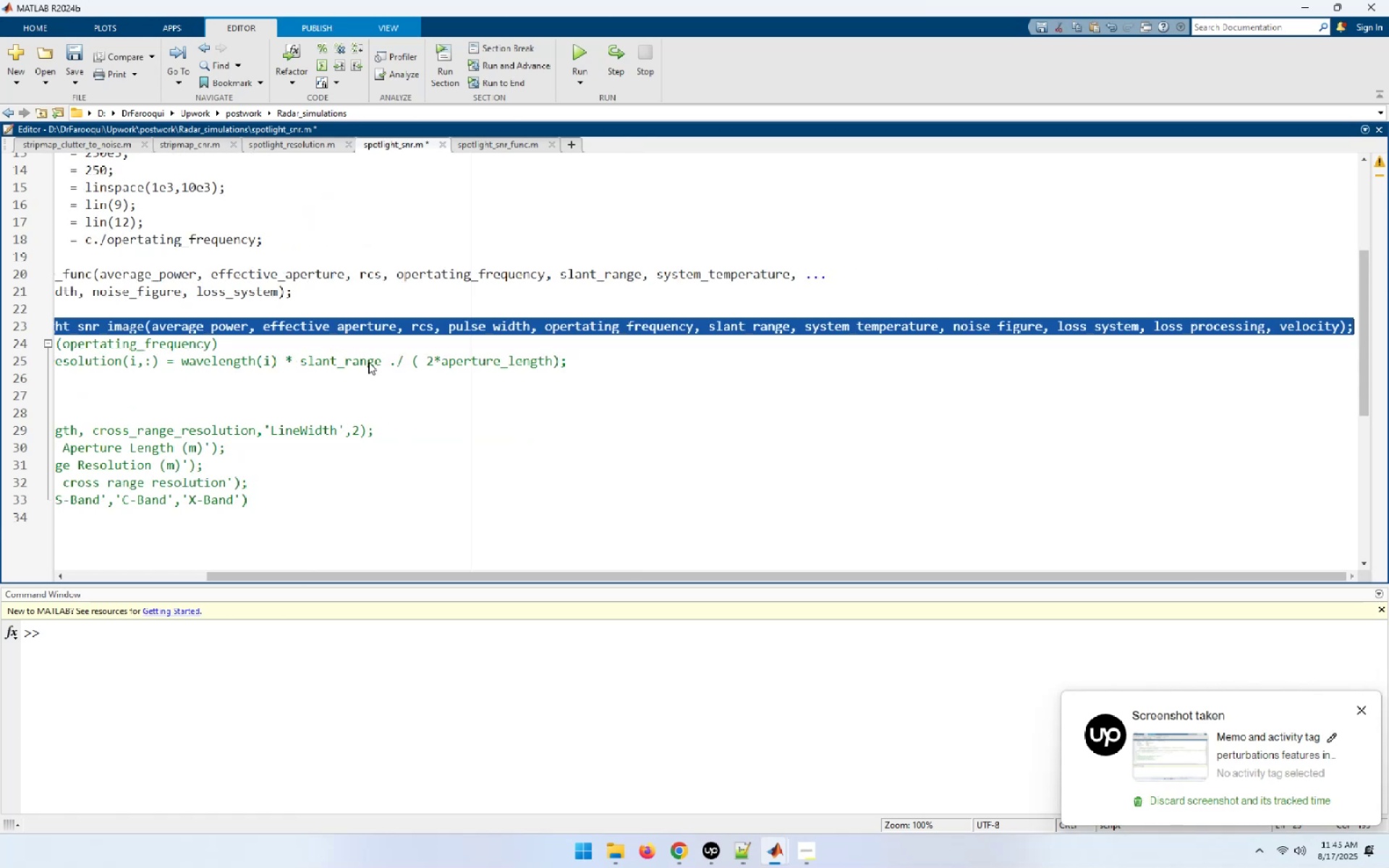 
key(Control+N)
 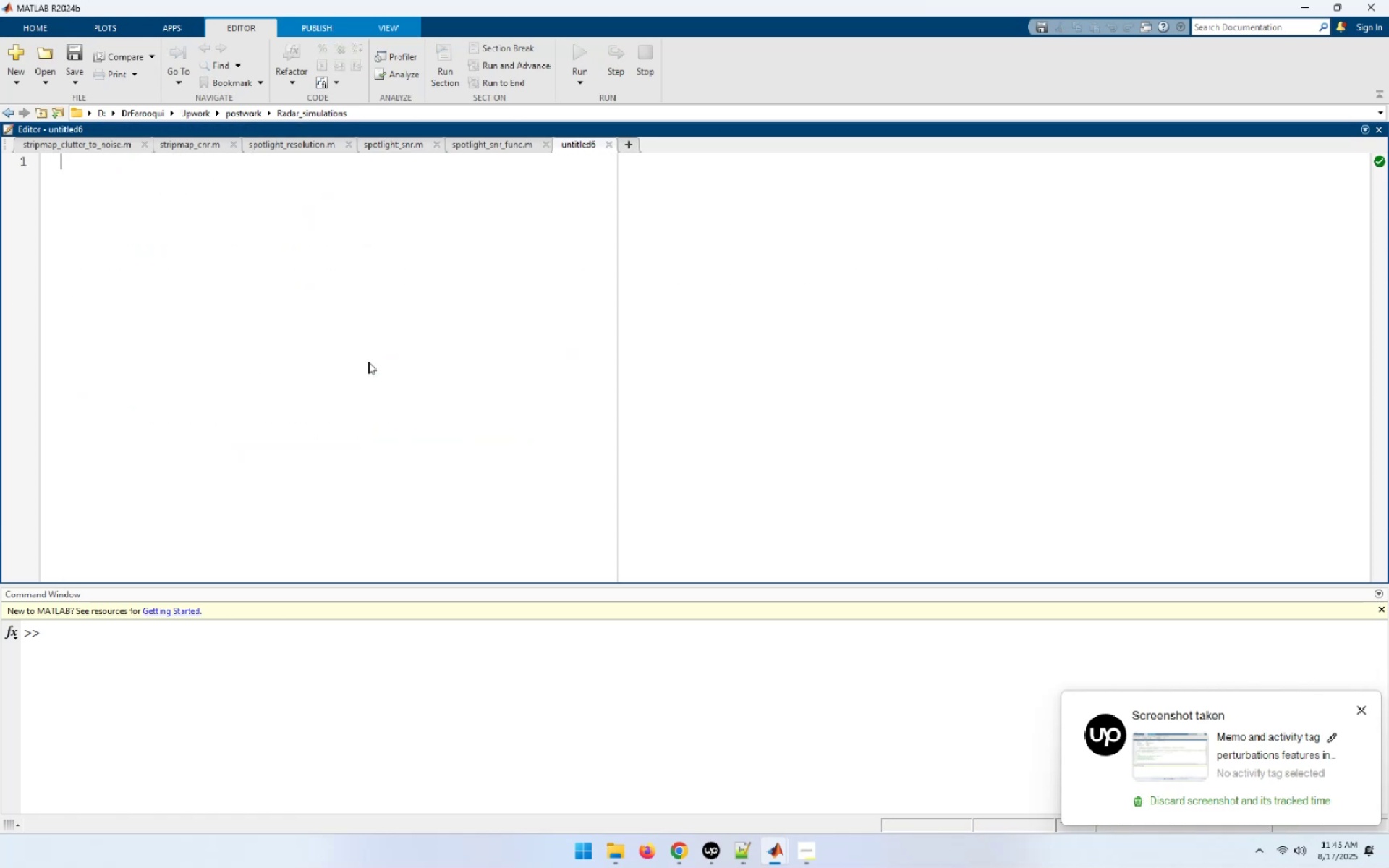 
key(Control+V)
 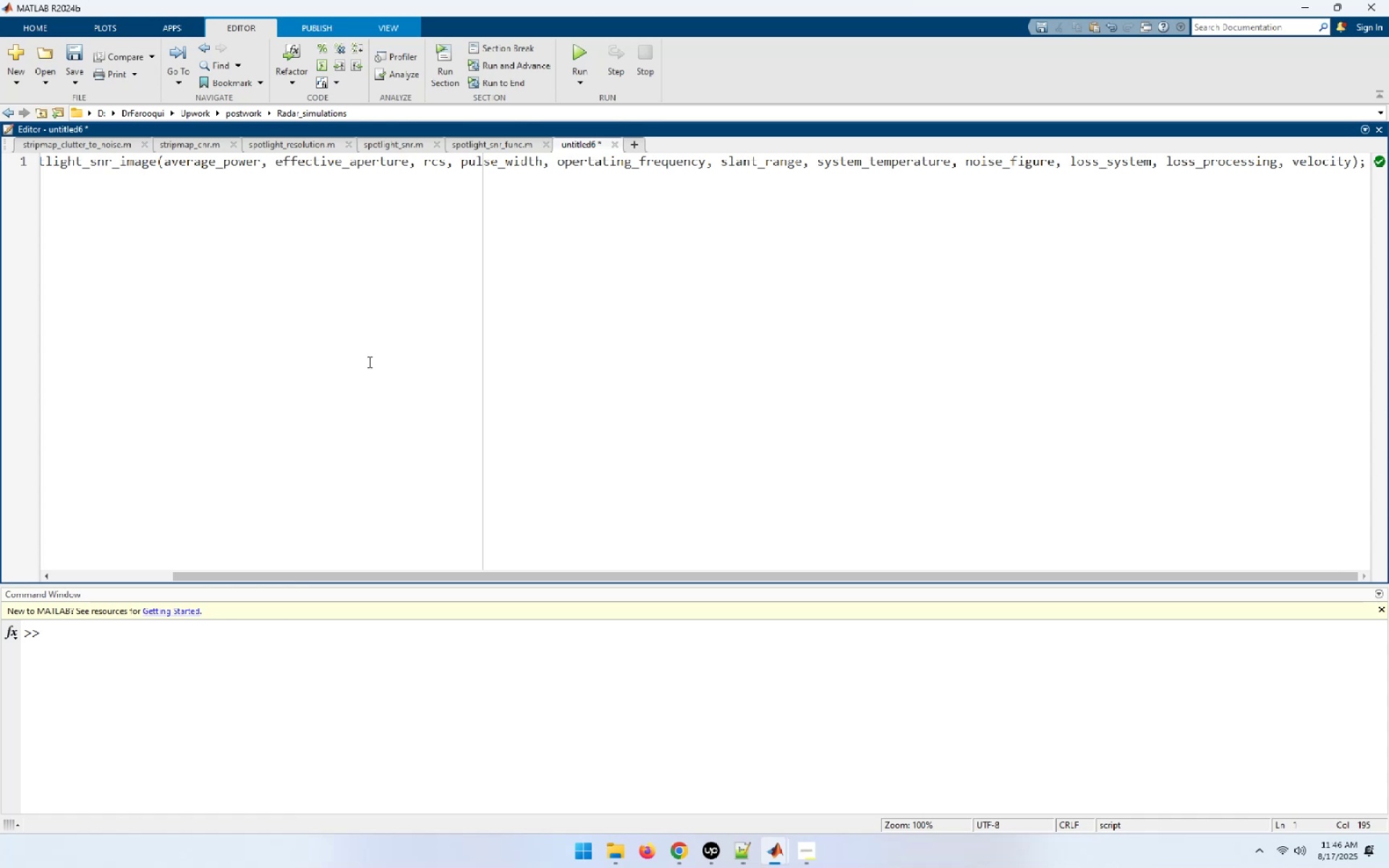 
wait(33.73)
 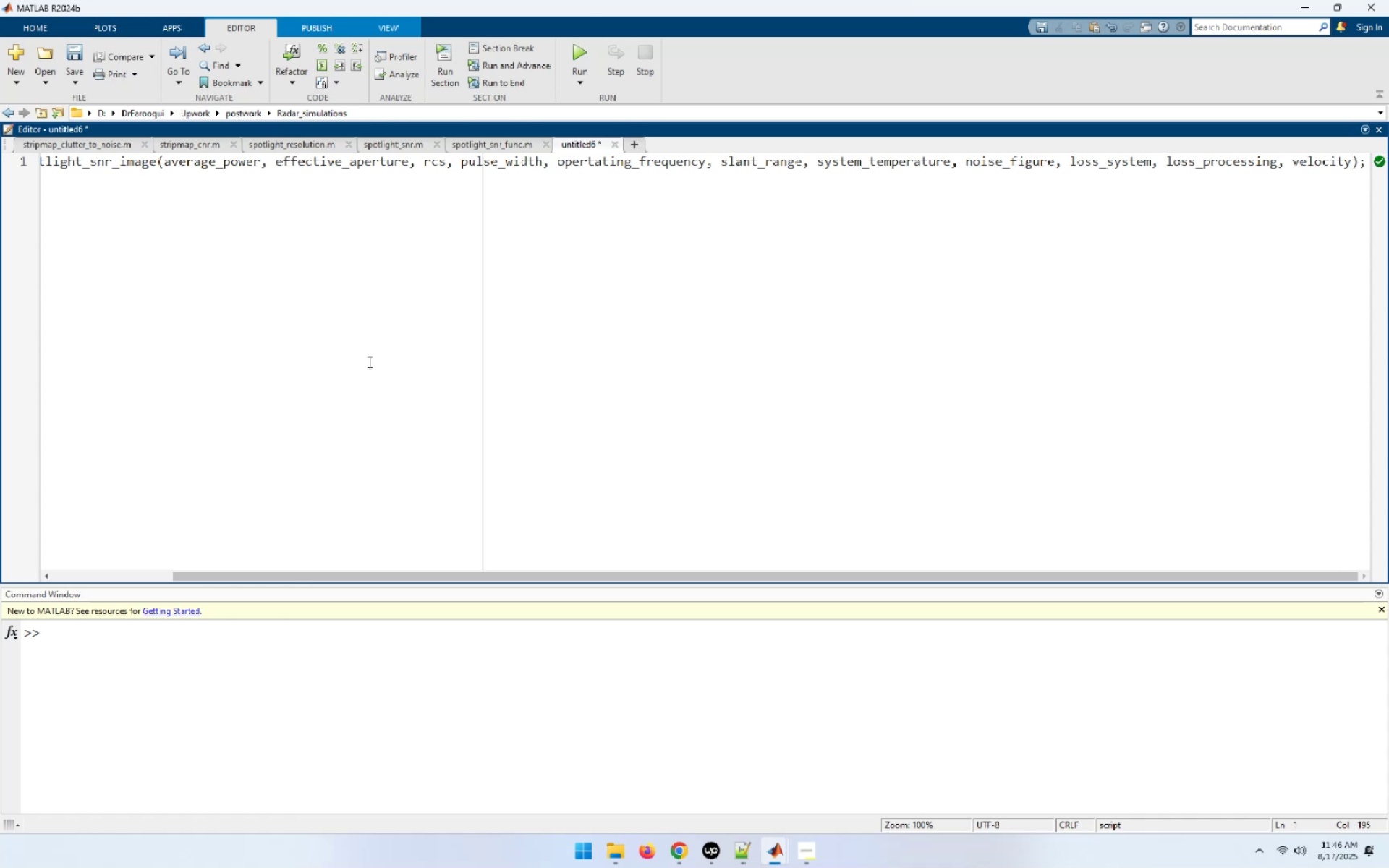 
left_click([511, 142])
 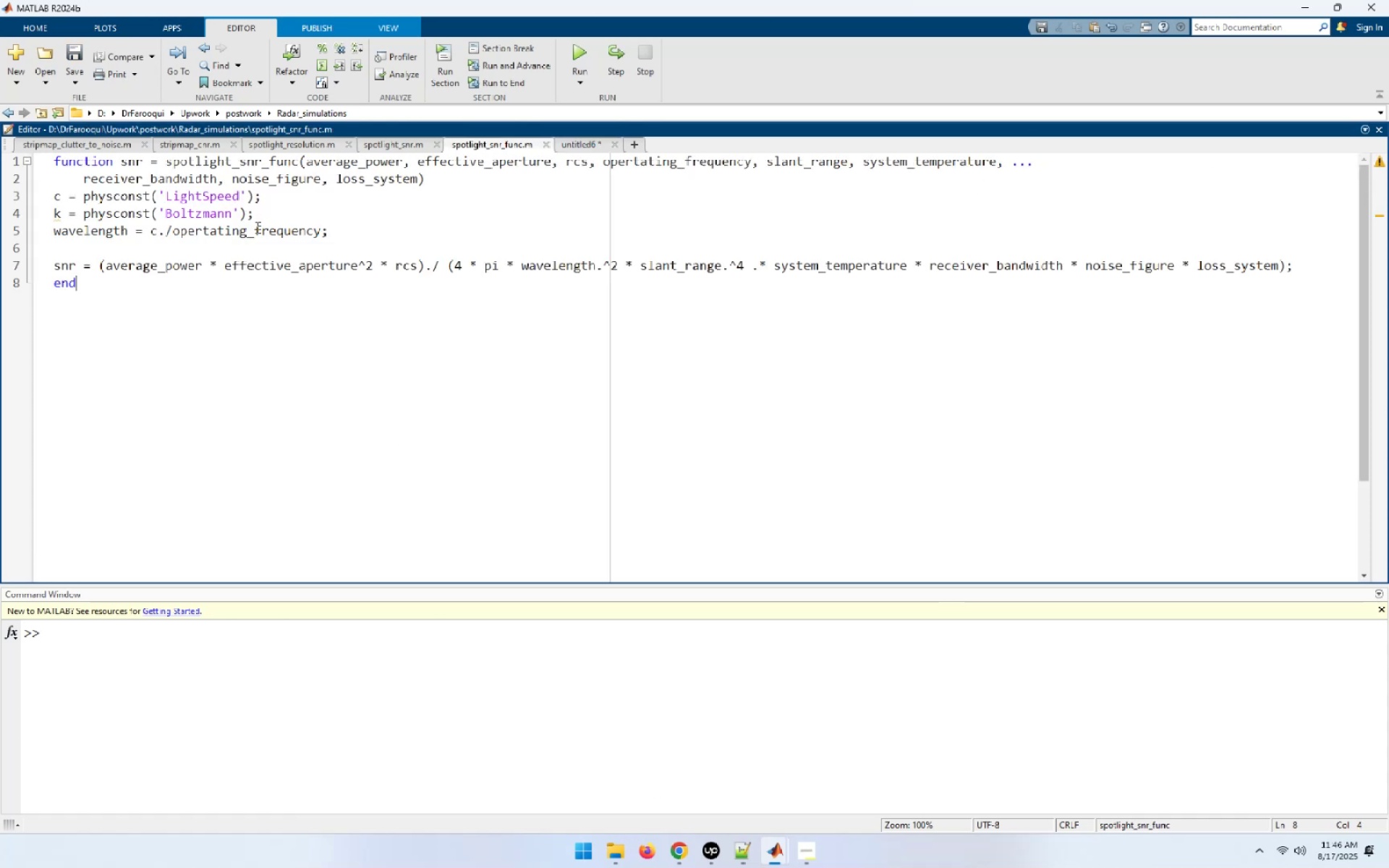 
left_click_drag(start_coordinate=[64, 239], to_coordinate=[1, 200])
 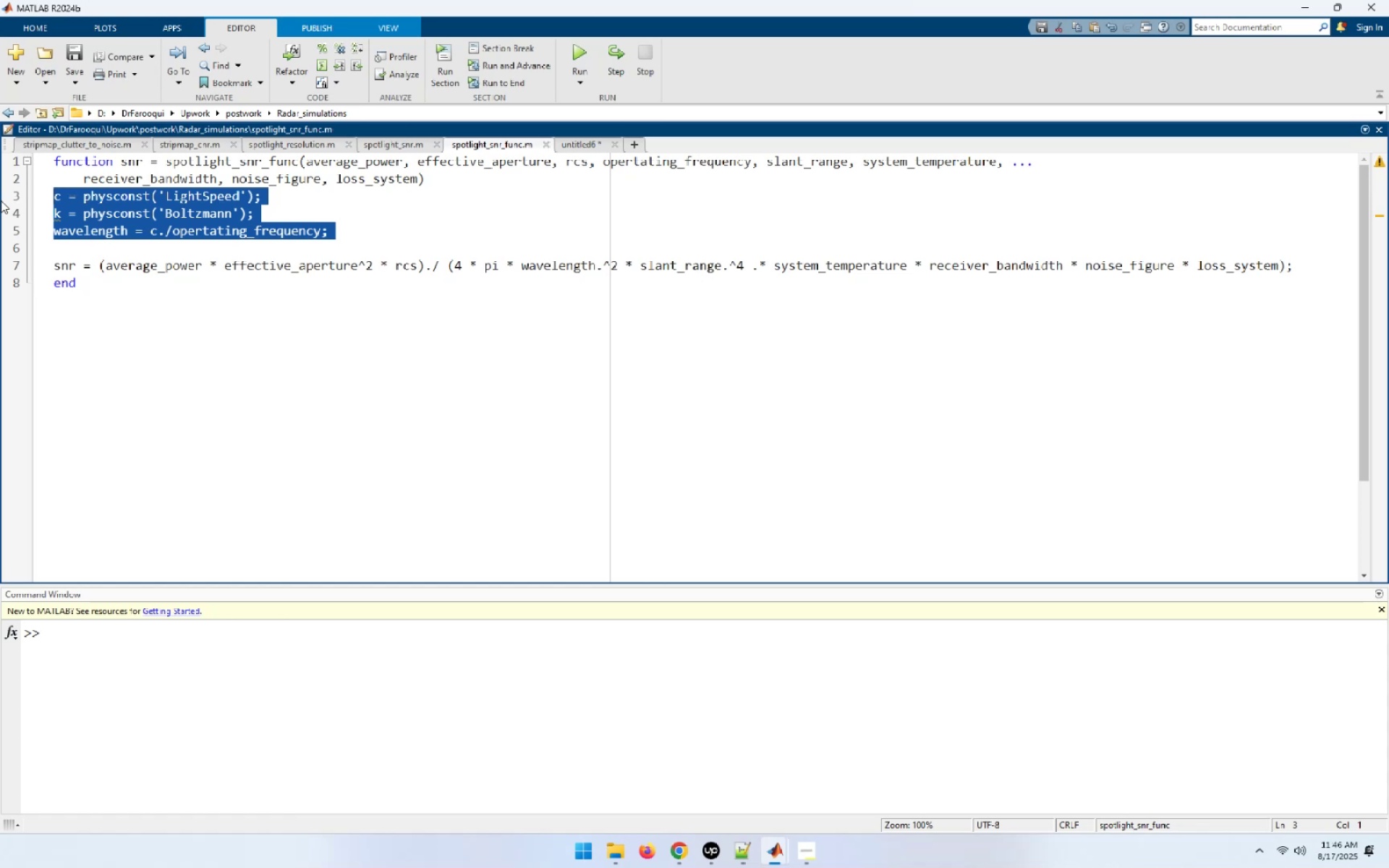 
key(Control+C)
 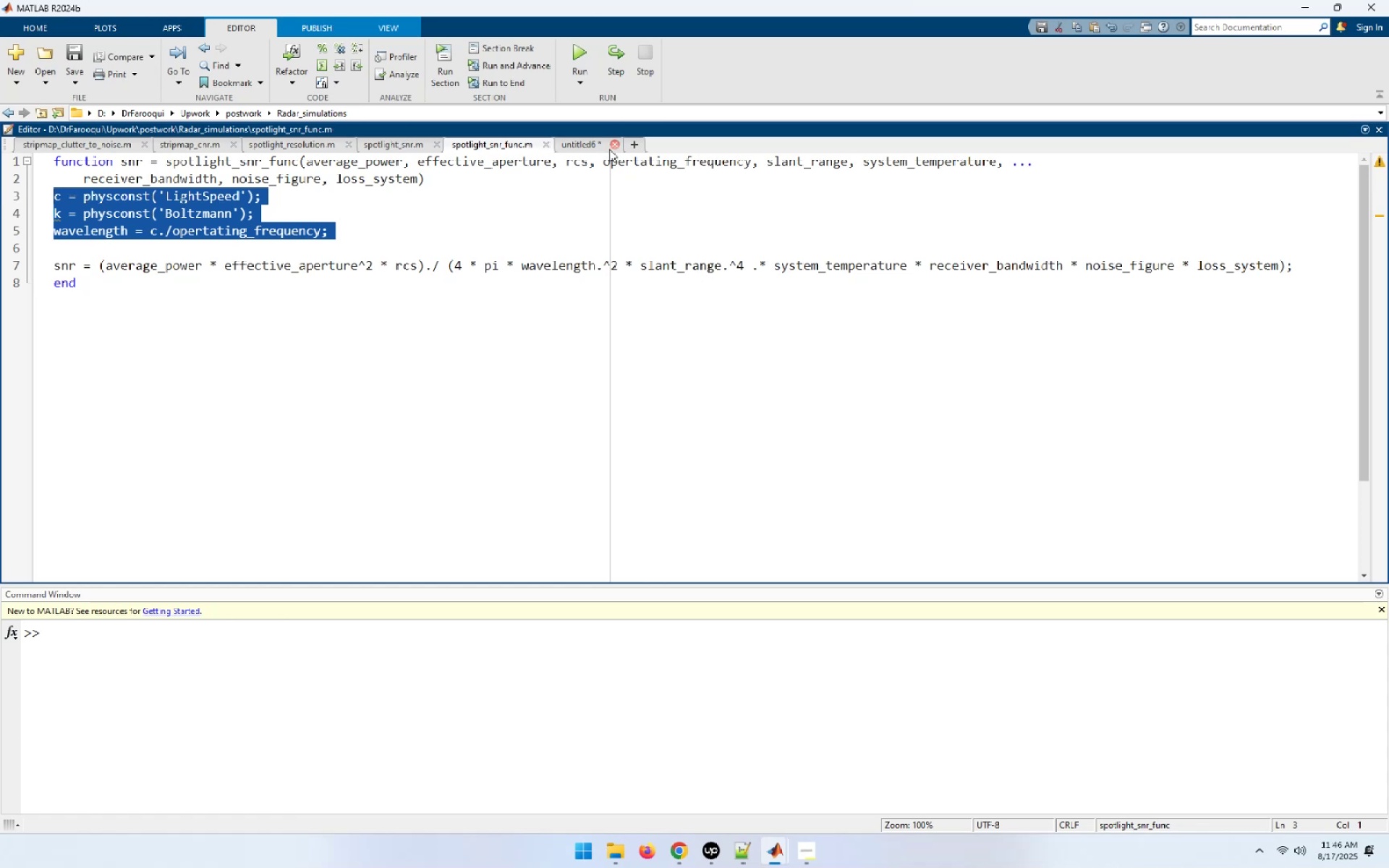 
left_click([582, 143])
 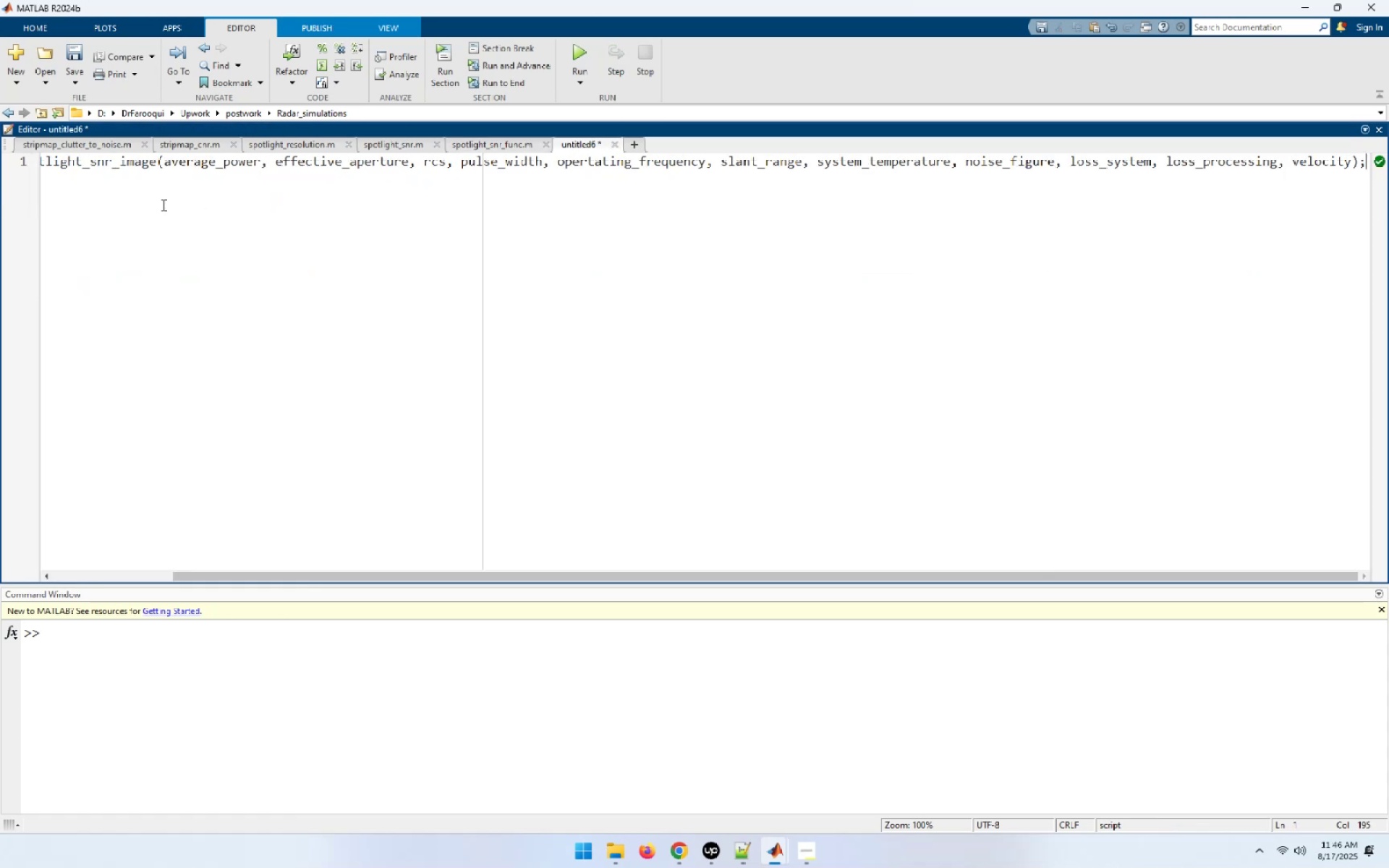 
left_click([92, 195])
 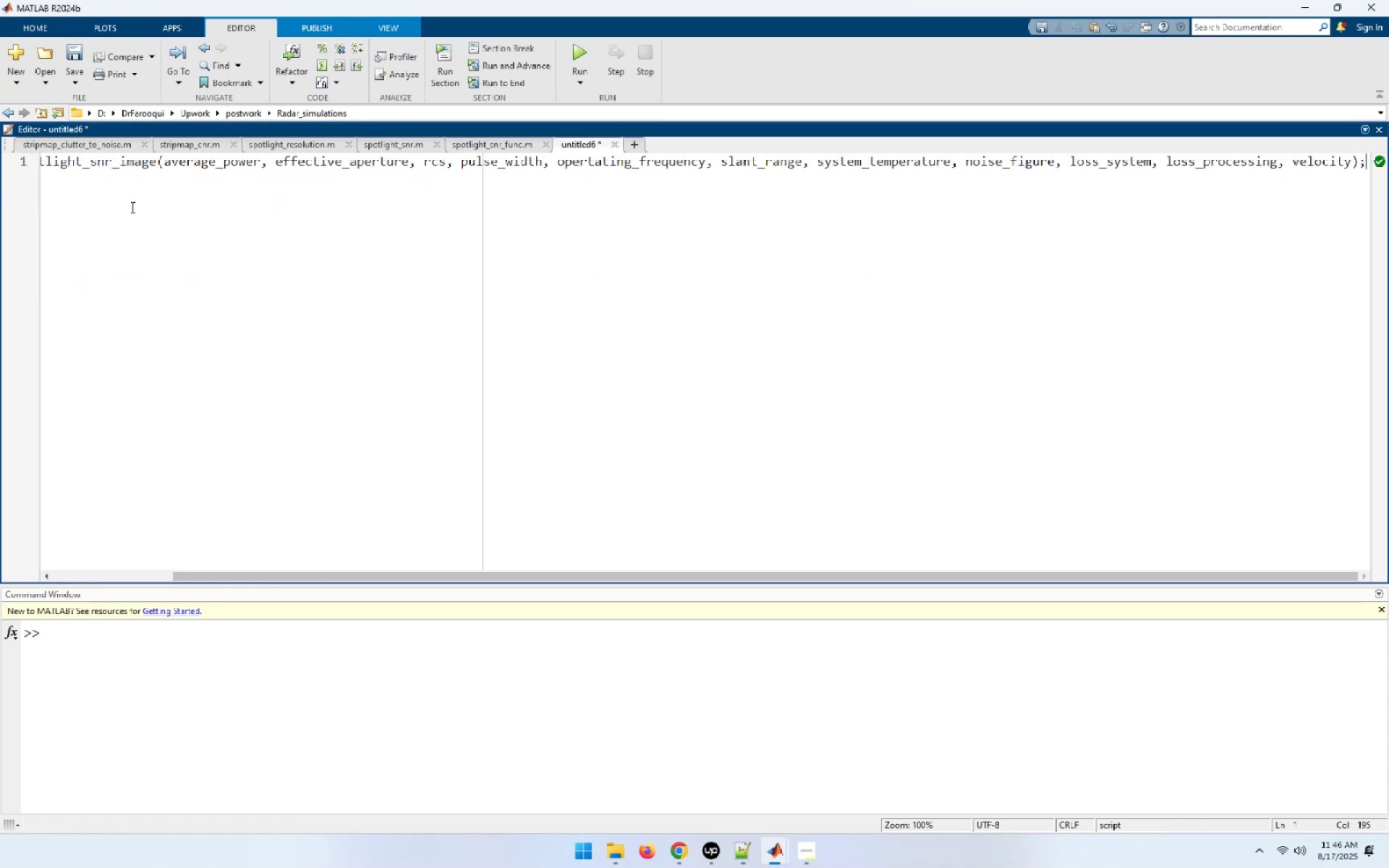 
key(Home)
 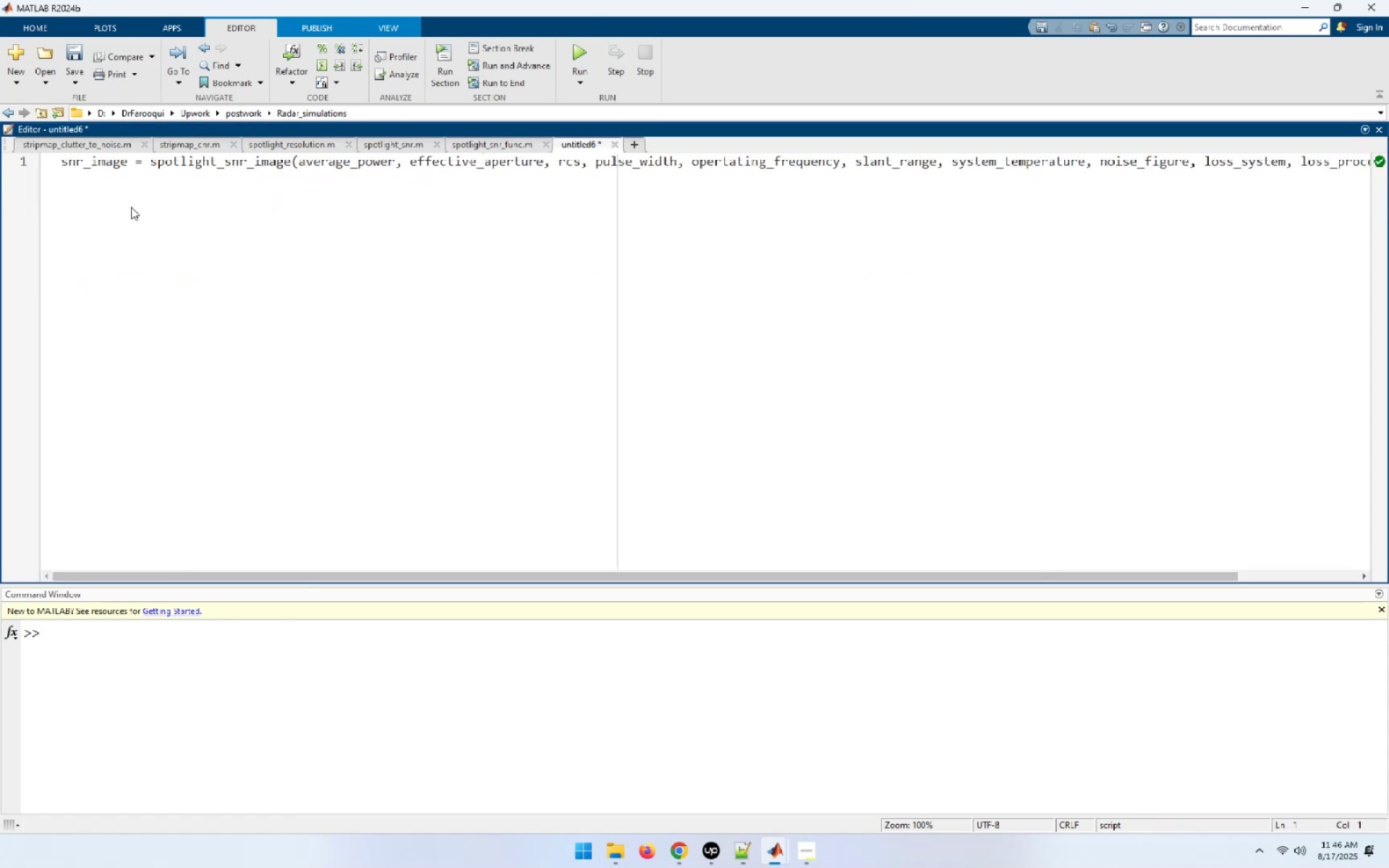 
key(ArrowDown)
 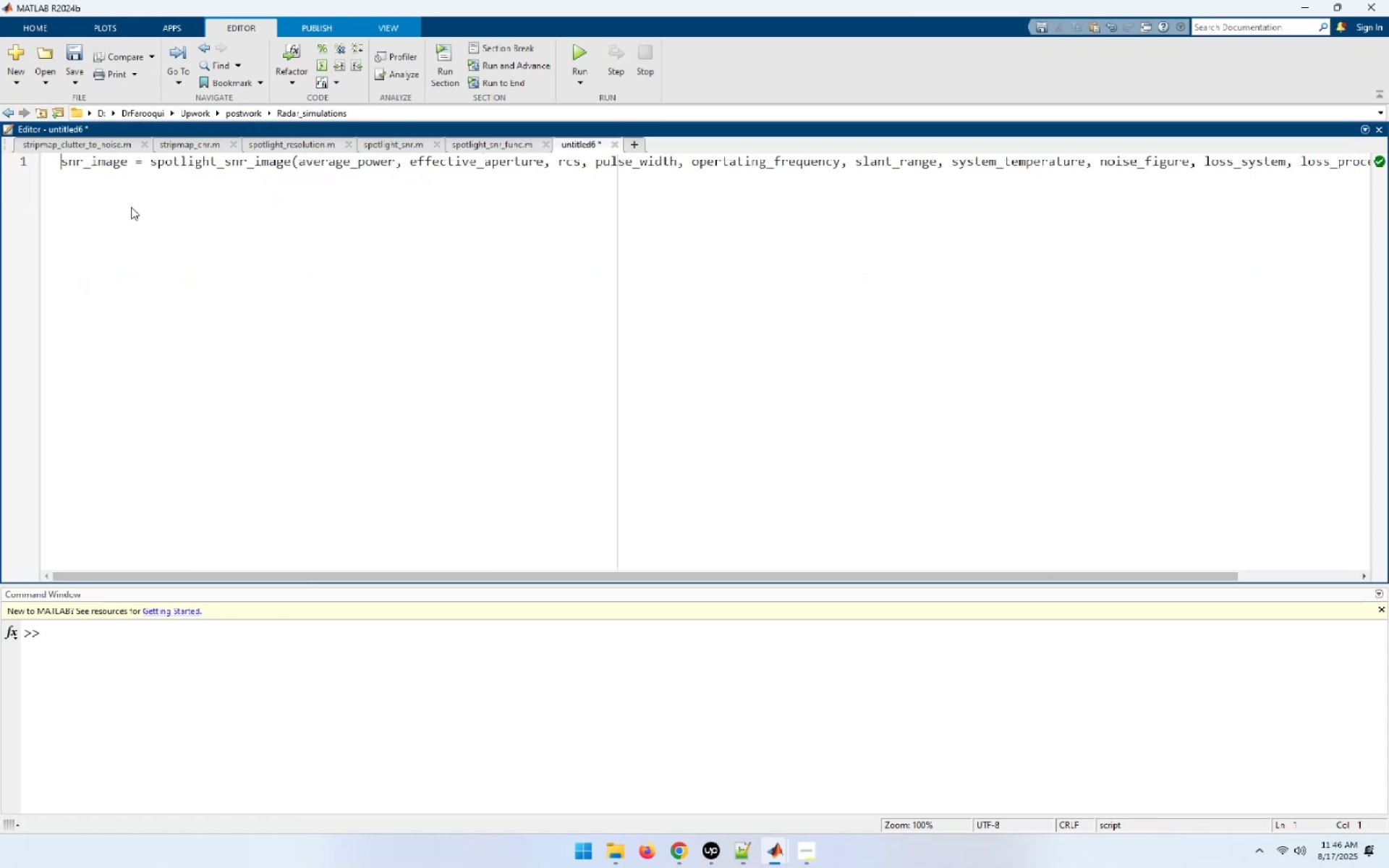 
key(End)
 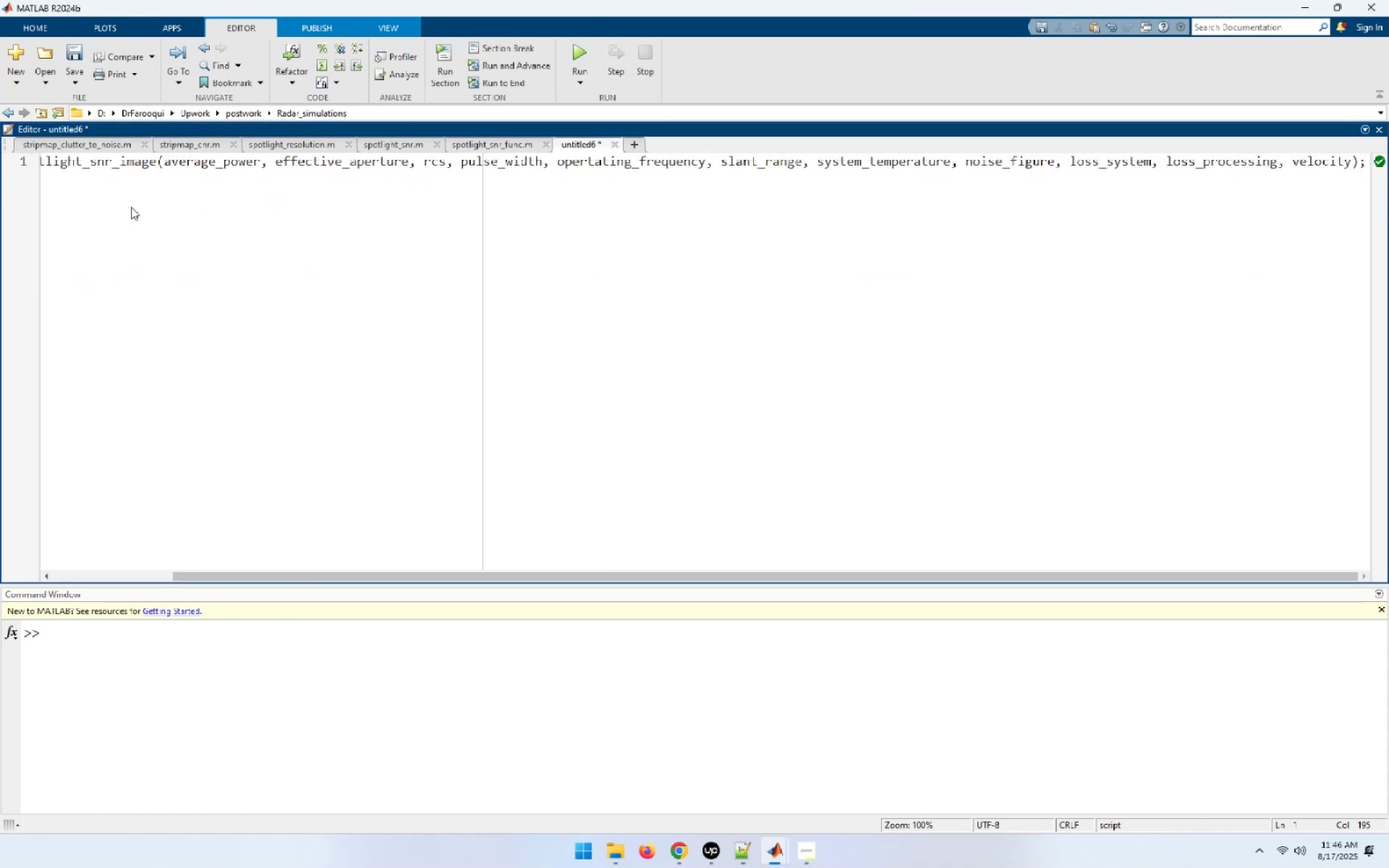 
key(Backspace)
 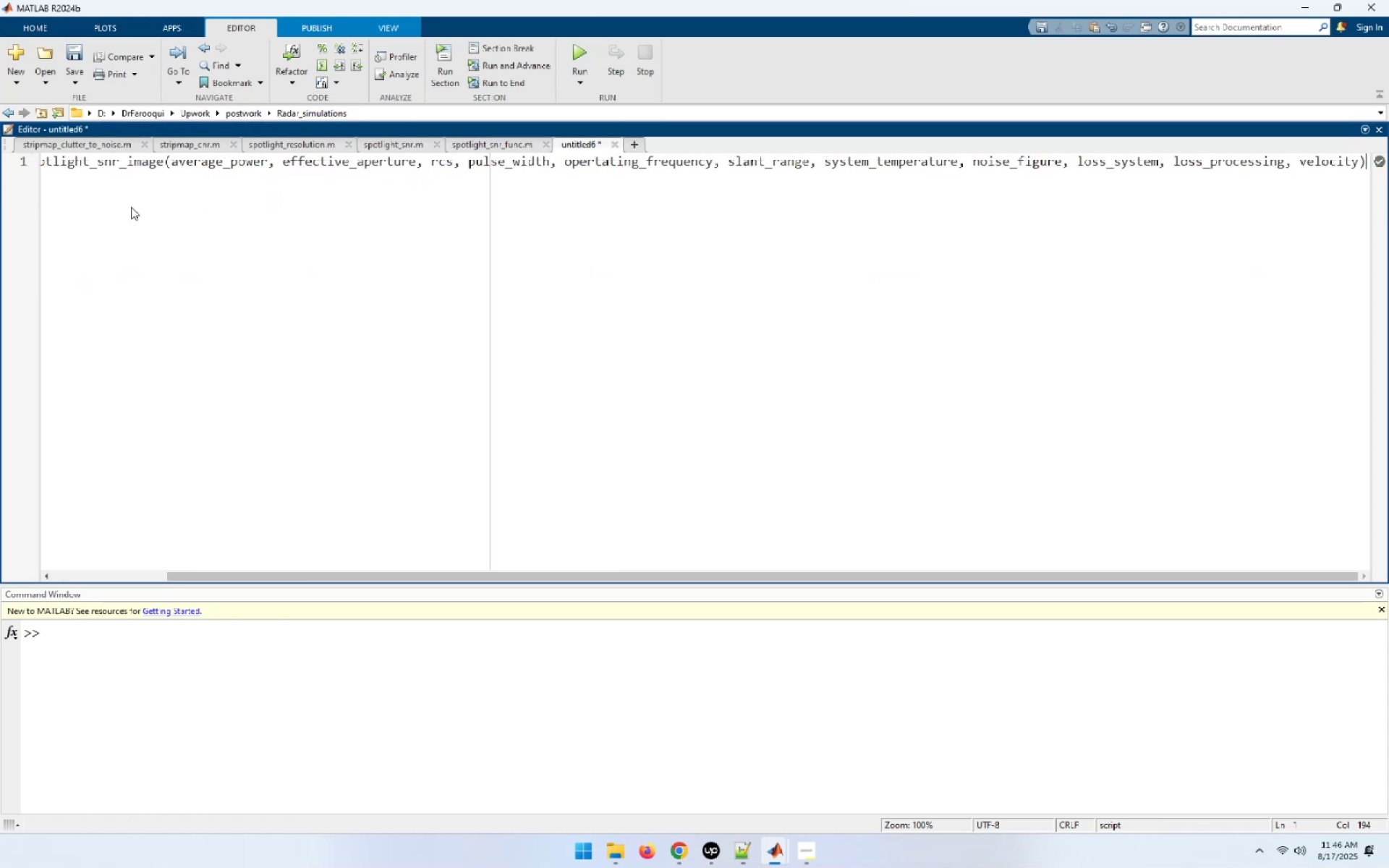 
key(NumpadEnter)
 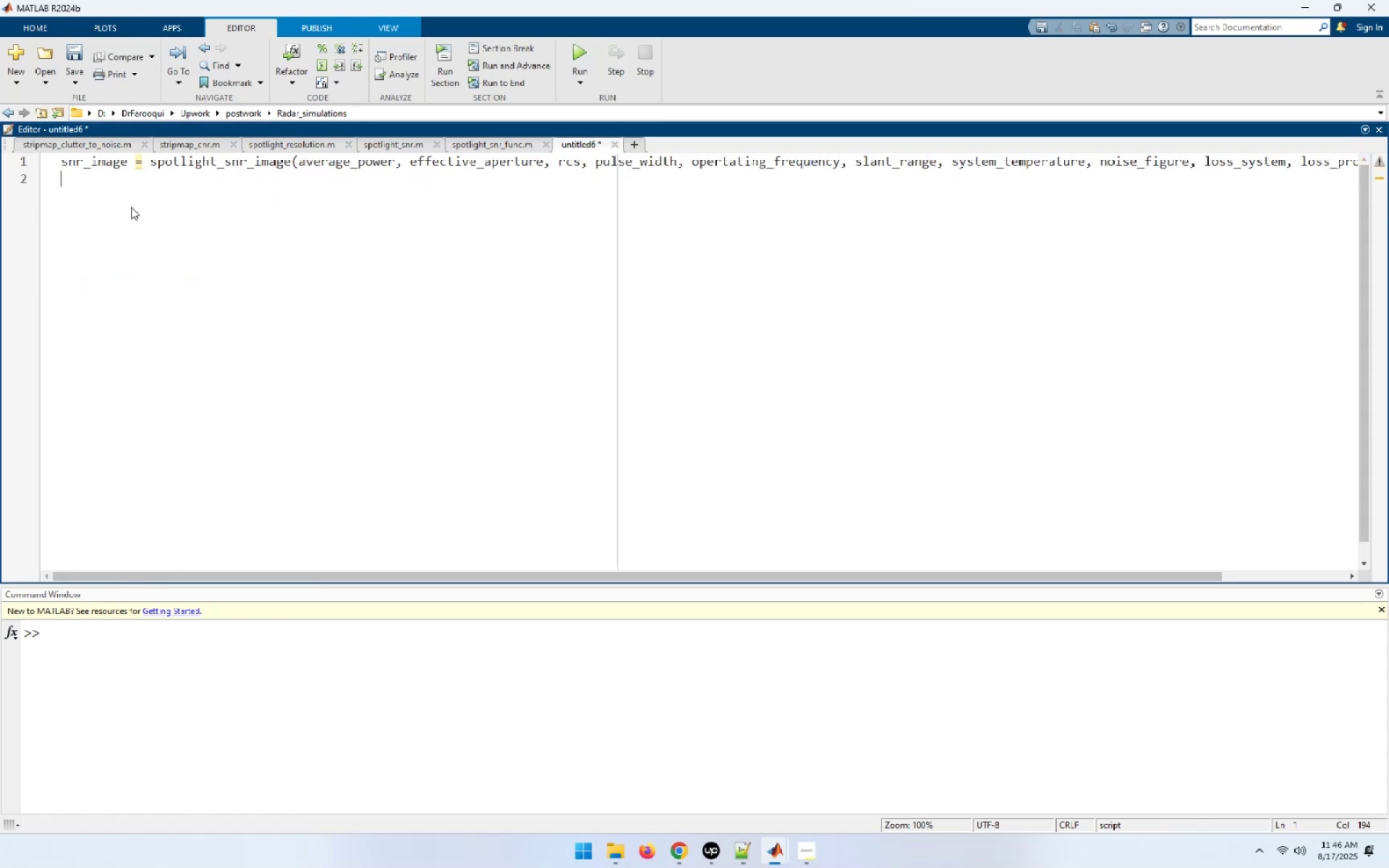 
key(Control+ControlLeft)
 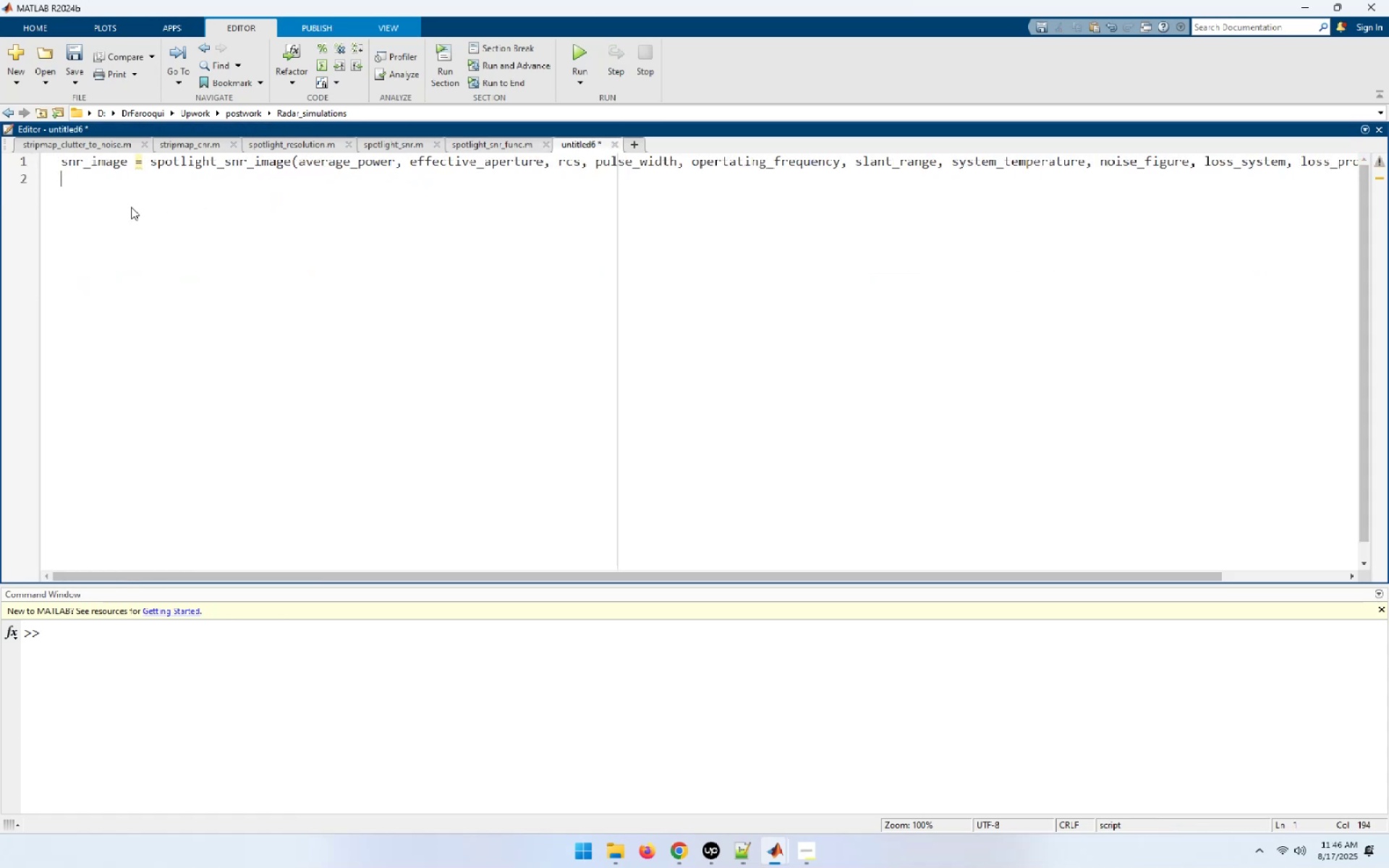 
key(Control+V)
 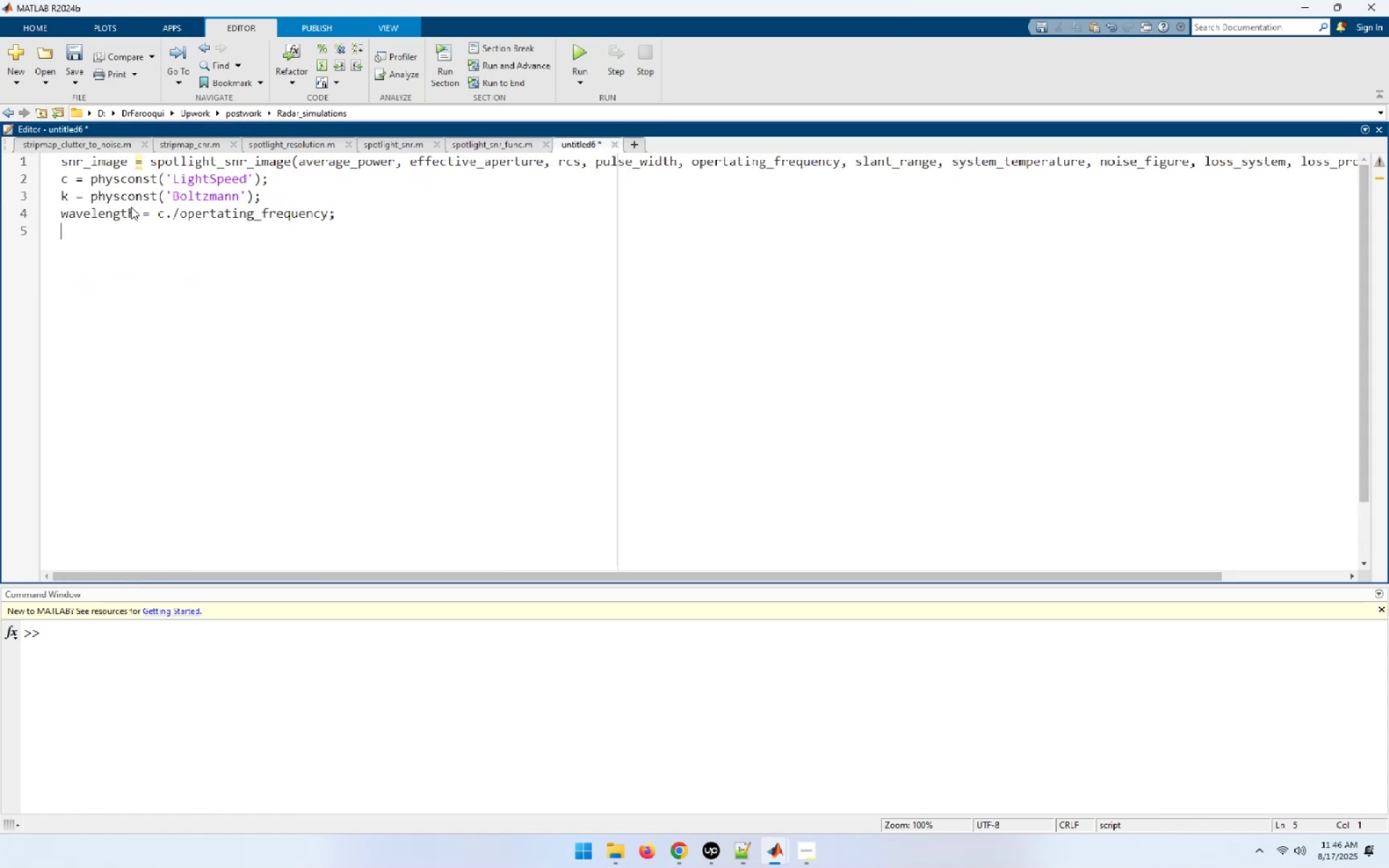 
key(ArrowUp)
 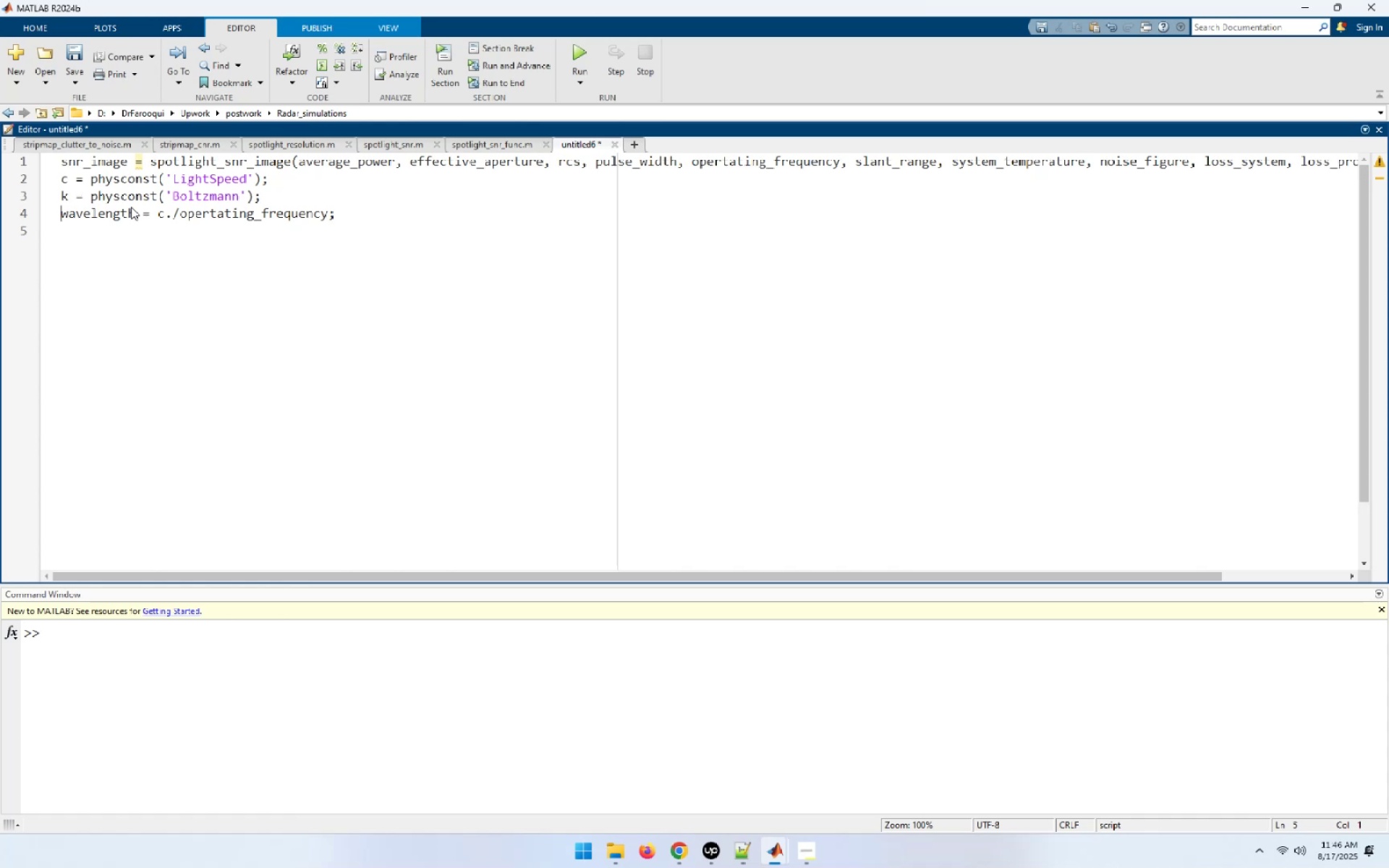 
key(ArrowUp)
 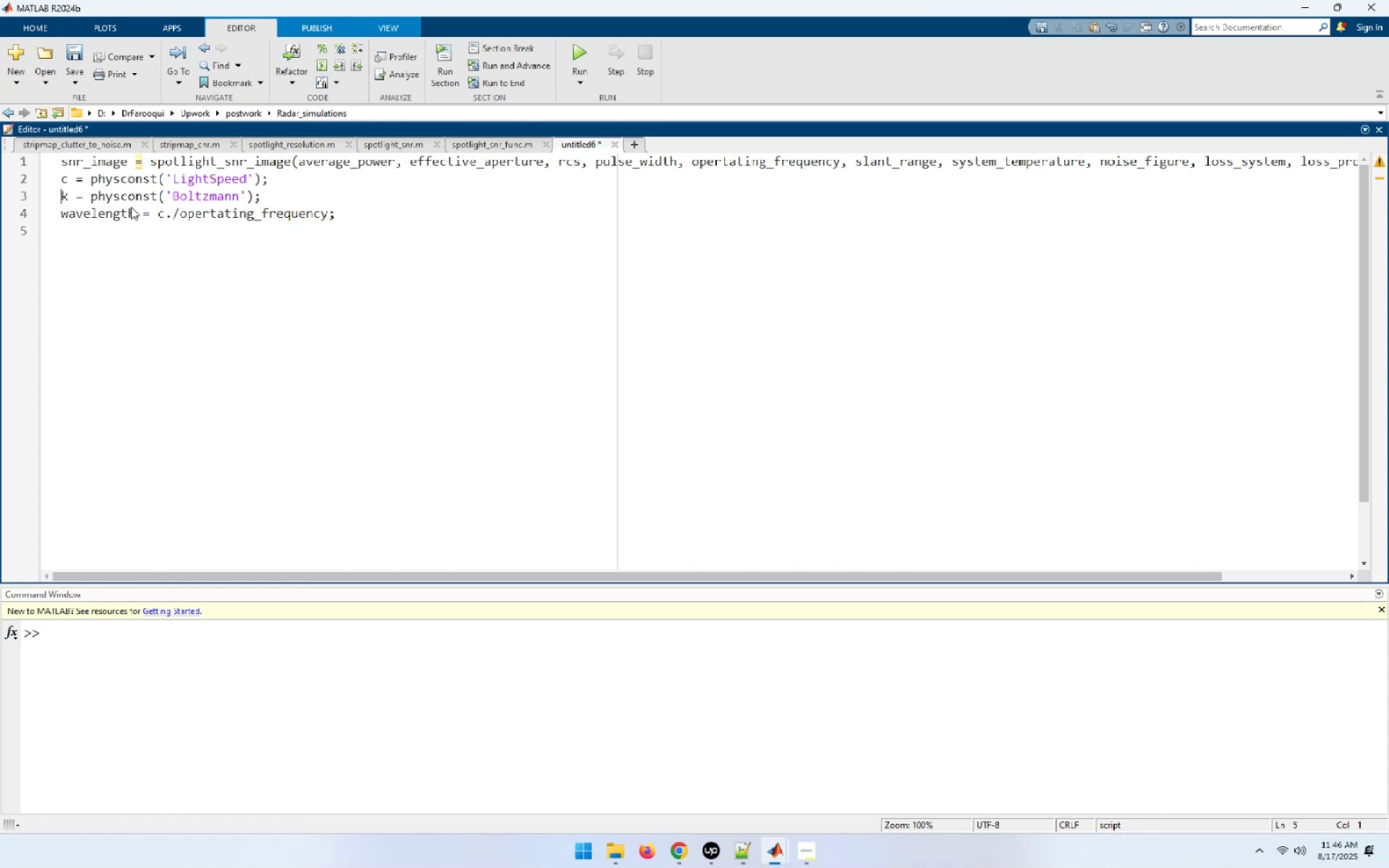 
key(ArrowUp)
 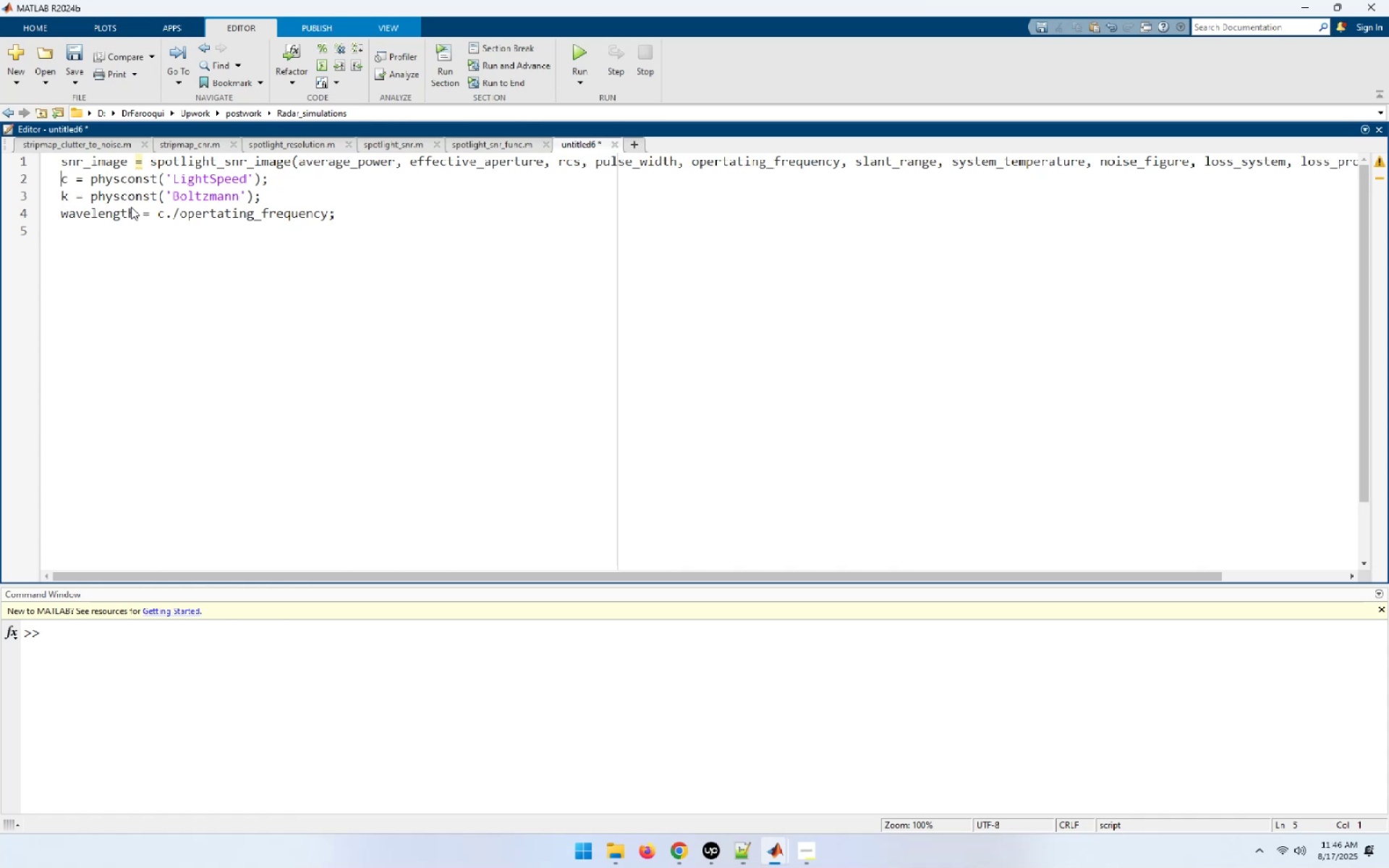 
key(ArrowUp)
 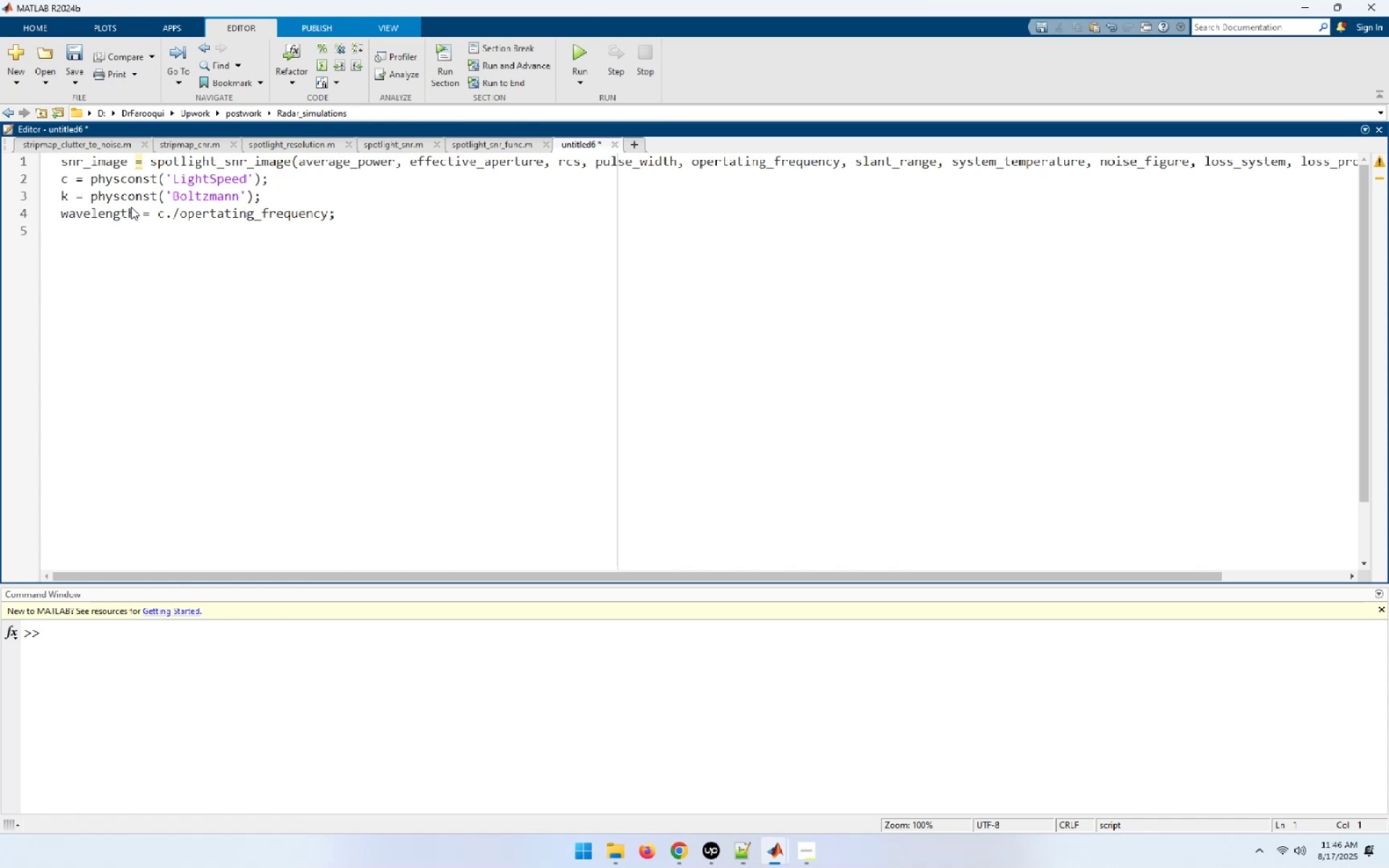 
type(function )
 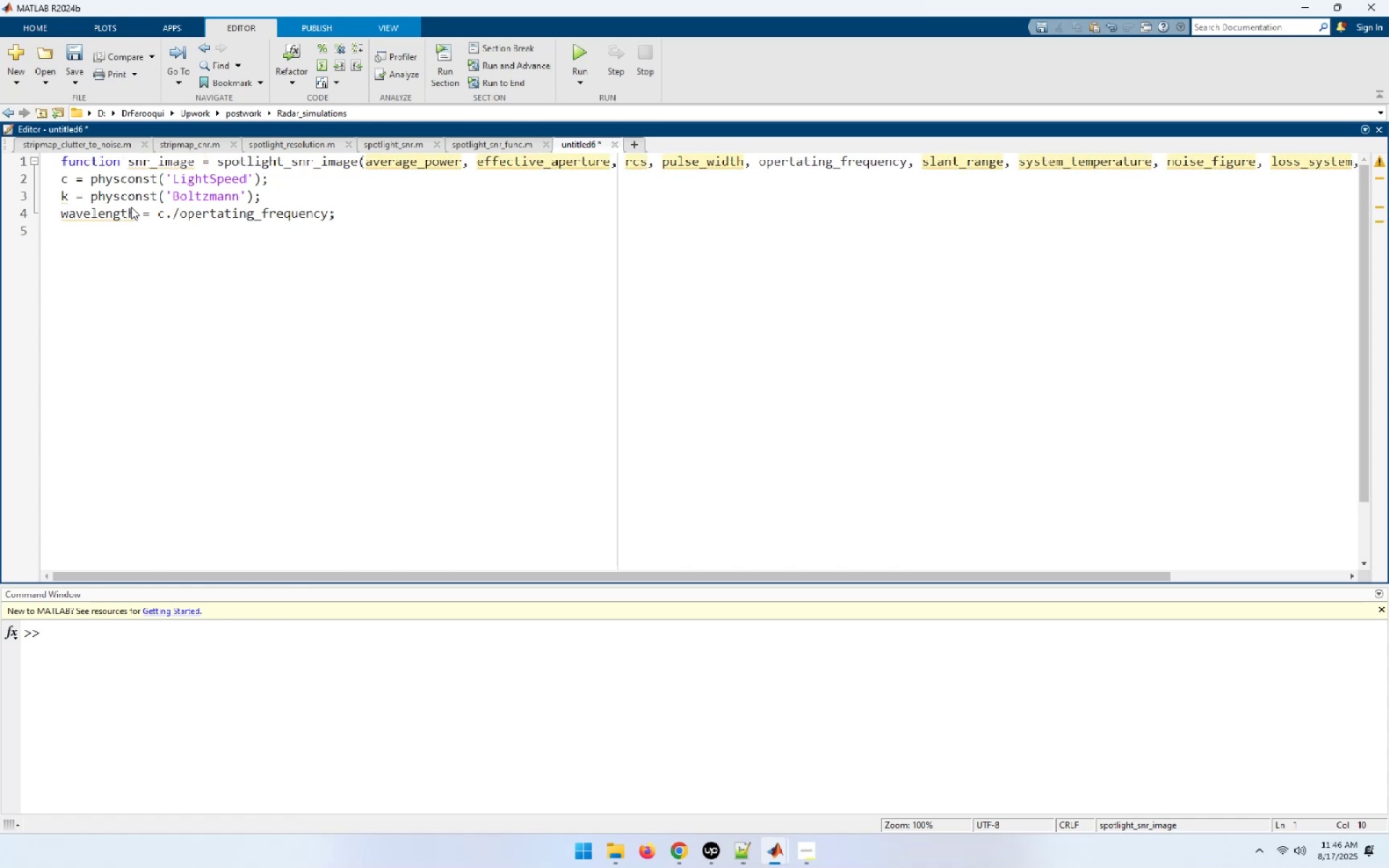 
hold_key(key=ArrowRight, duration=0.7)
 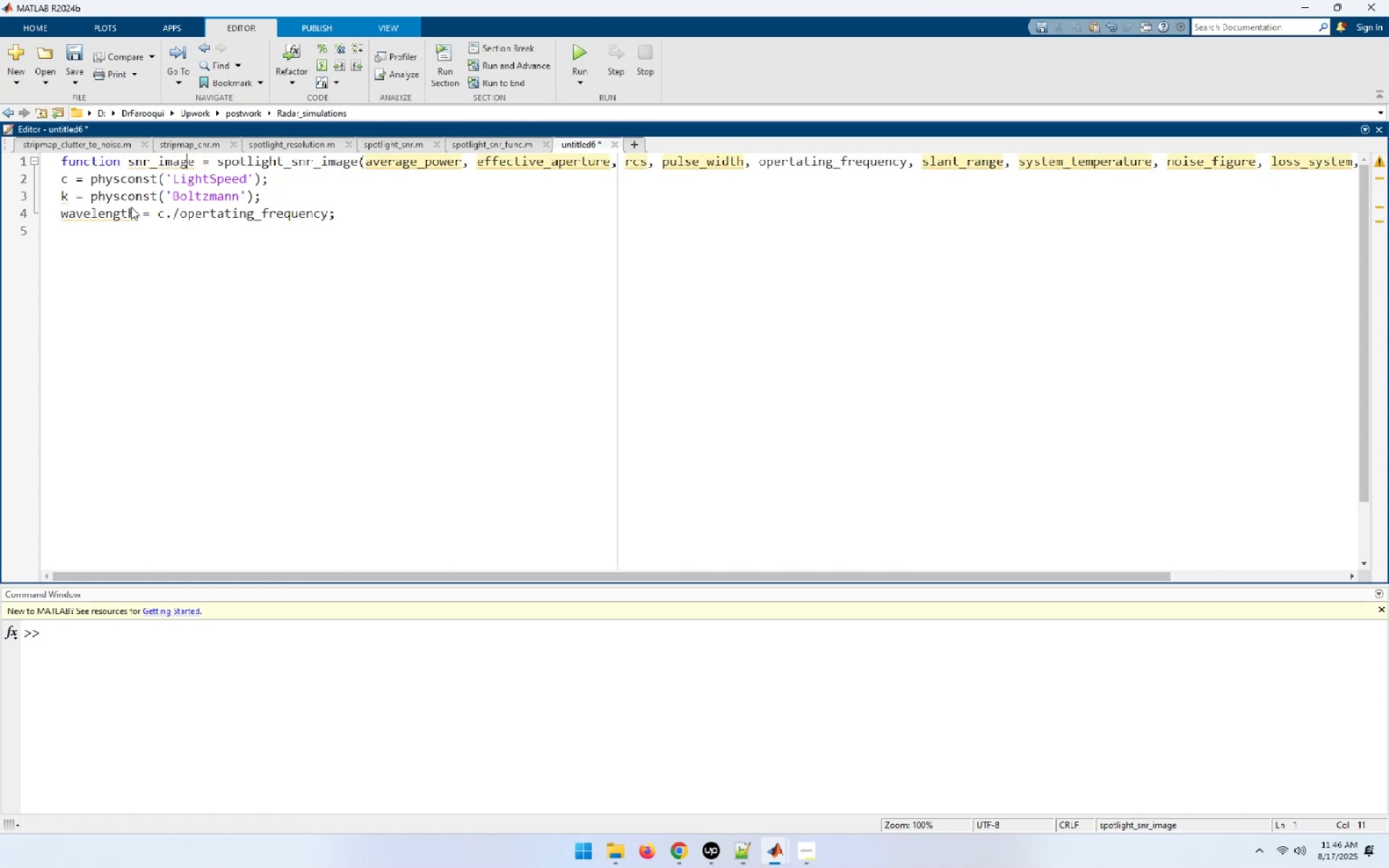 
key(ArrowRight)
 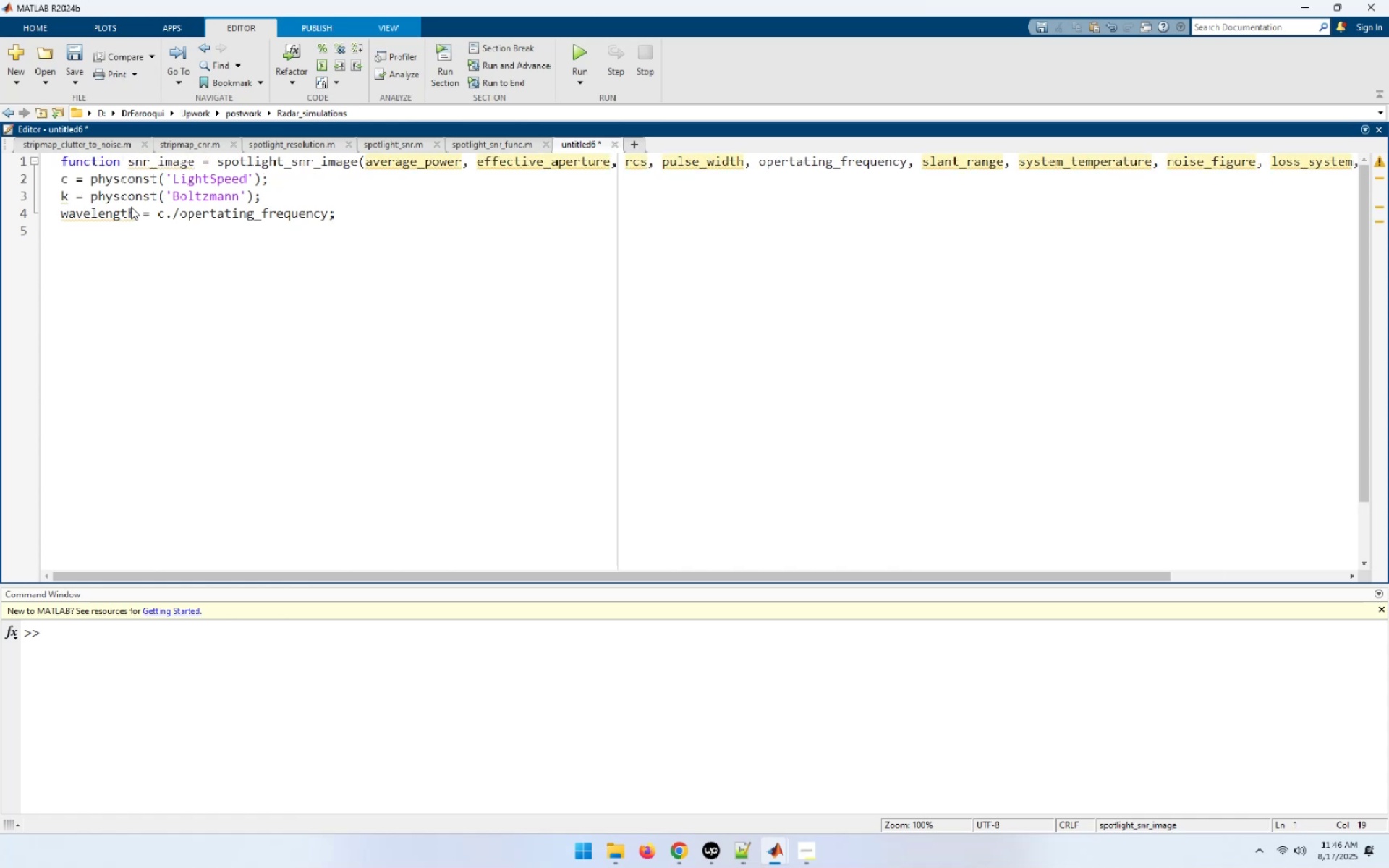 
key(Control+End)
 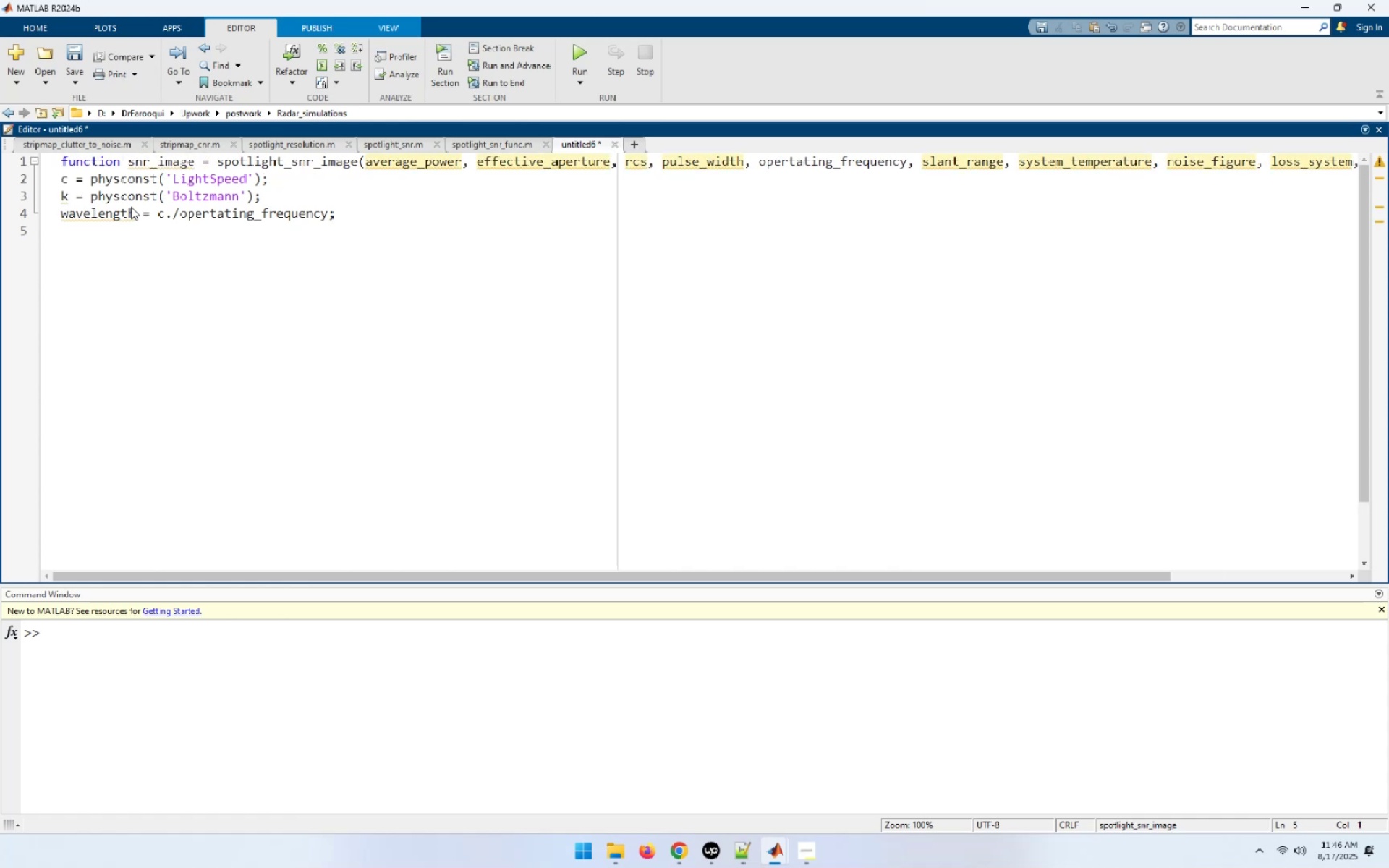 
type(end)
 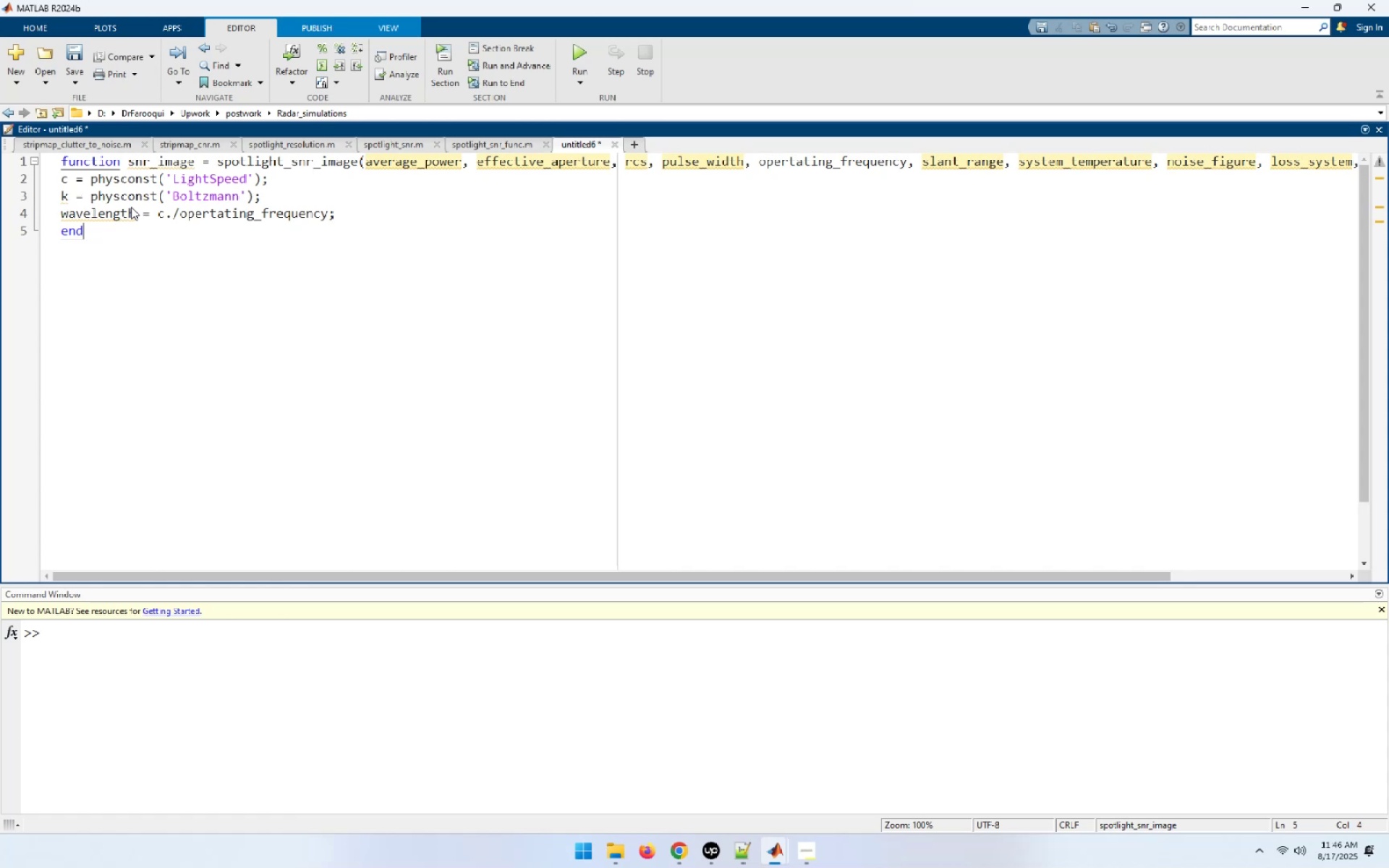 
key(Control+S)
 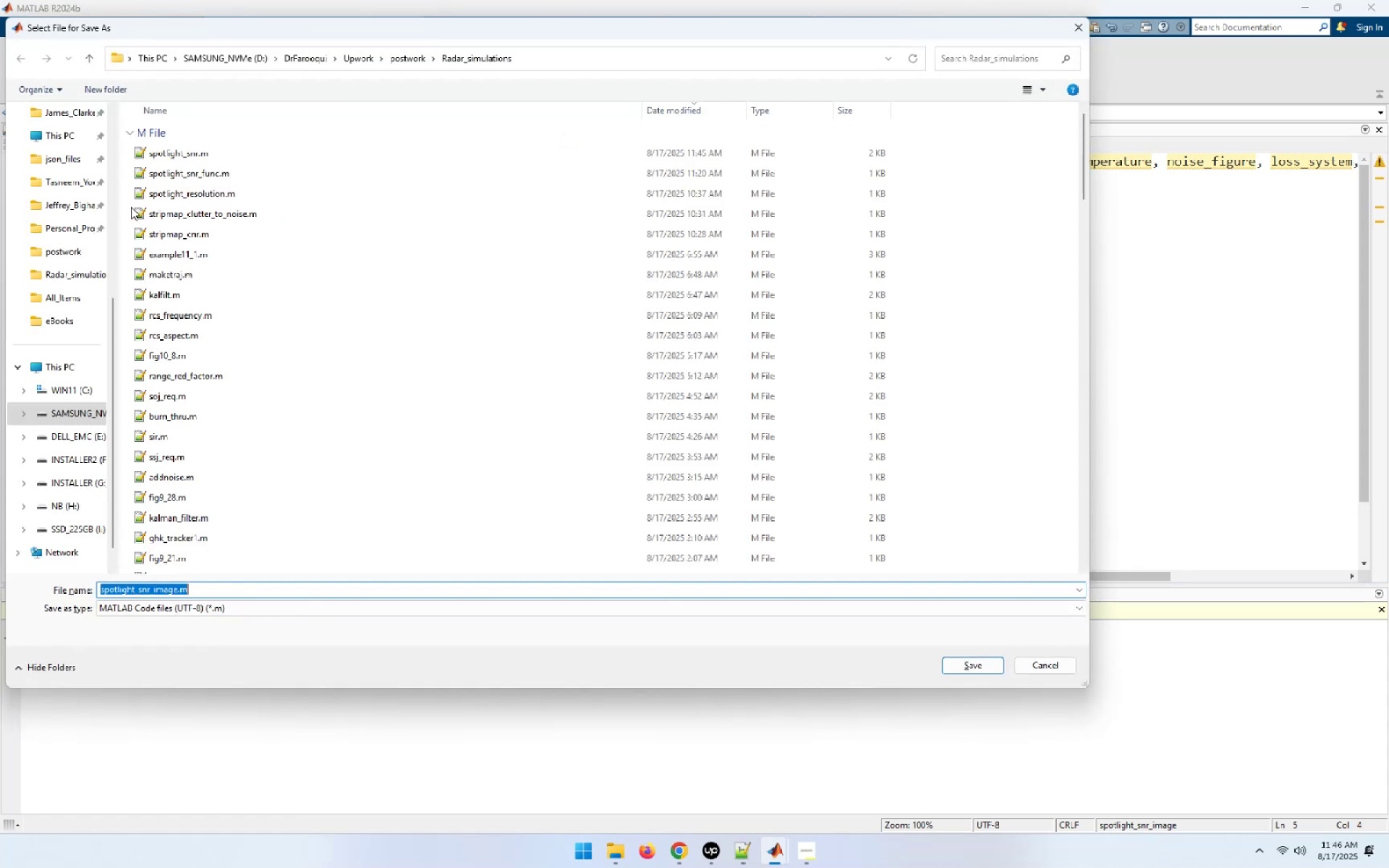 
key(NumpadEnter)
 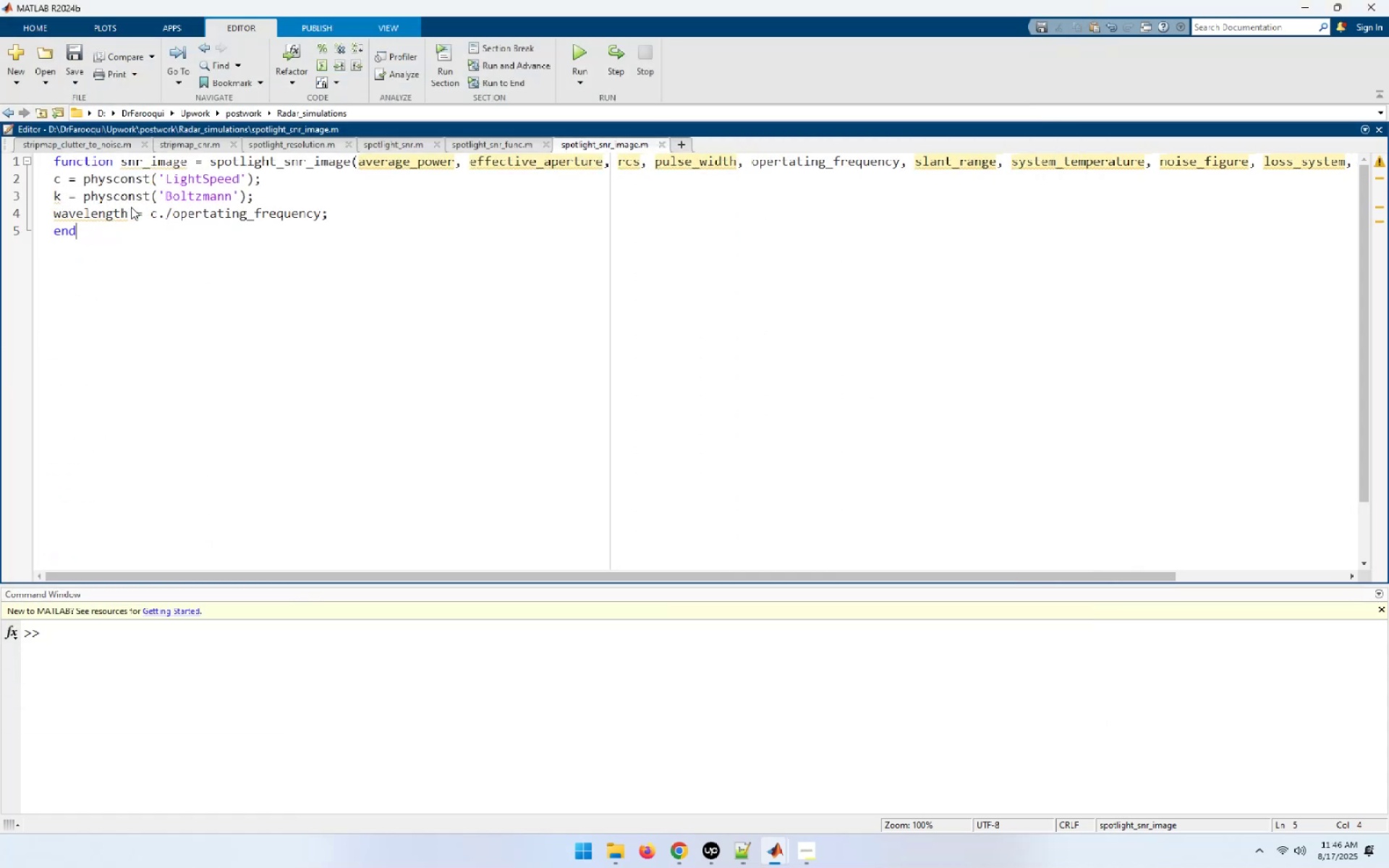 
wait(8.18)
 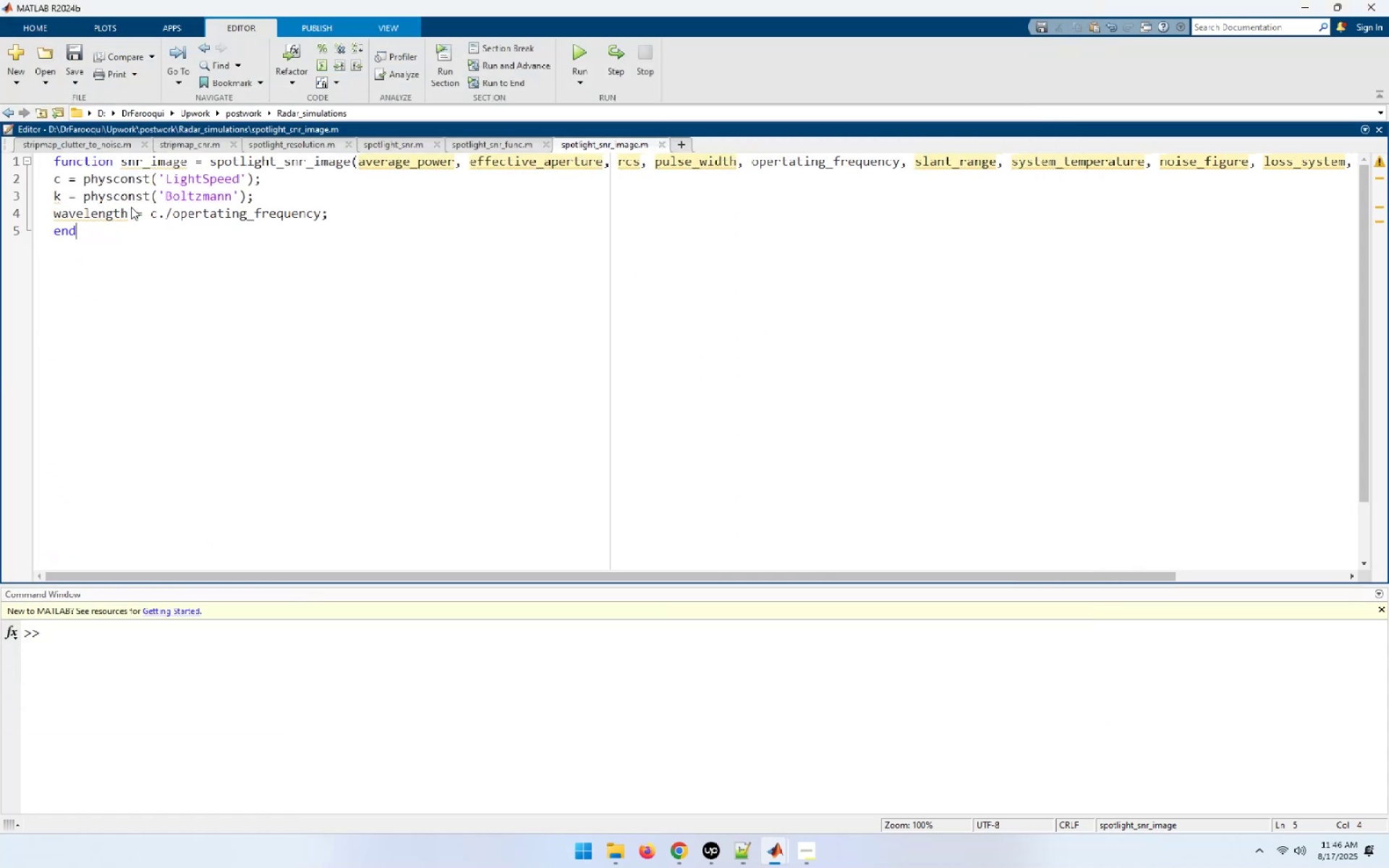 
key(ArrowUp)
 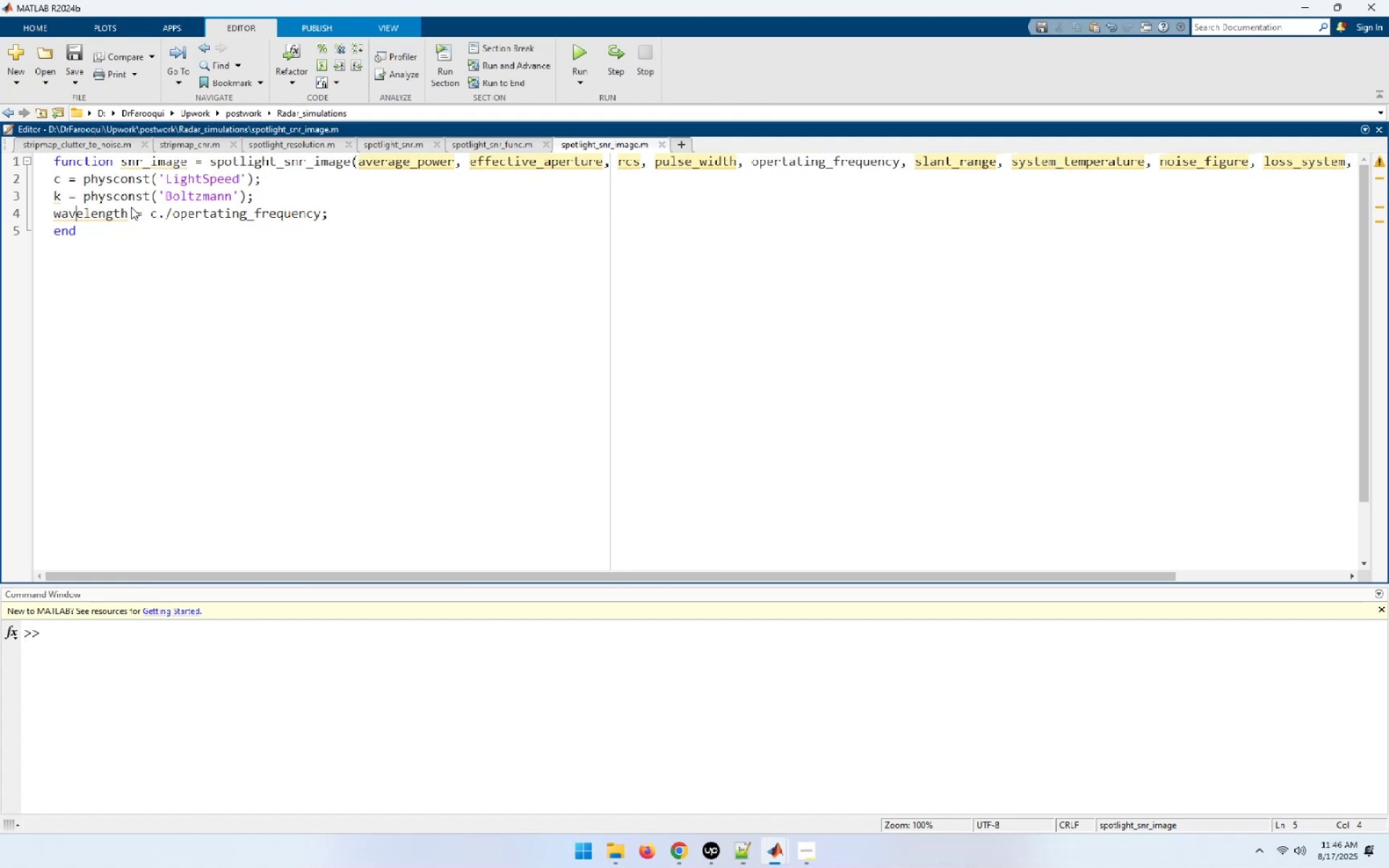 
key(End)
 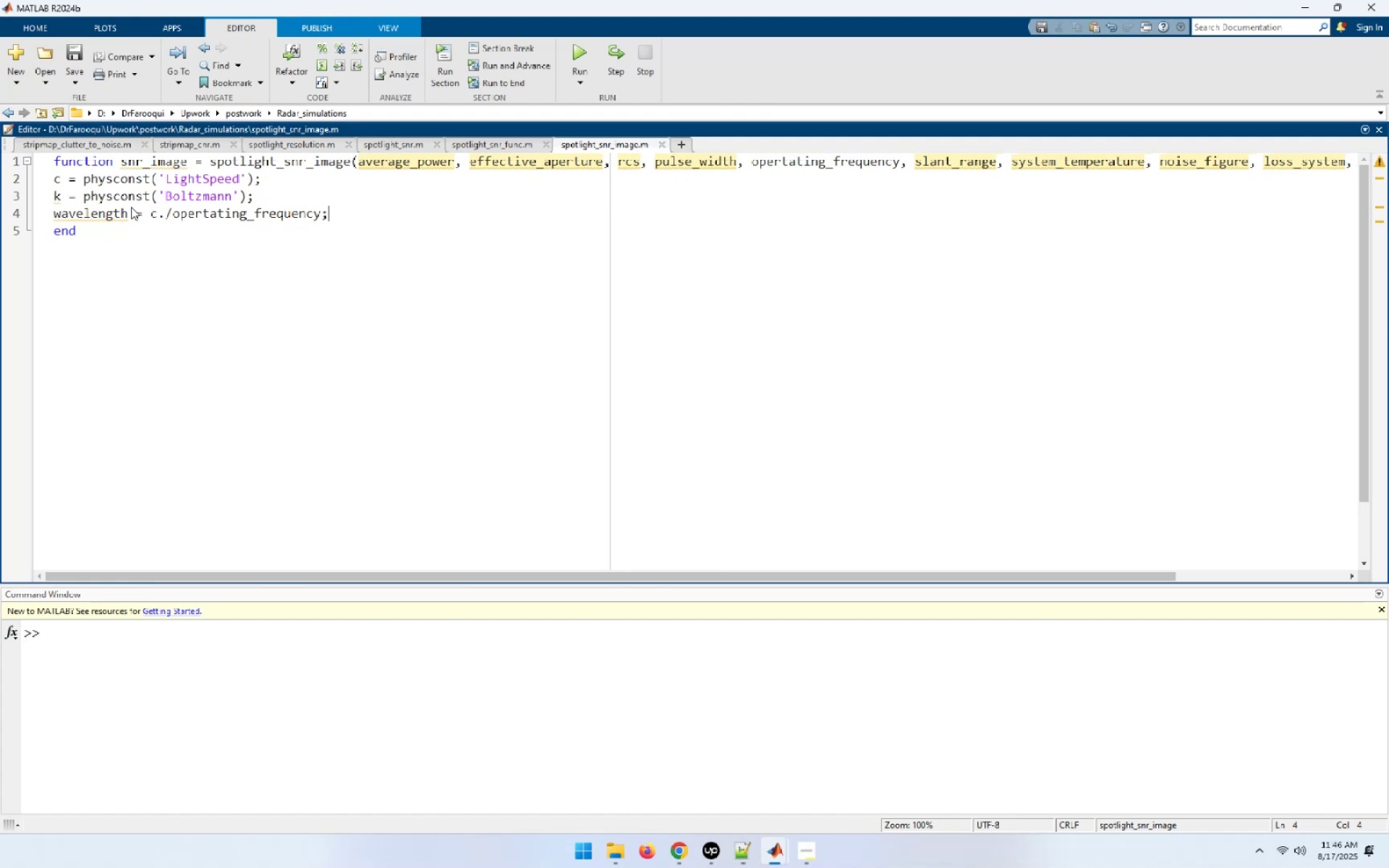 
key(NumpadEnter)
 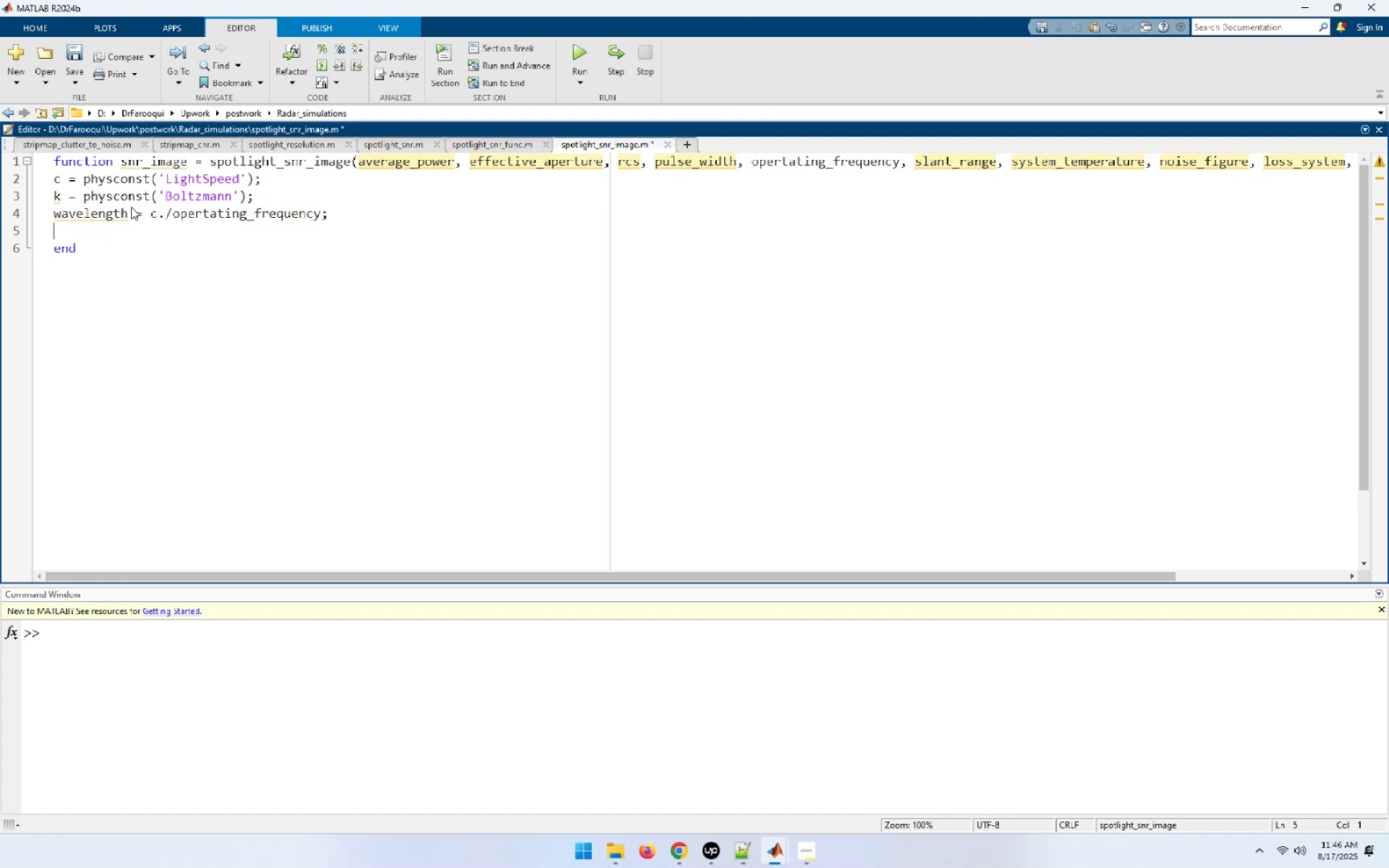 
type(snr_)
key(Tab)
type( = (ave)
key(Tab)
type( * eff)
key(Tab)
type(^2 * rcs * pu)
key(Tab)
type( * sys)
key(Tab)
 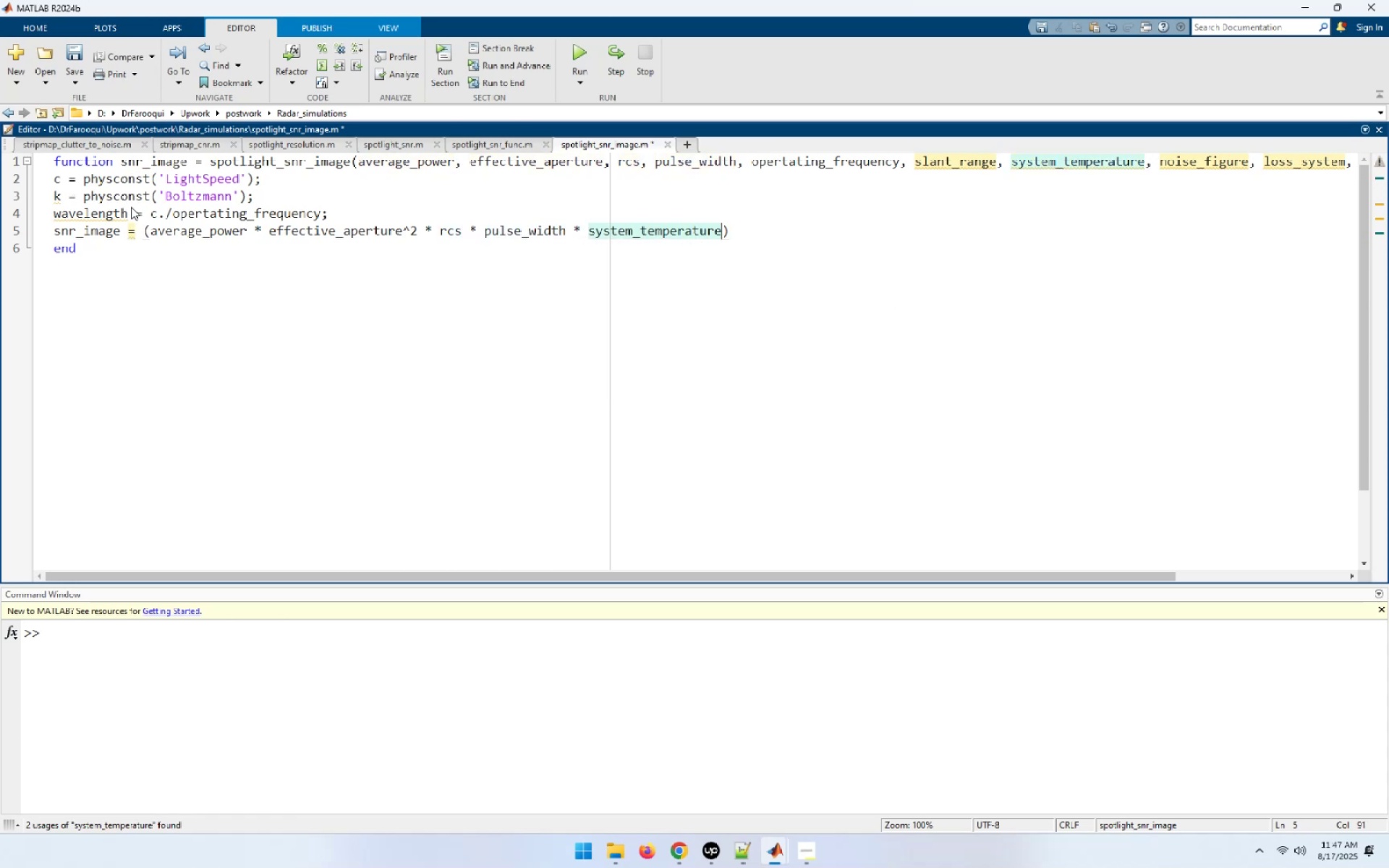 
wait(5.3)
 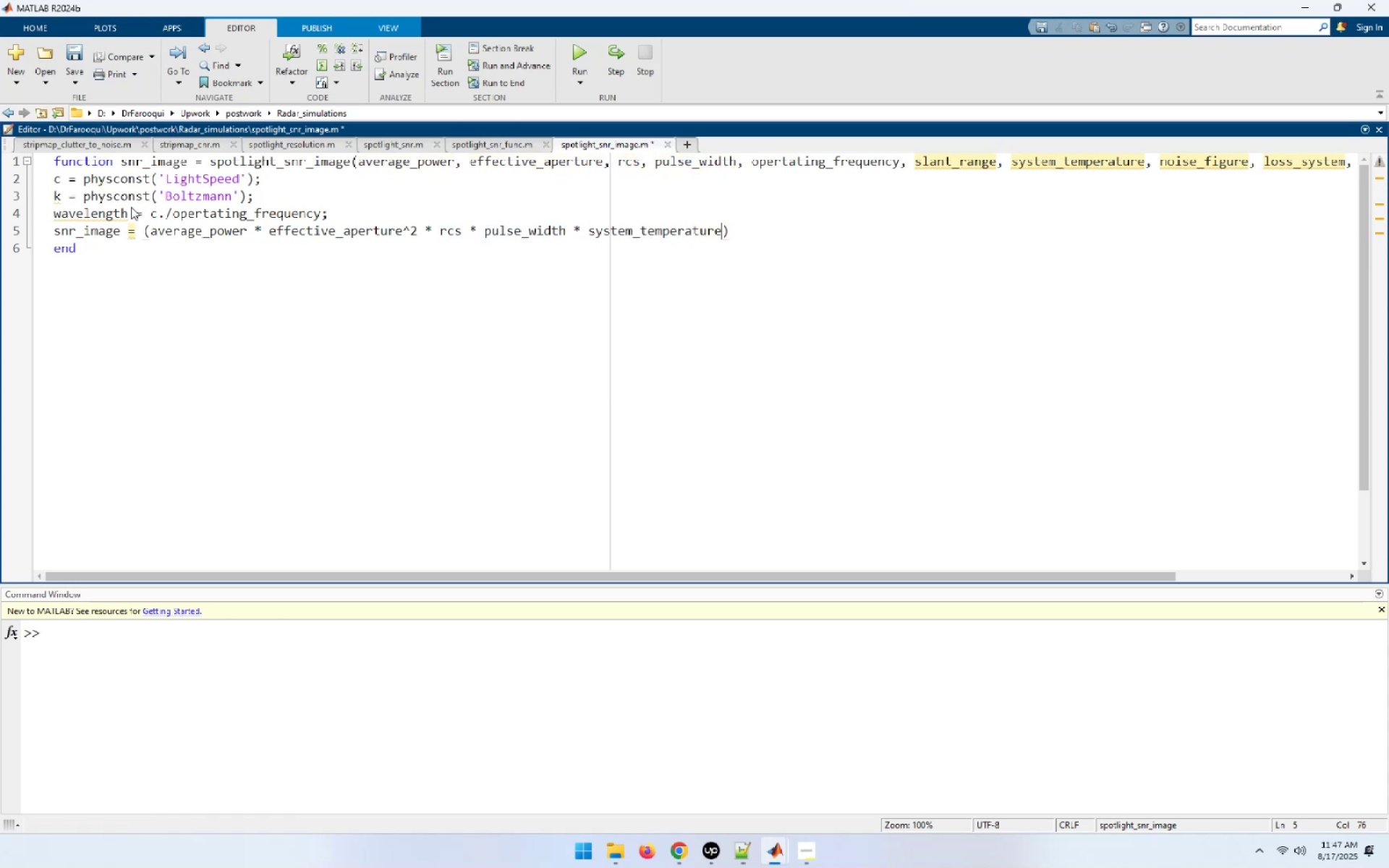 
key(Backspace)
key(Backspace)
key(Backspace)
key(Backspace)
key(Backspace)
key(Backspace)
key(Backspace)
key(Backspace)
type(yntht)
key(Backspace)
type(etic_aperture_length * prf) ./ ( )
 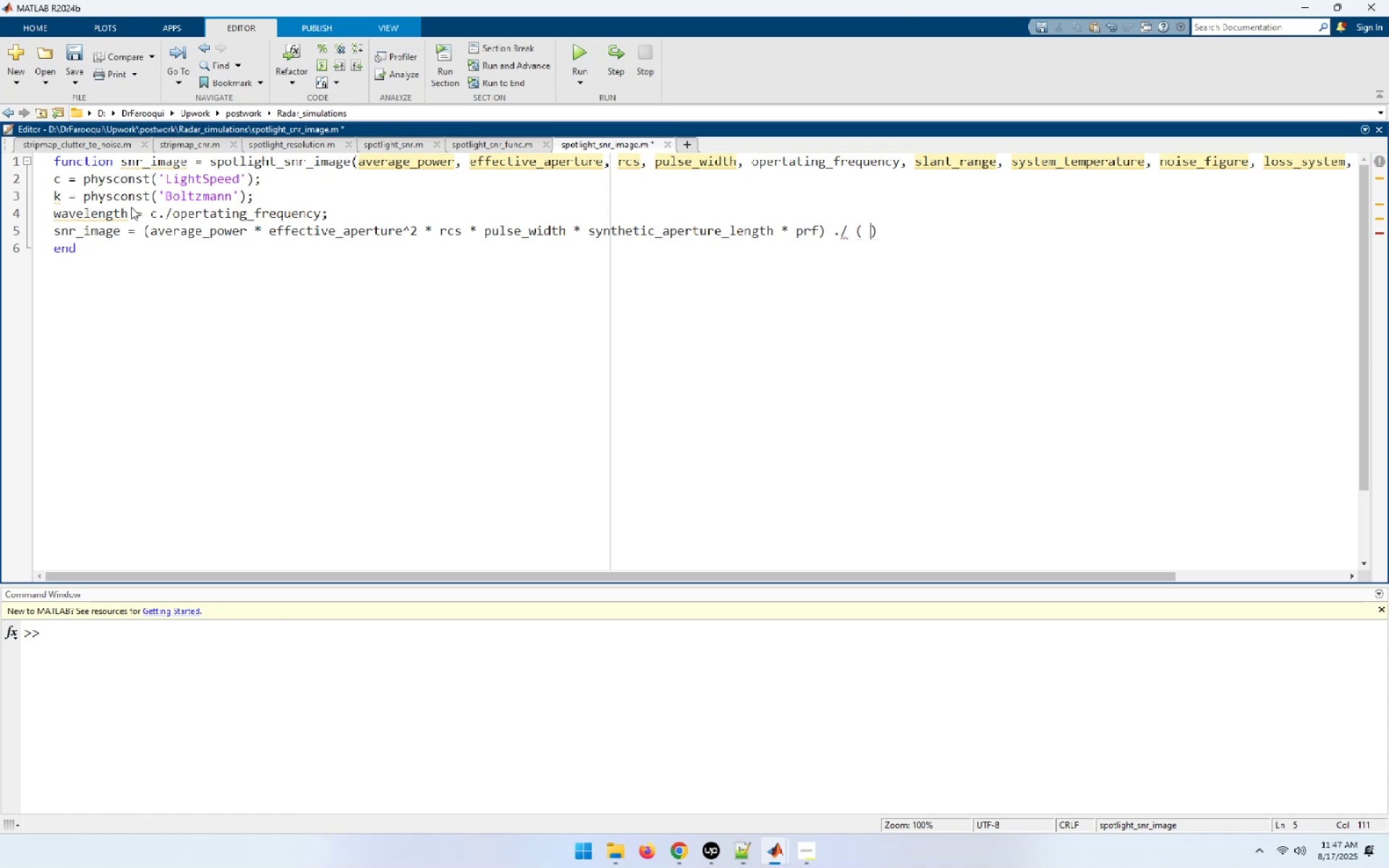 
type(4 * pi * wave)
key(Tab)
type( * sla)
key(Tab)
type( * )
key(Backspace)
key(Backspace)
key(Backspace)
type(.^2 * k * system)
 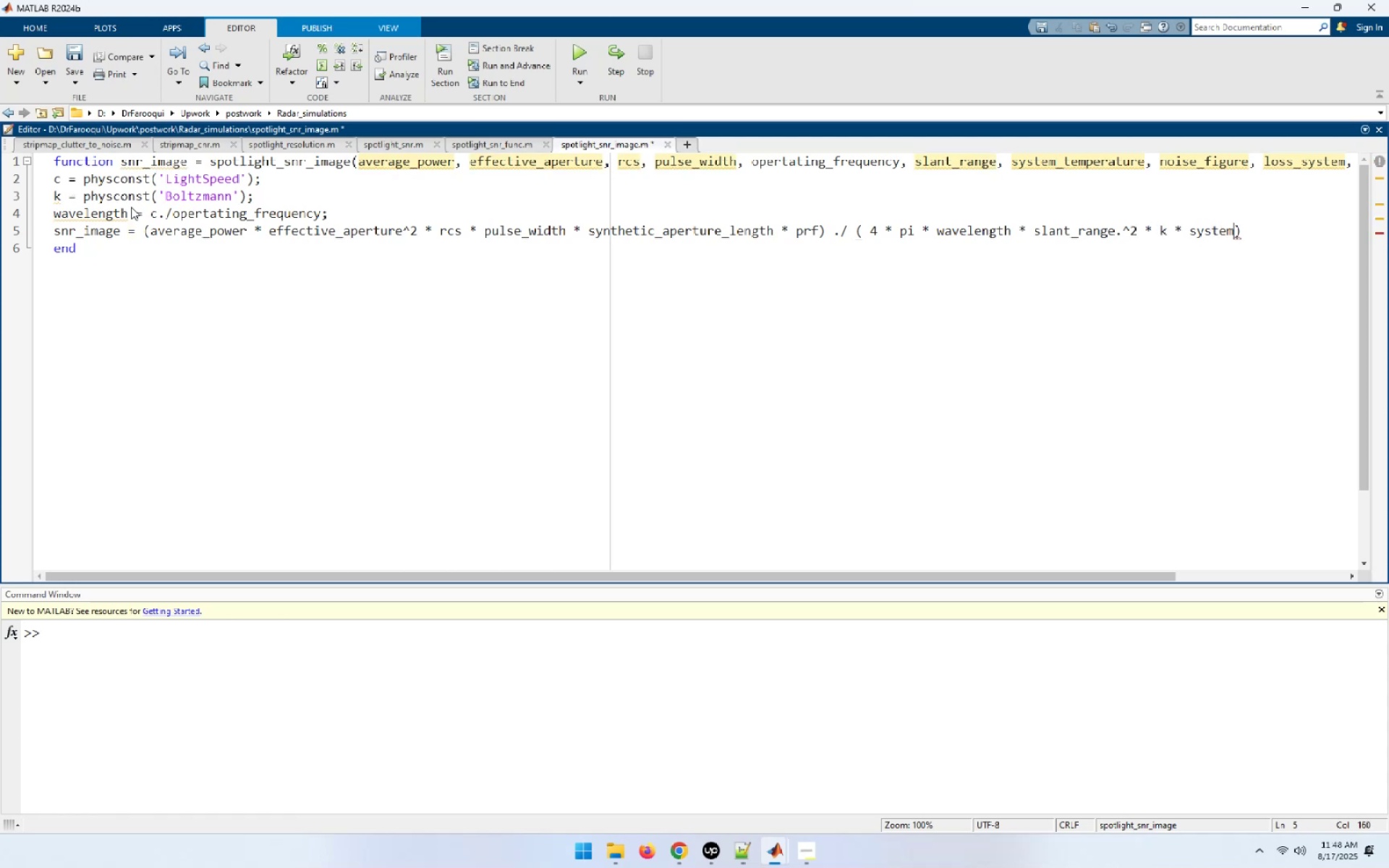 
type(_)
key(Tab)
type( * noise)
key(Tab)
type( * loss)
key(Tab)
type( * loss)
key(Tab)
type( * vel)
key(Tab)
type();[Home])
 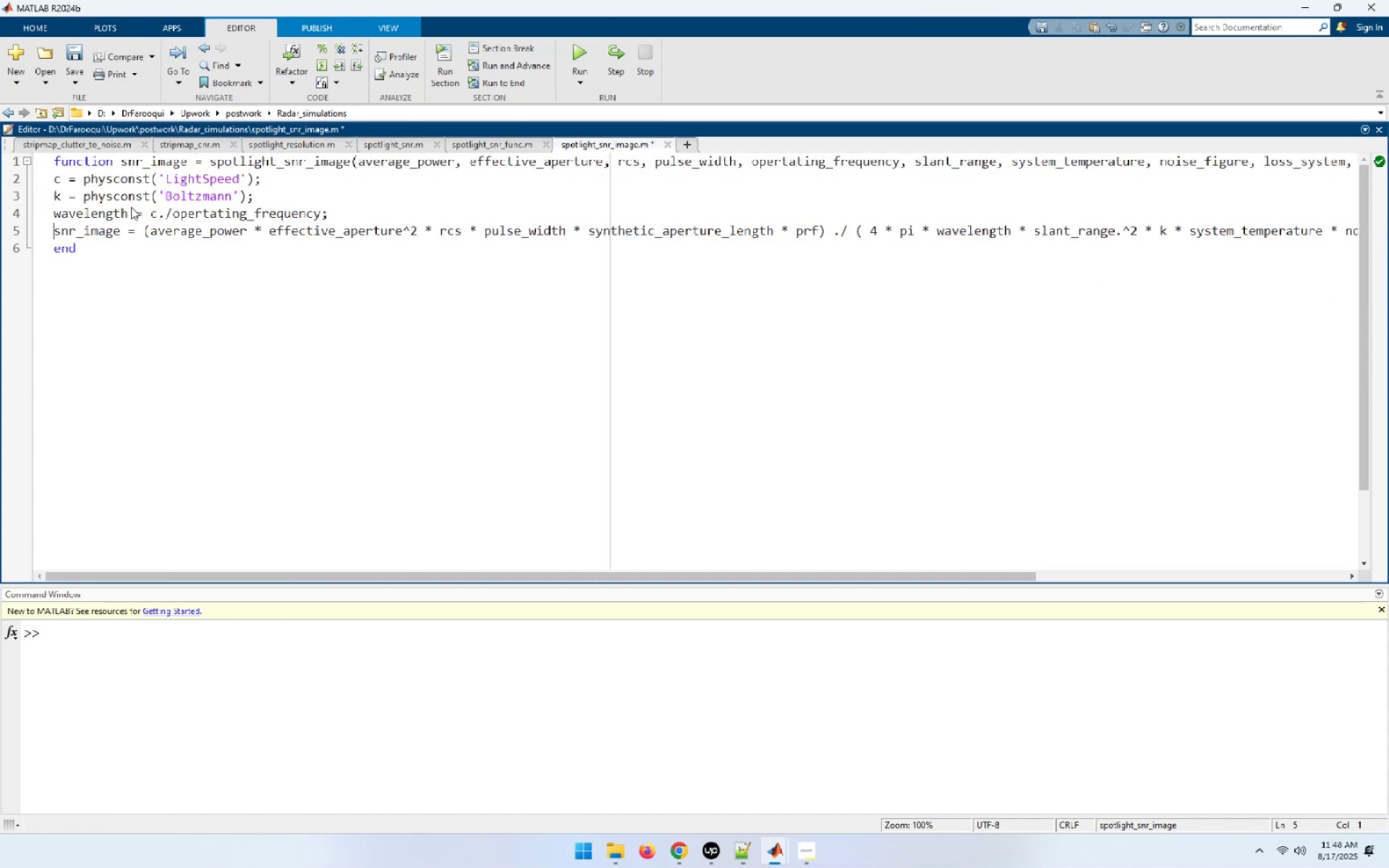 
key(Control+S)
 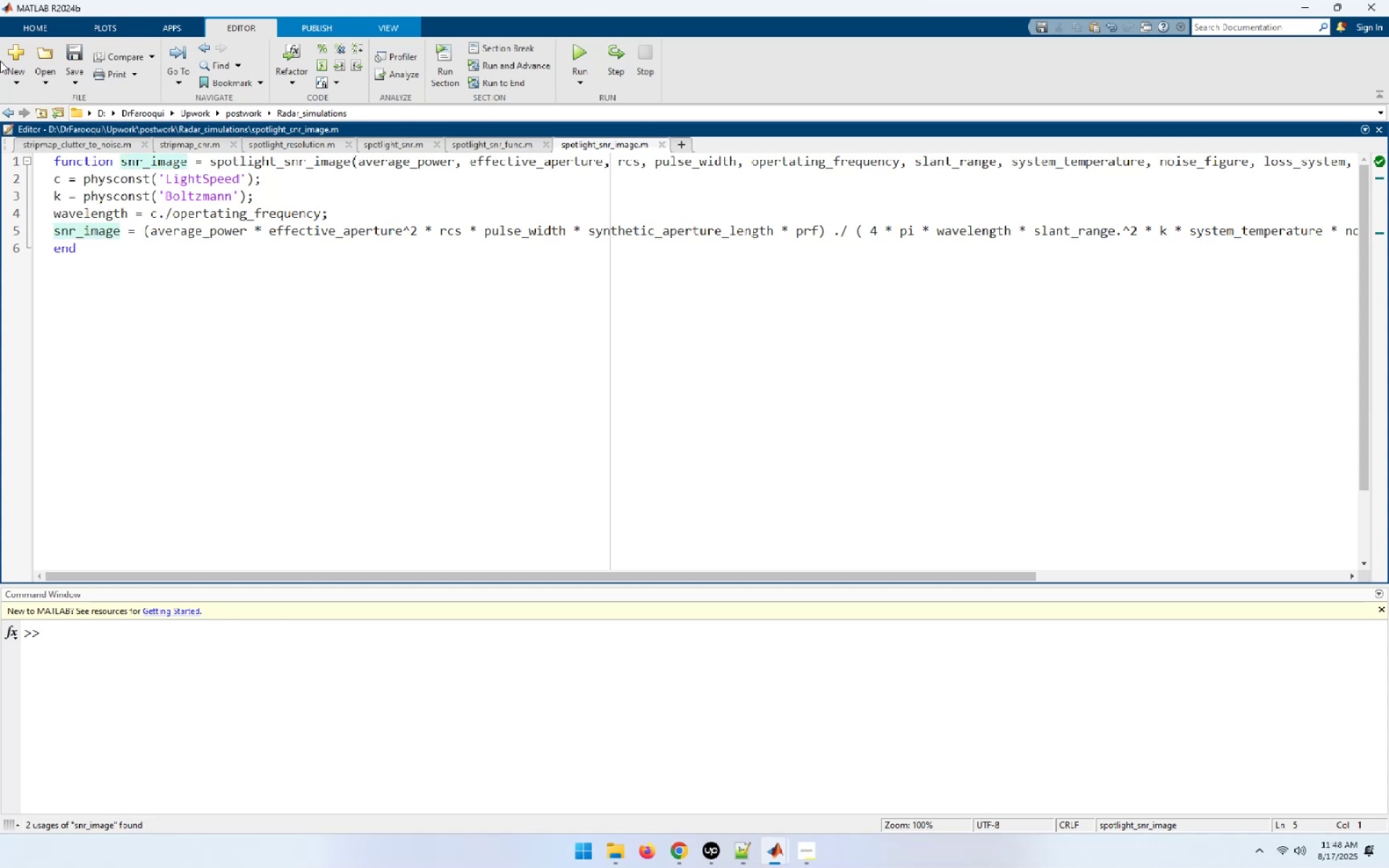 
wait(13.7)
 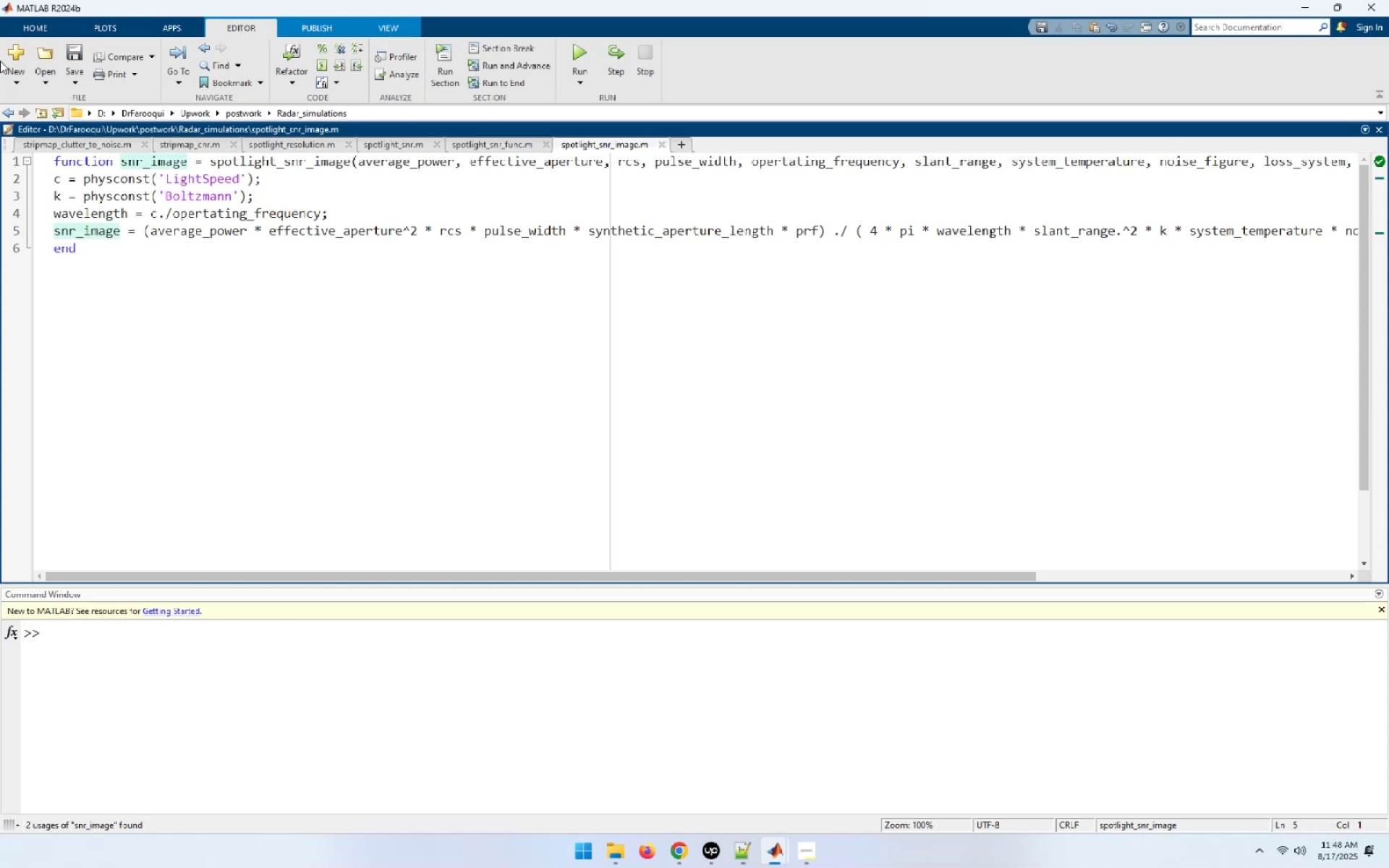 
double_click([739, 233])
 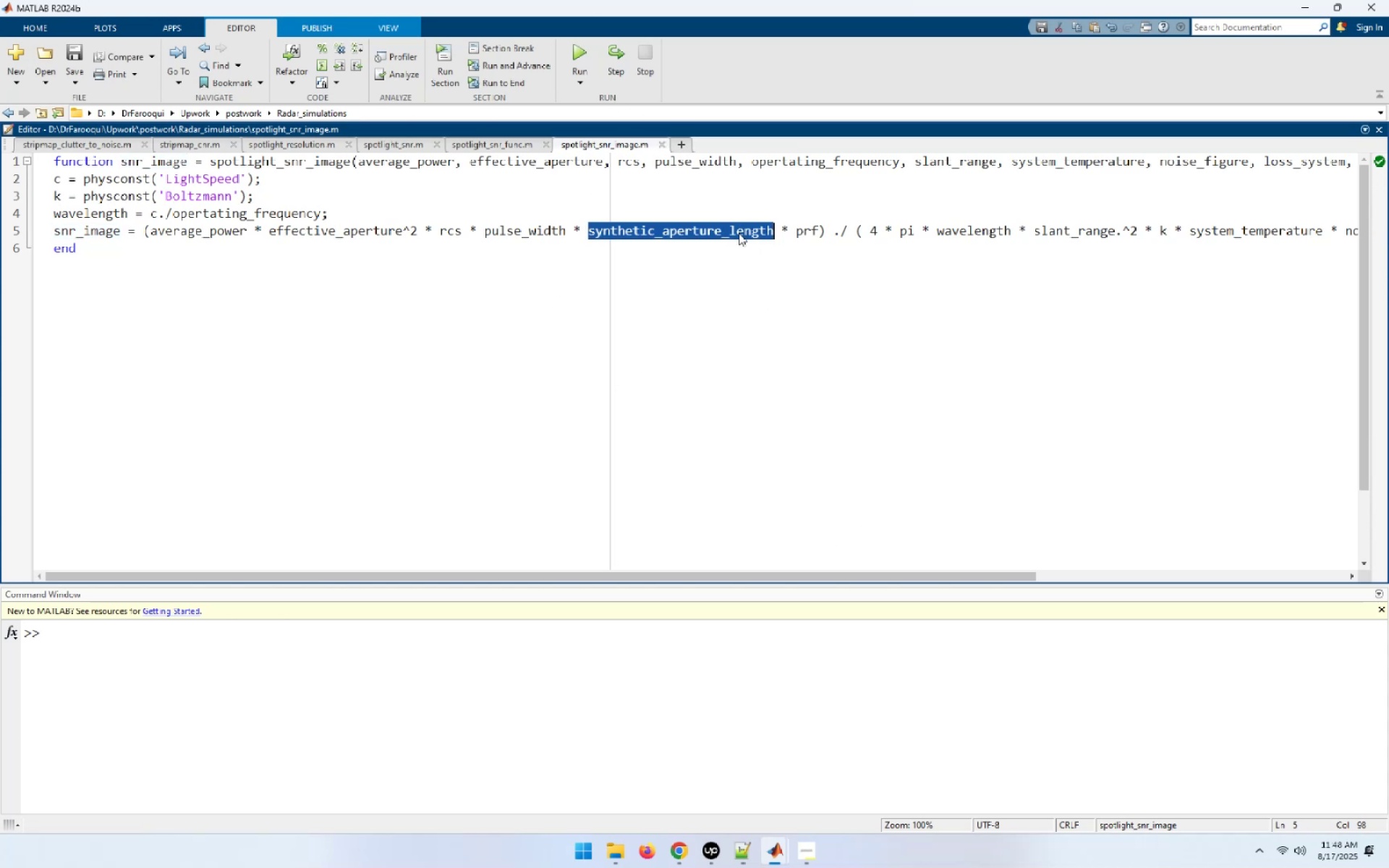 
key(Control+C)
 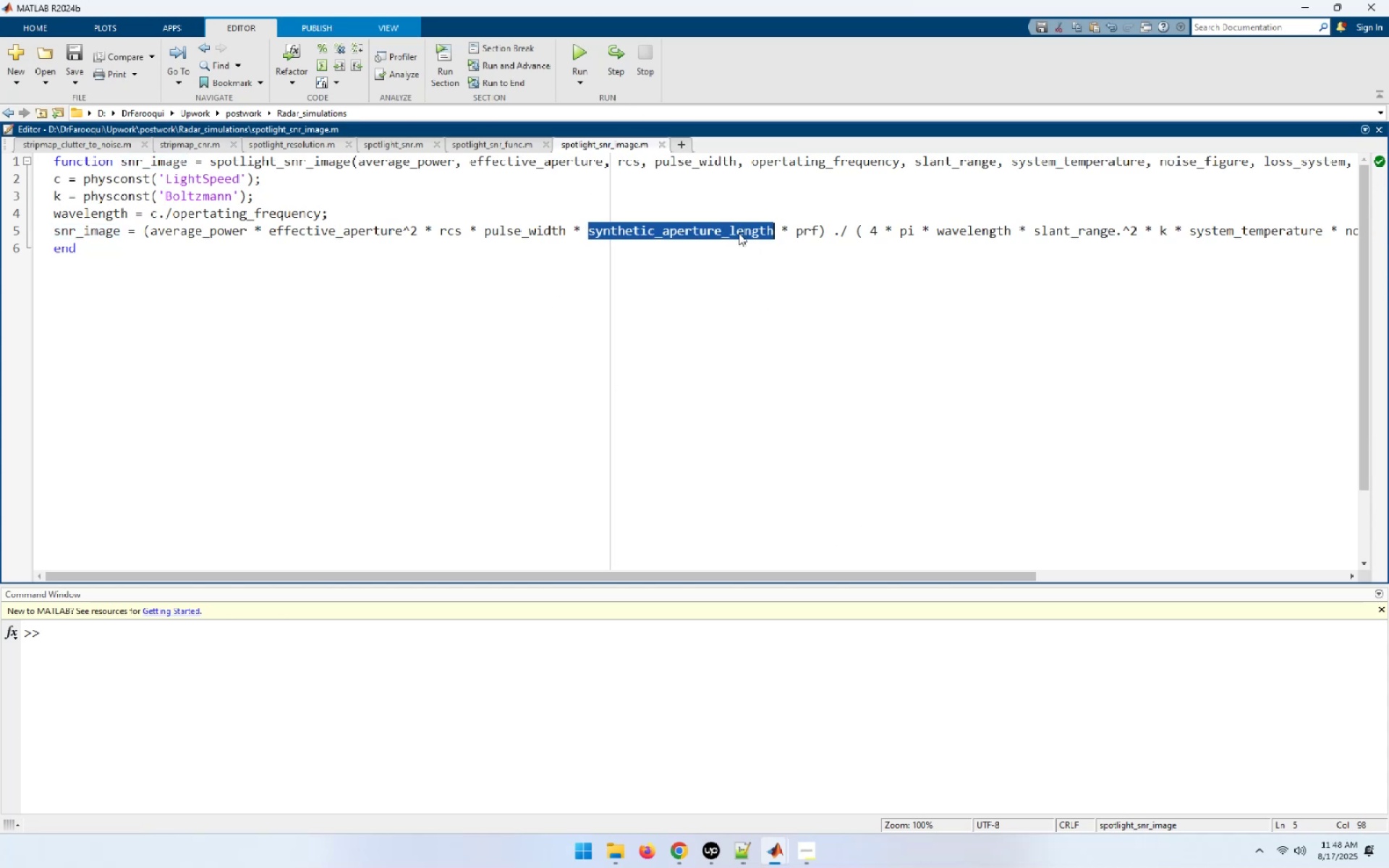 
left_click([755, 167])
 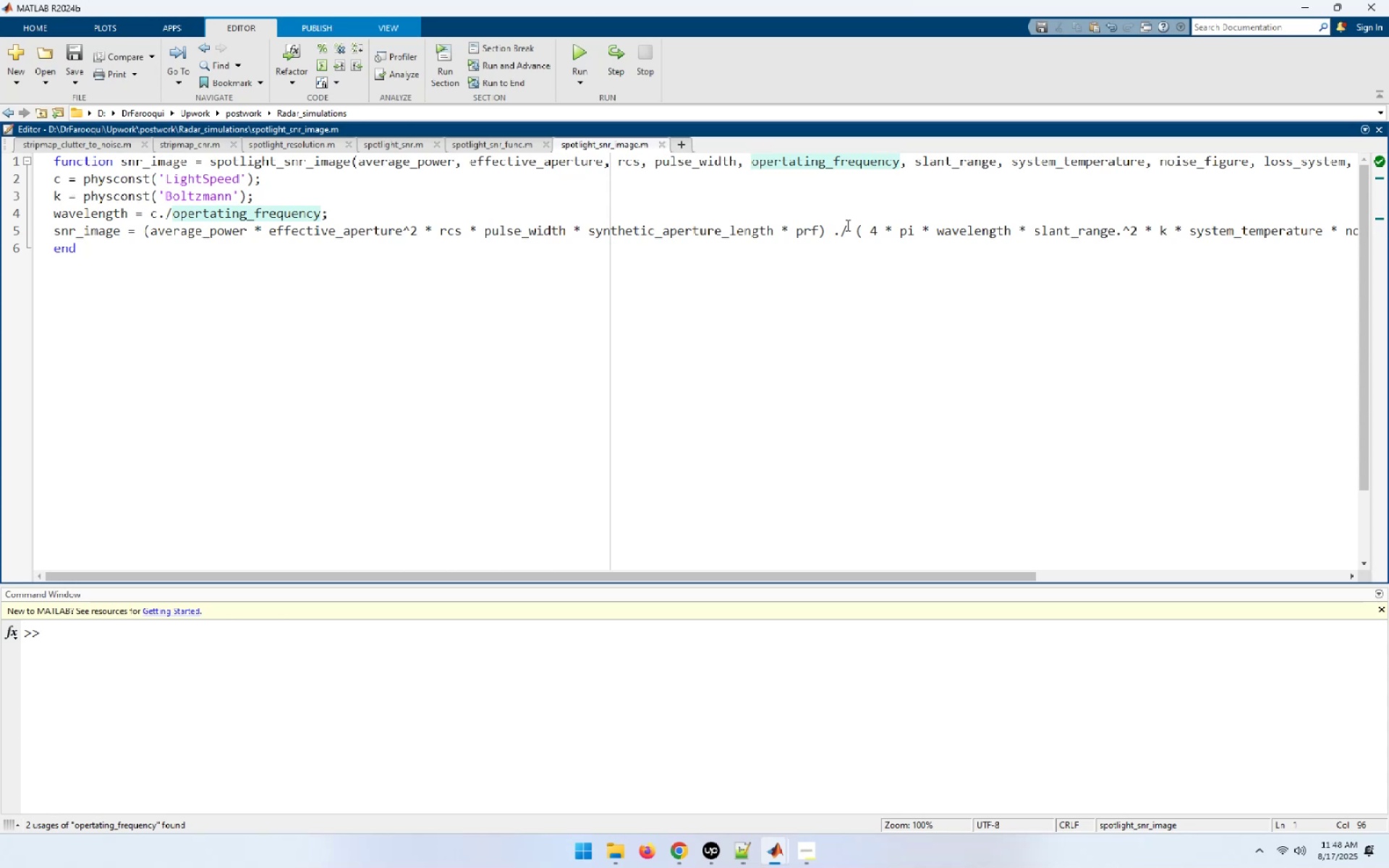 
key(ArrowLeft)
 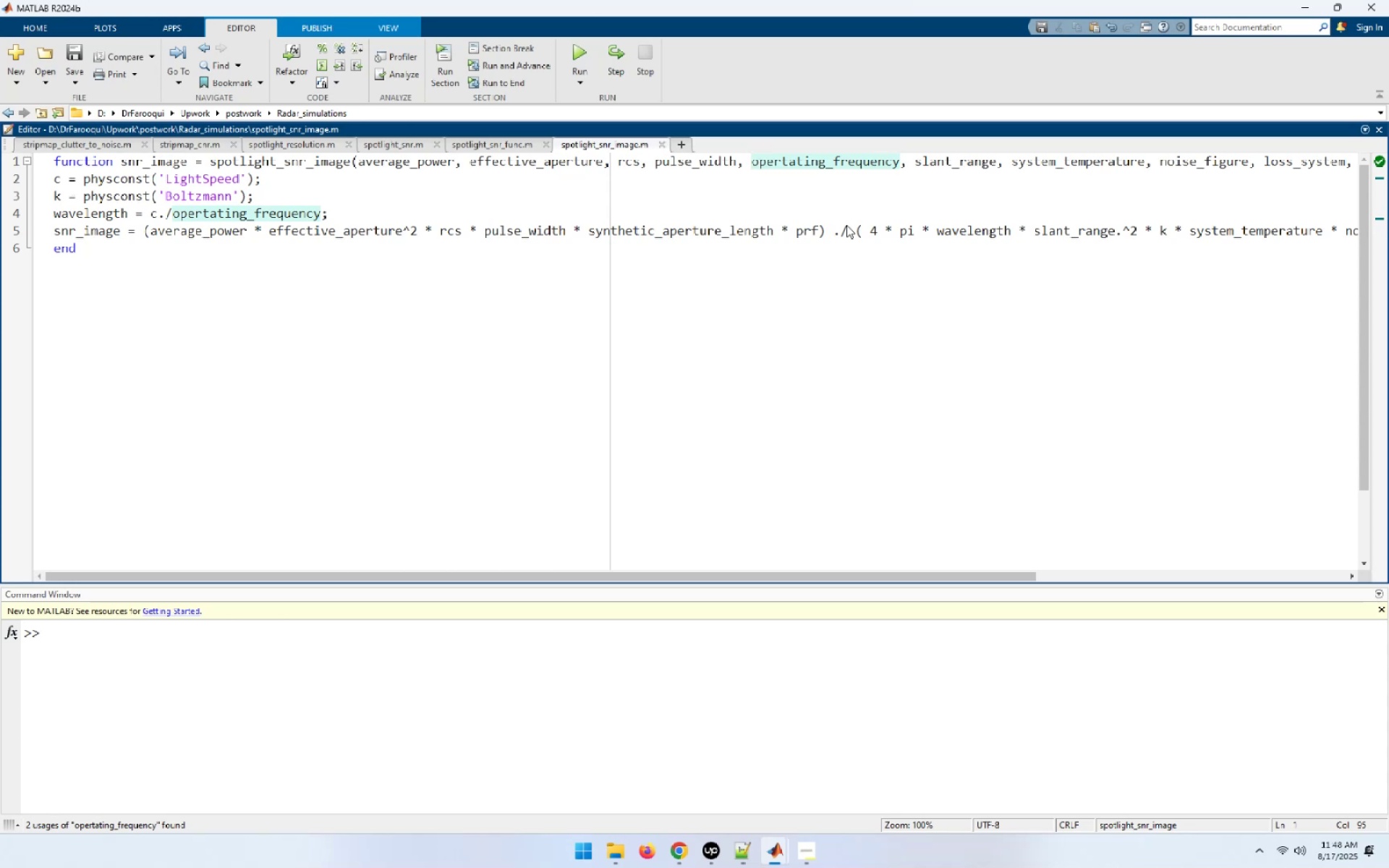 
key(Control+ControlLeft)
 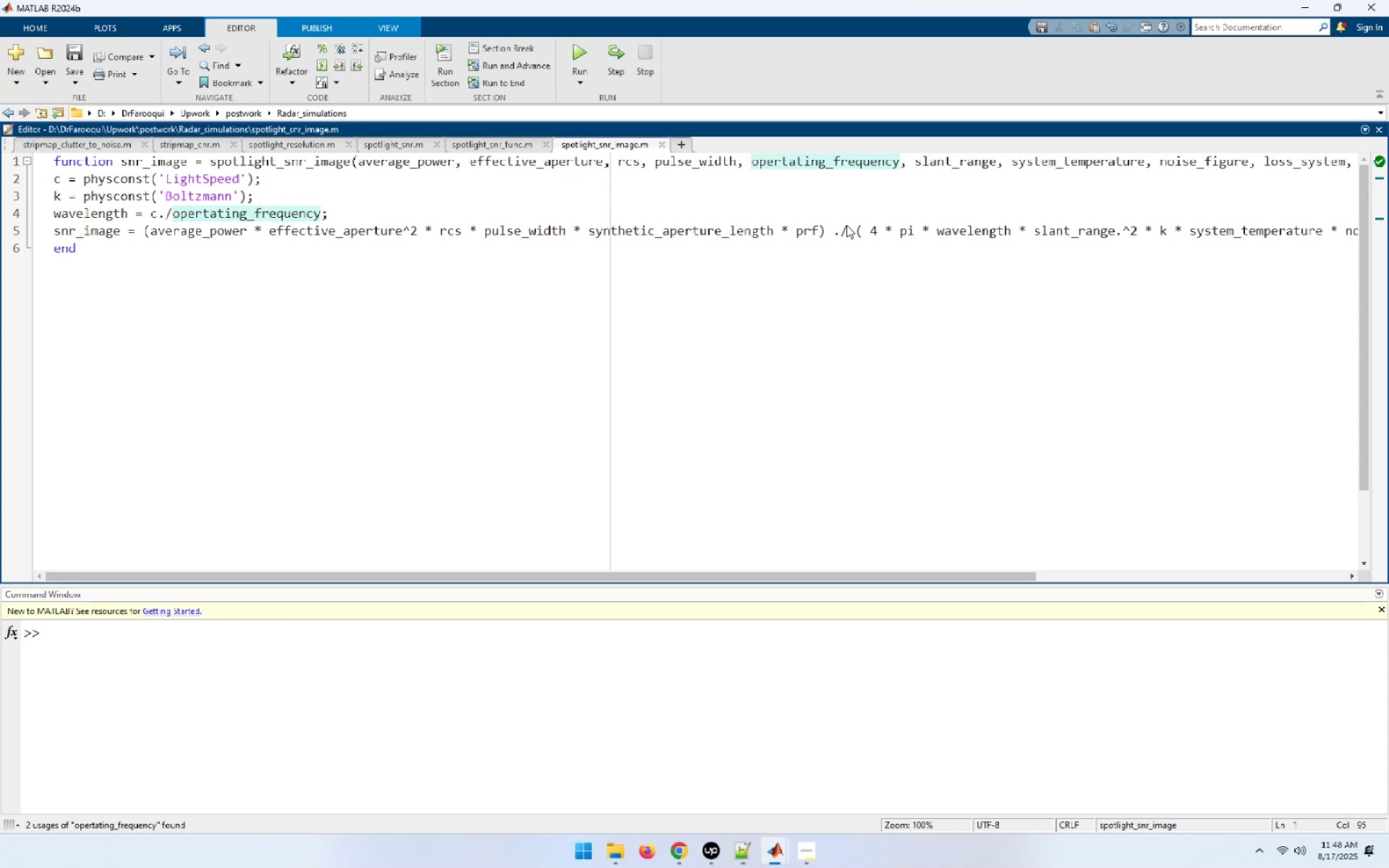 
key(Control+V)
 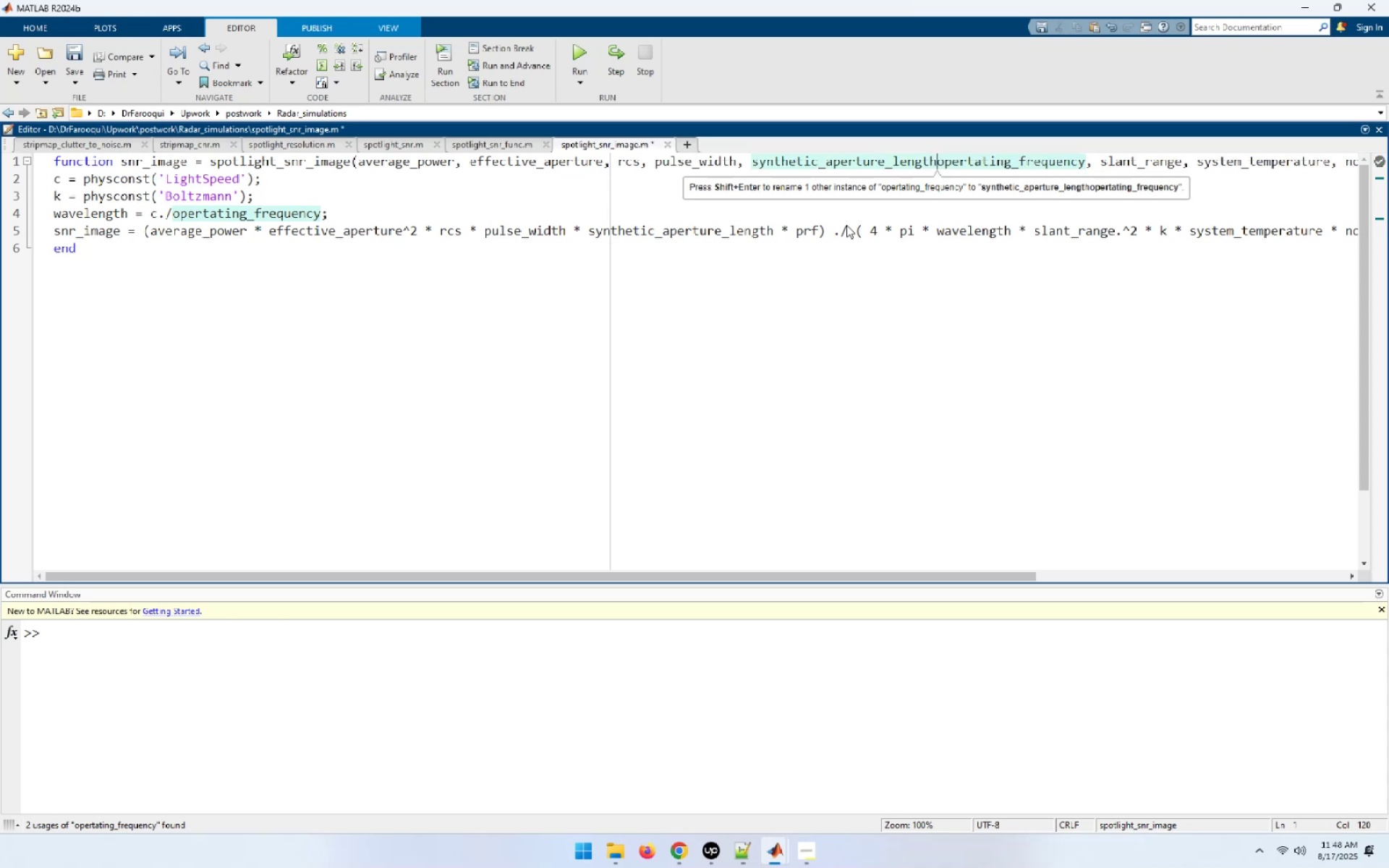 
type(, prf, [Home])
 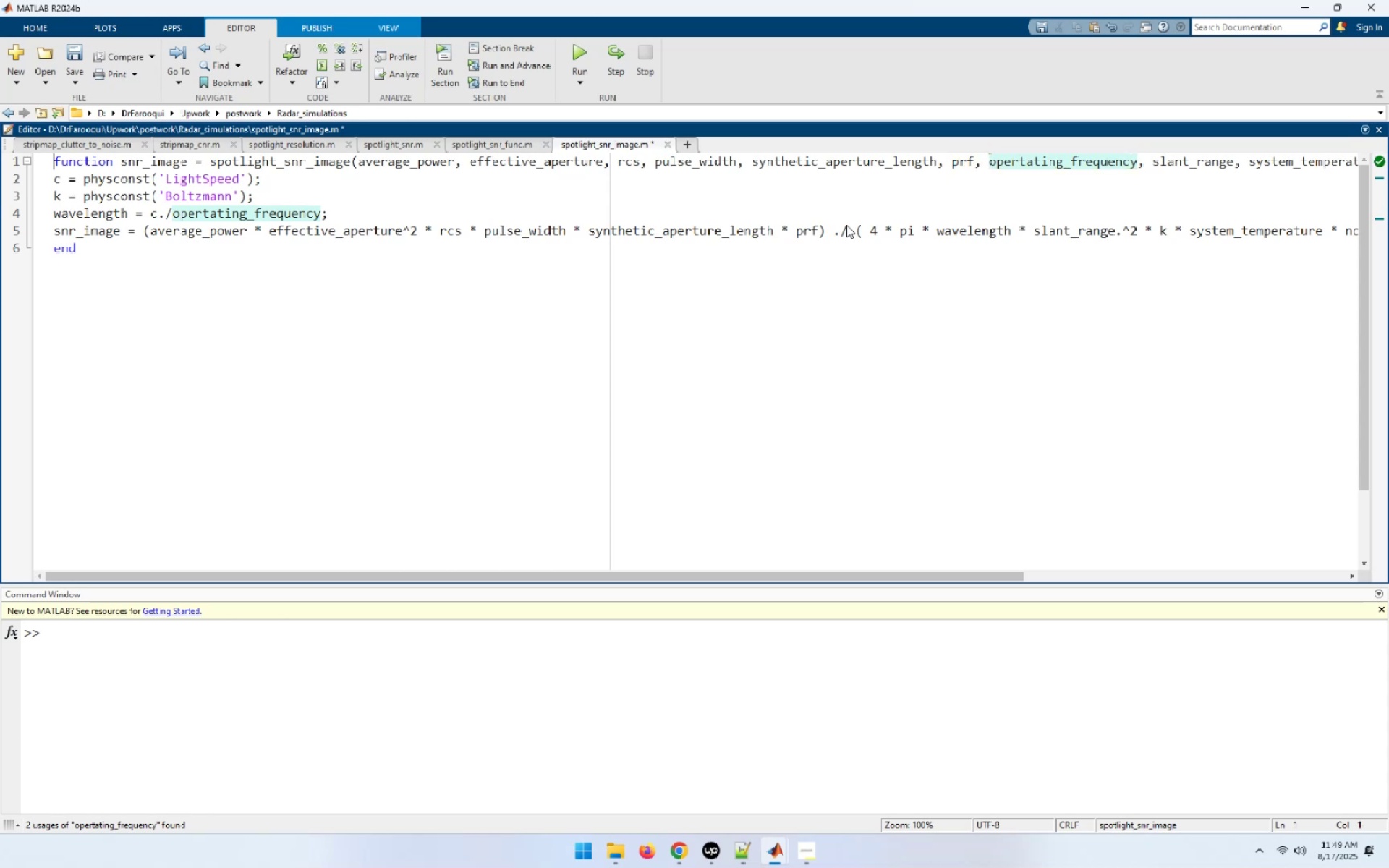 
hold_key(key=ArrowRight, duration=0.8)
 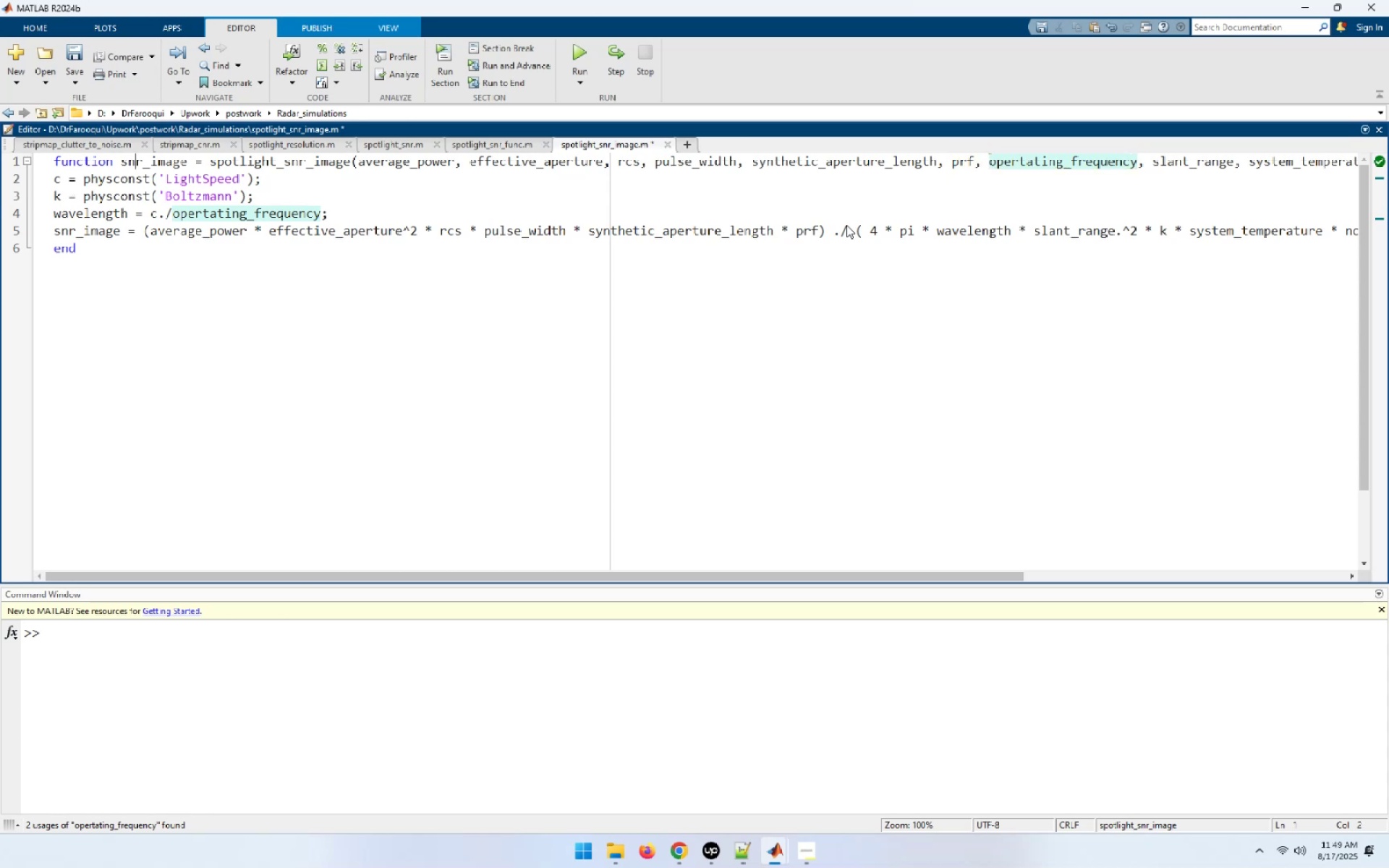 
key(ArrowLeft)
 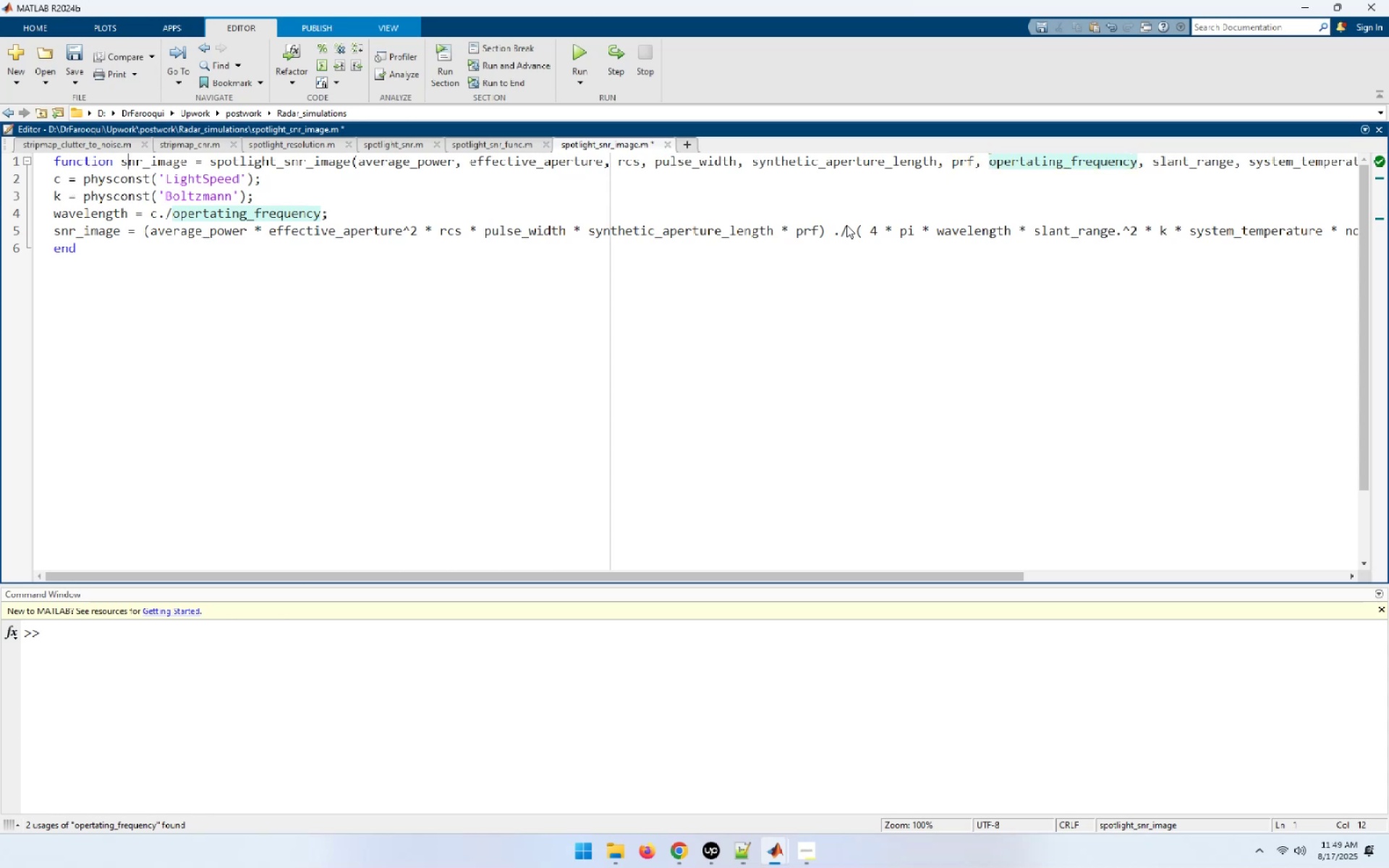 
key(ArrowLeft)
 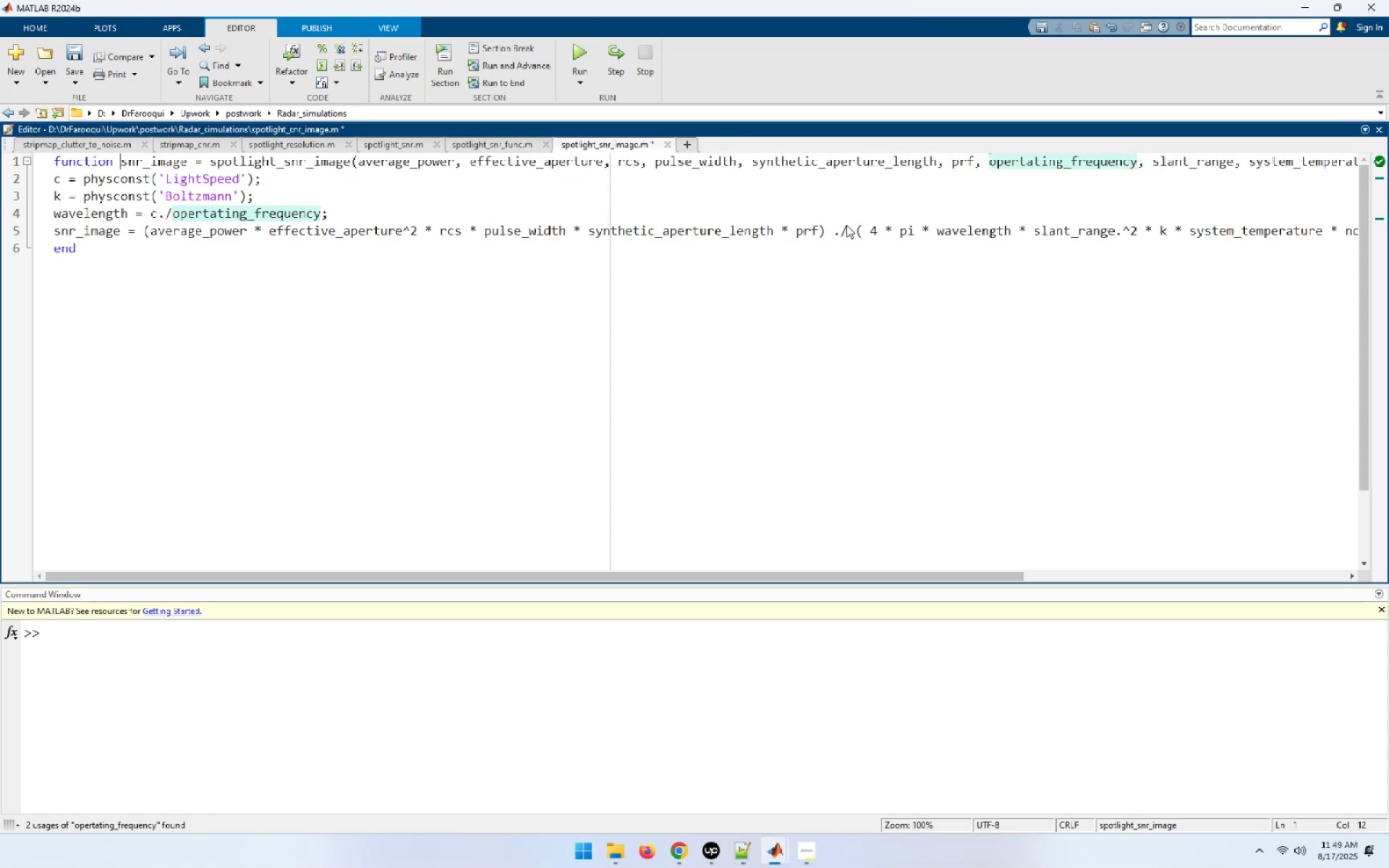 
key(Shift+End)
 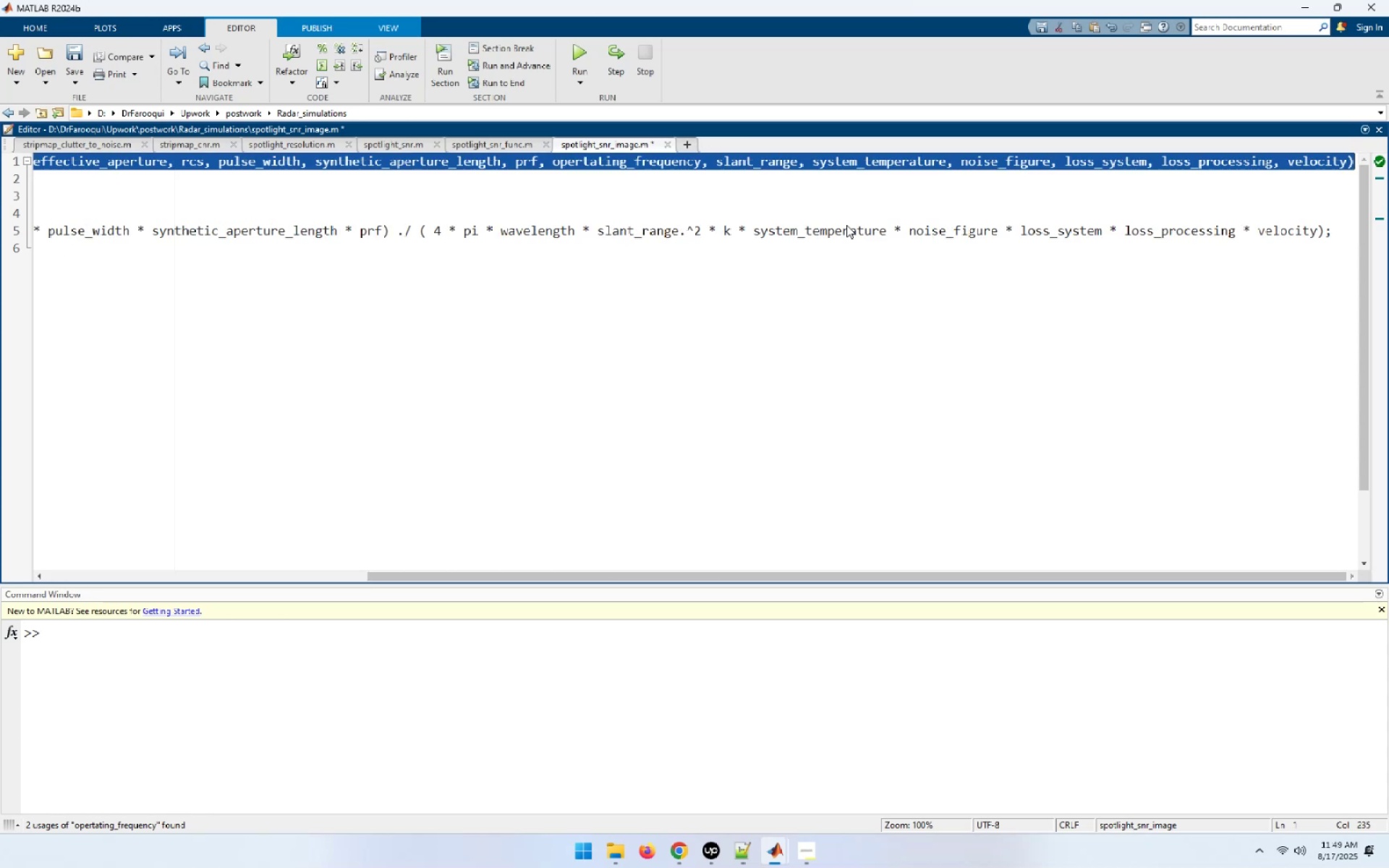 
key(Control+C)
 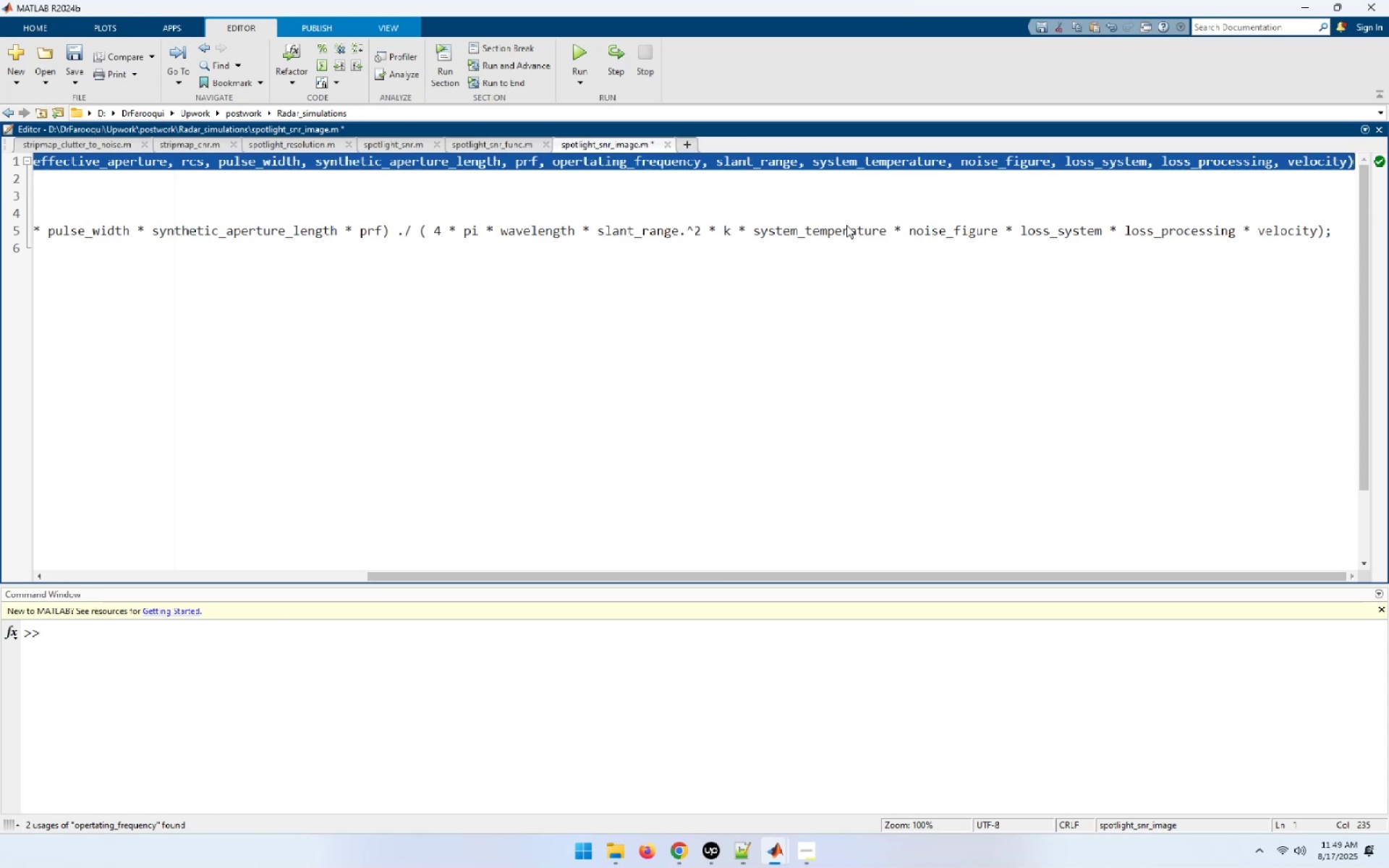 
key(Control+S)
 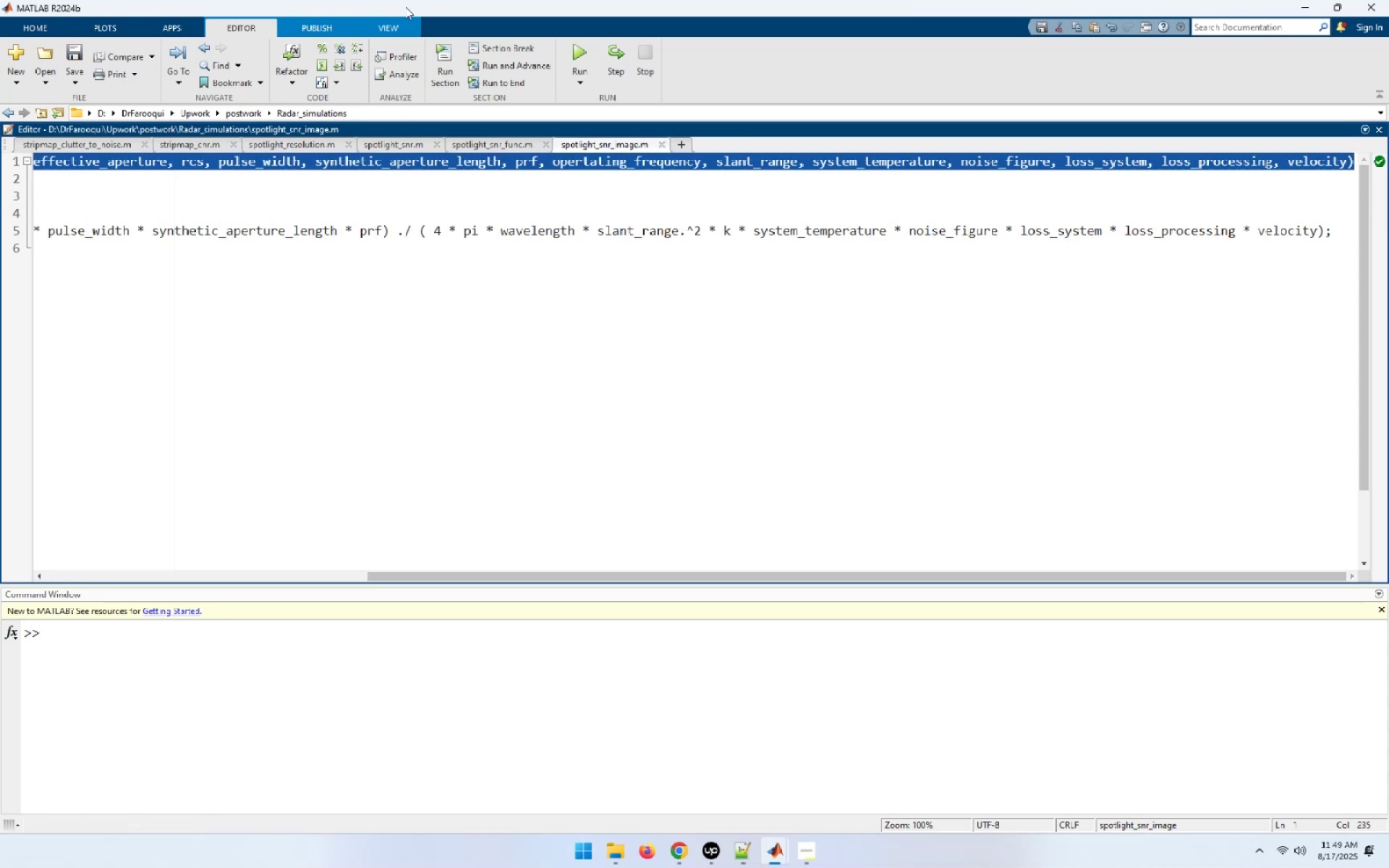 
left_click([393, 147])
 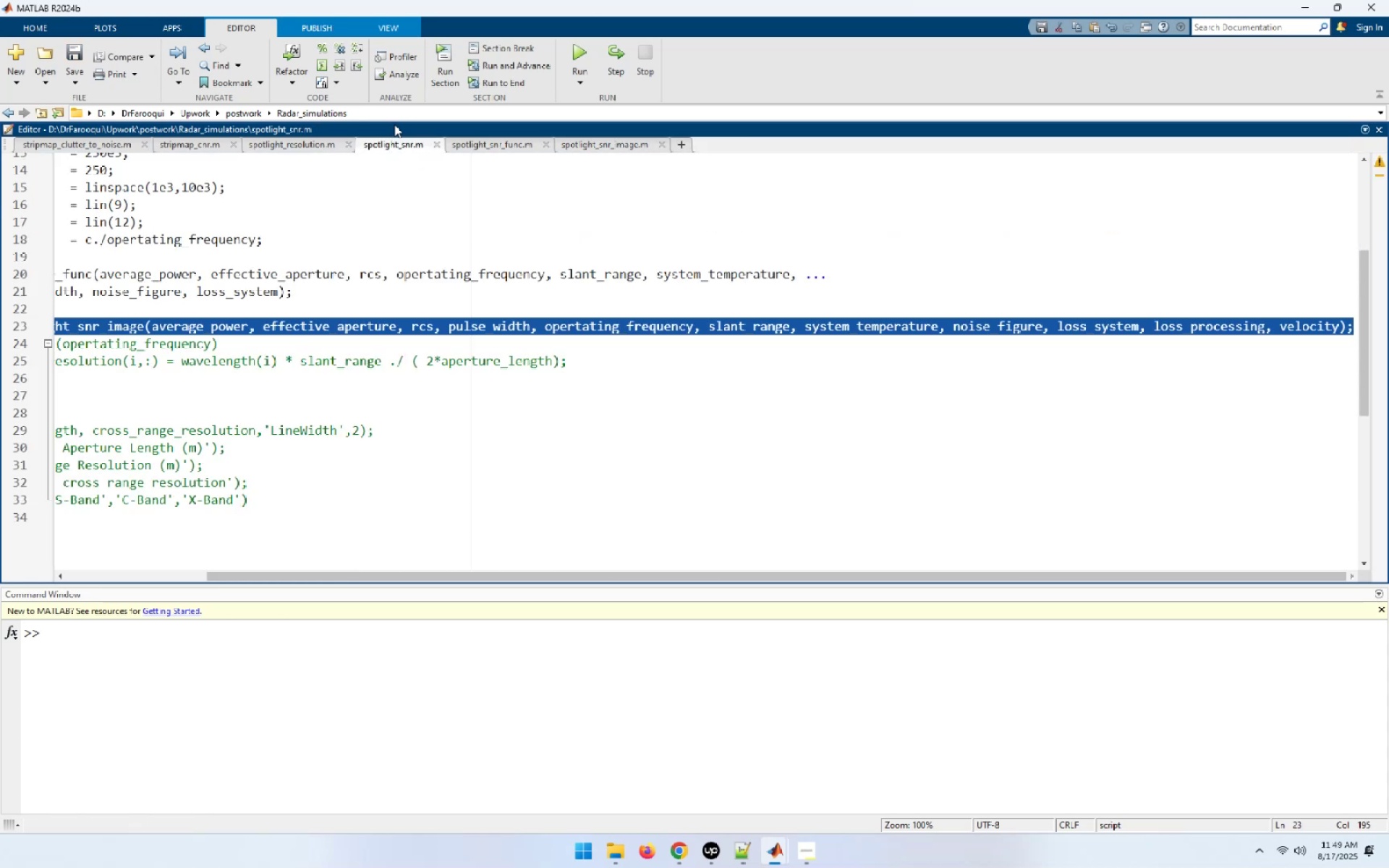 
key(Control+V)
 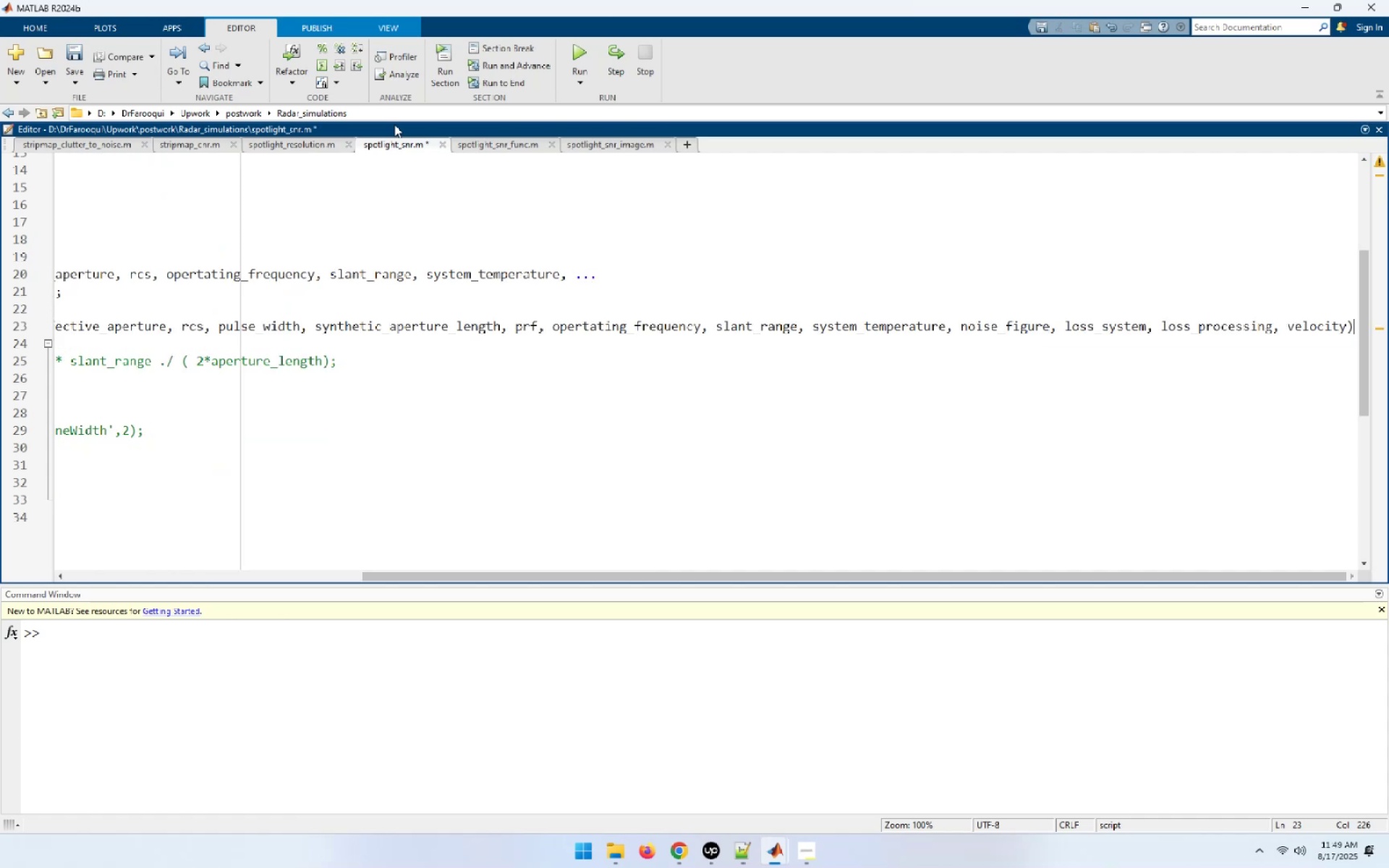 
key(Semicolon)
 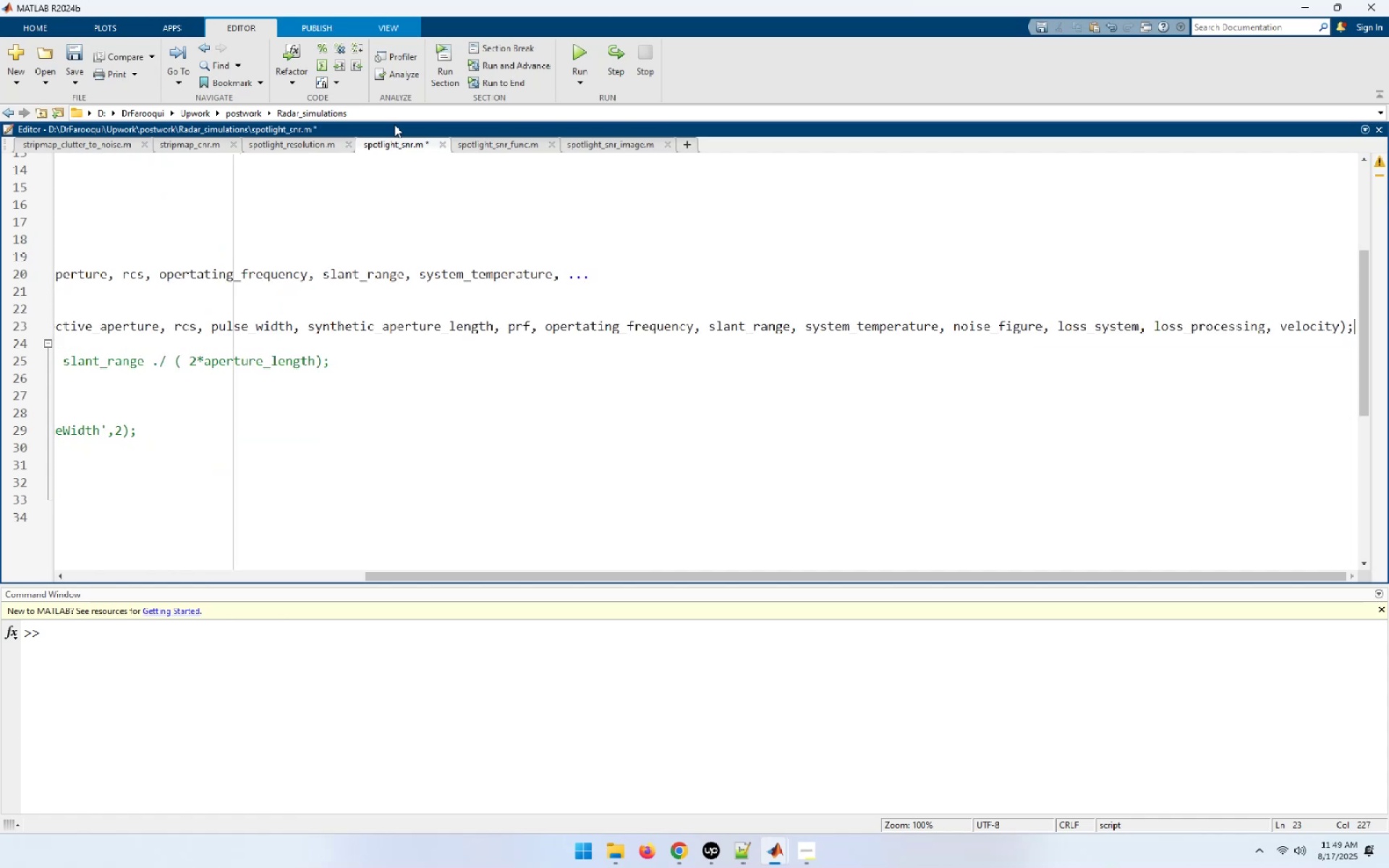 
key(Home)
 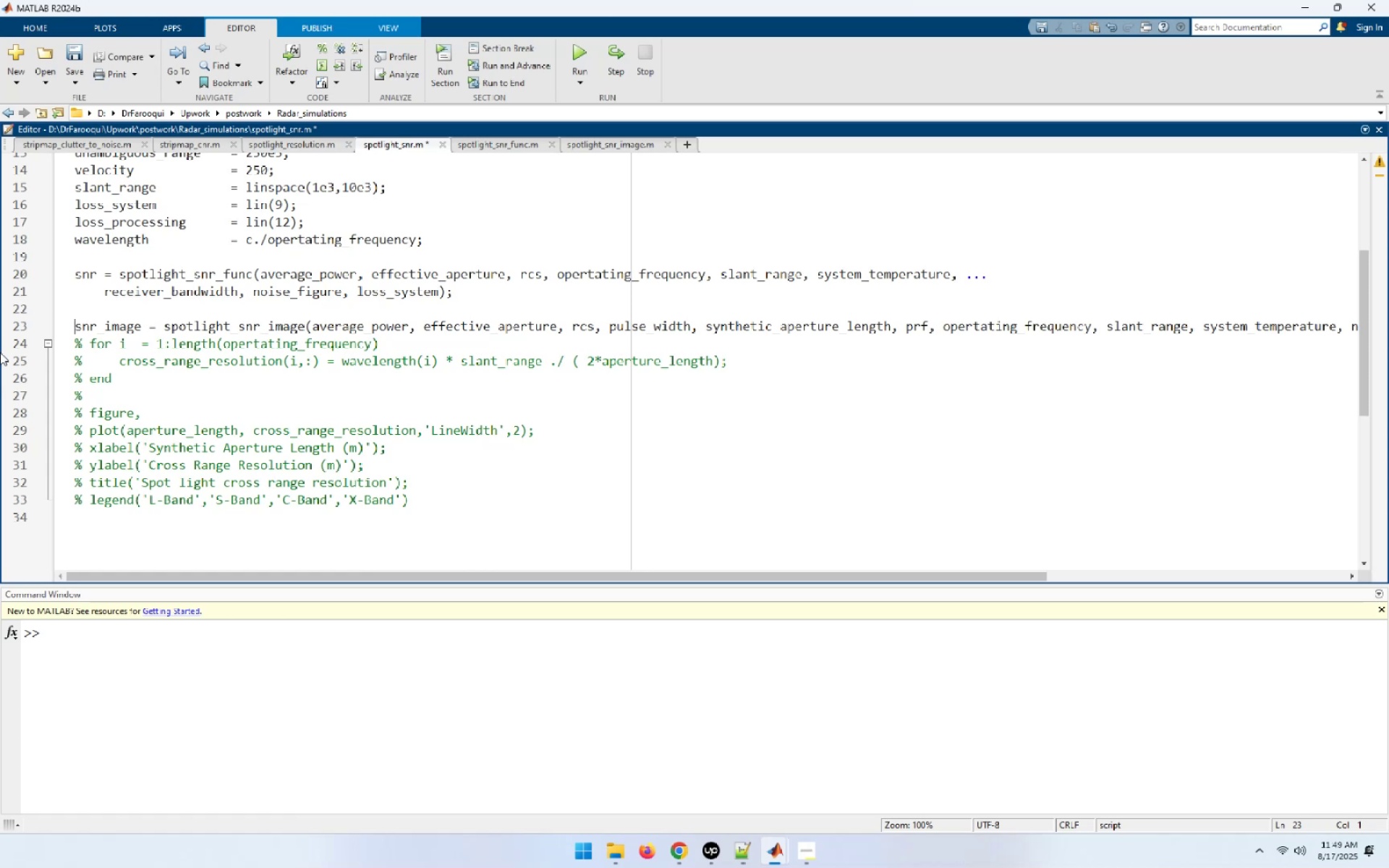 
wait(21.26)
 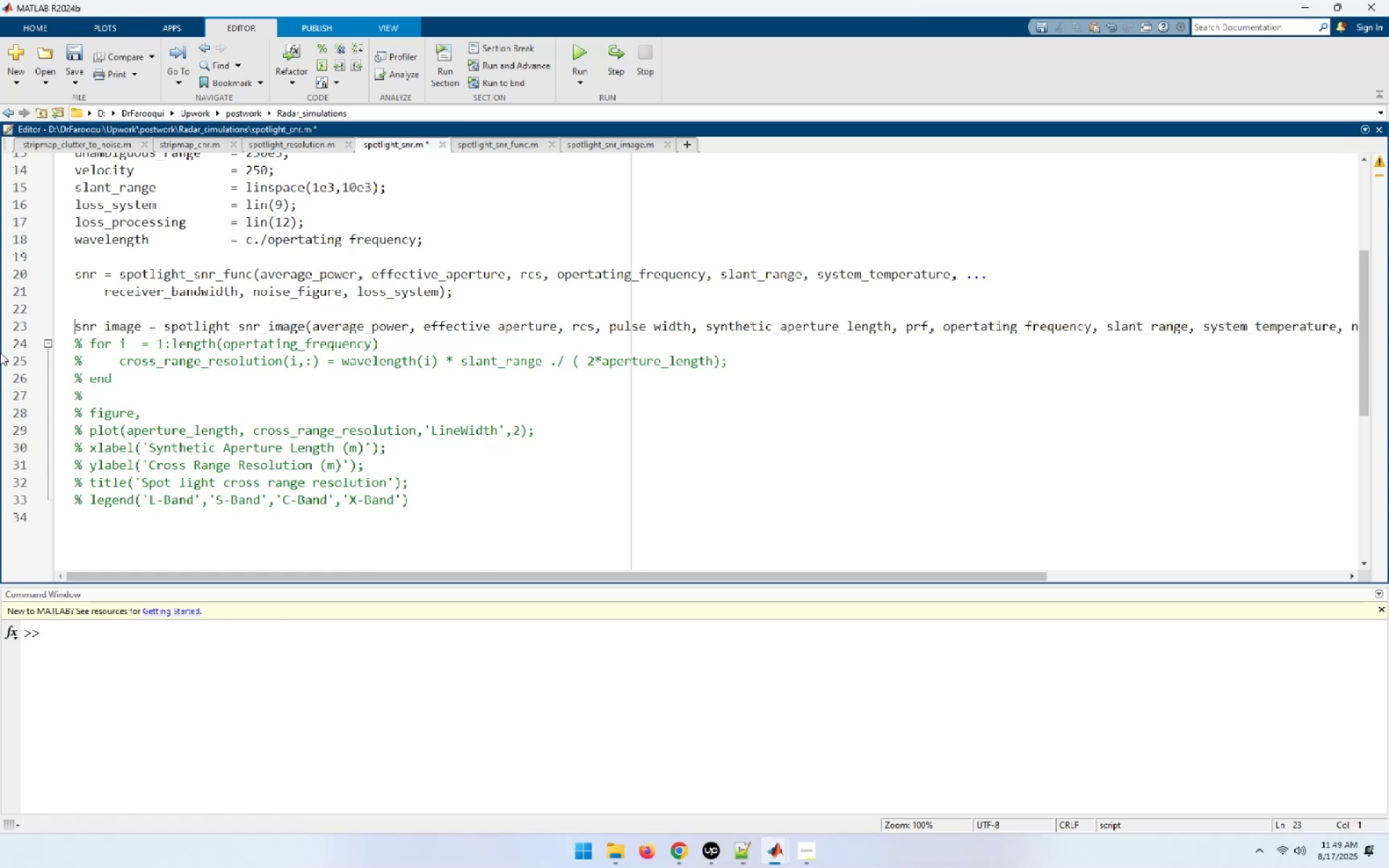 
scroll: coordinate [397, 319], scroll_direction: up, amount: 1.0
 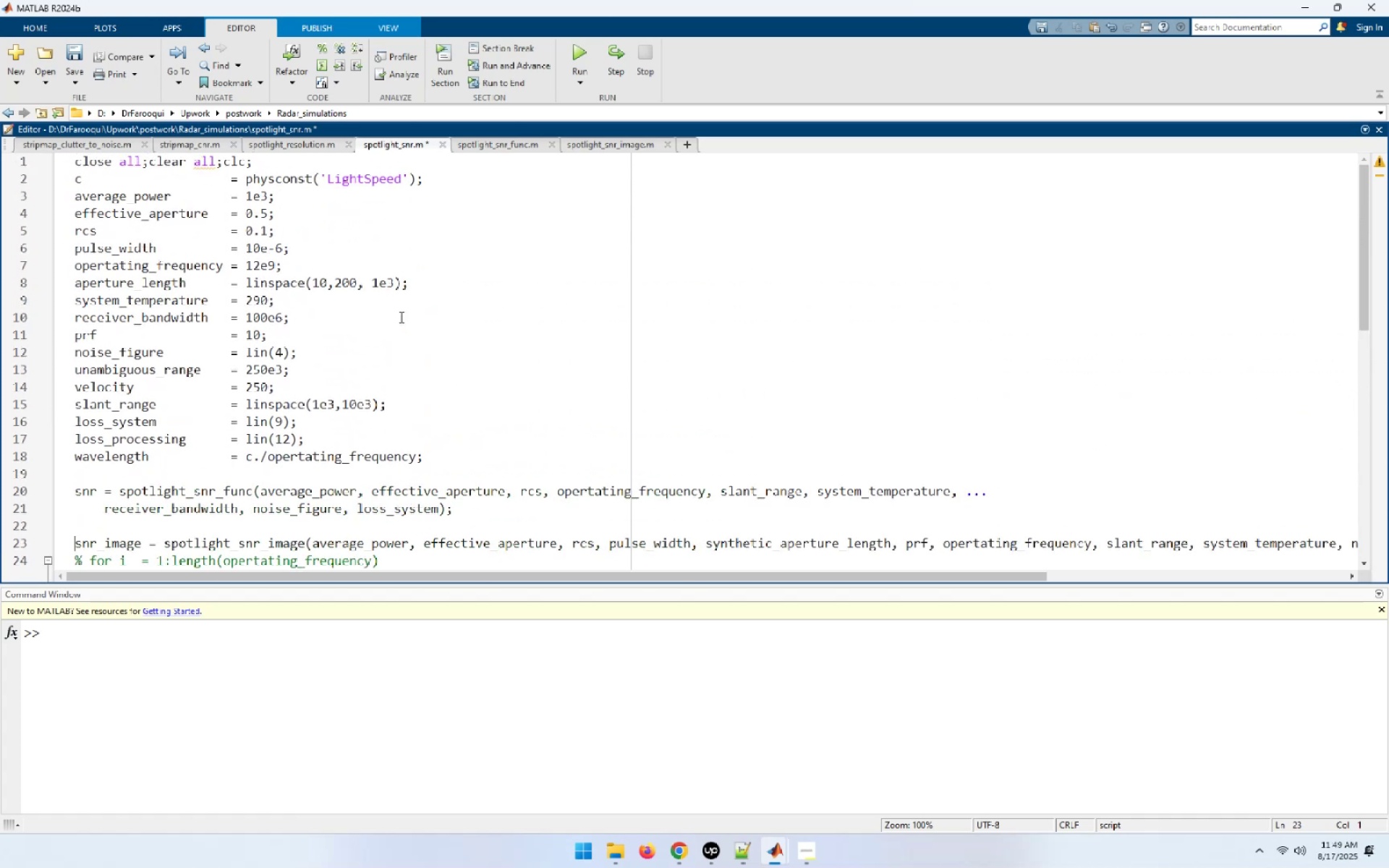 
scroll: coordinate [402, 315], scroll_direction: down, amount: 3.0
 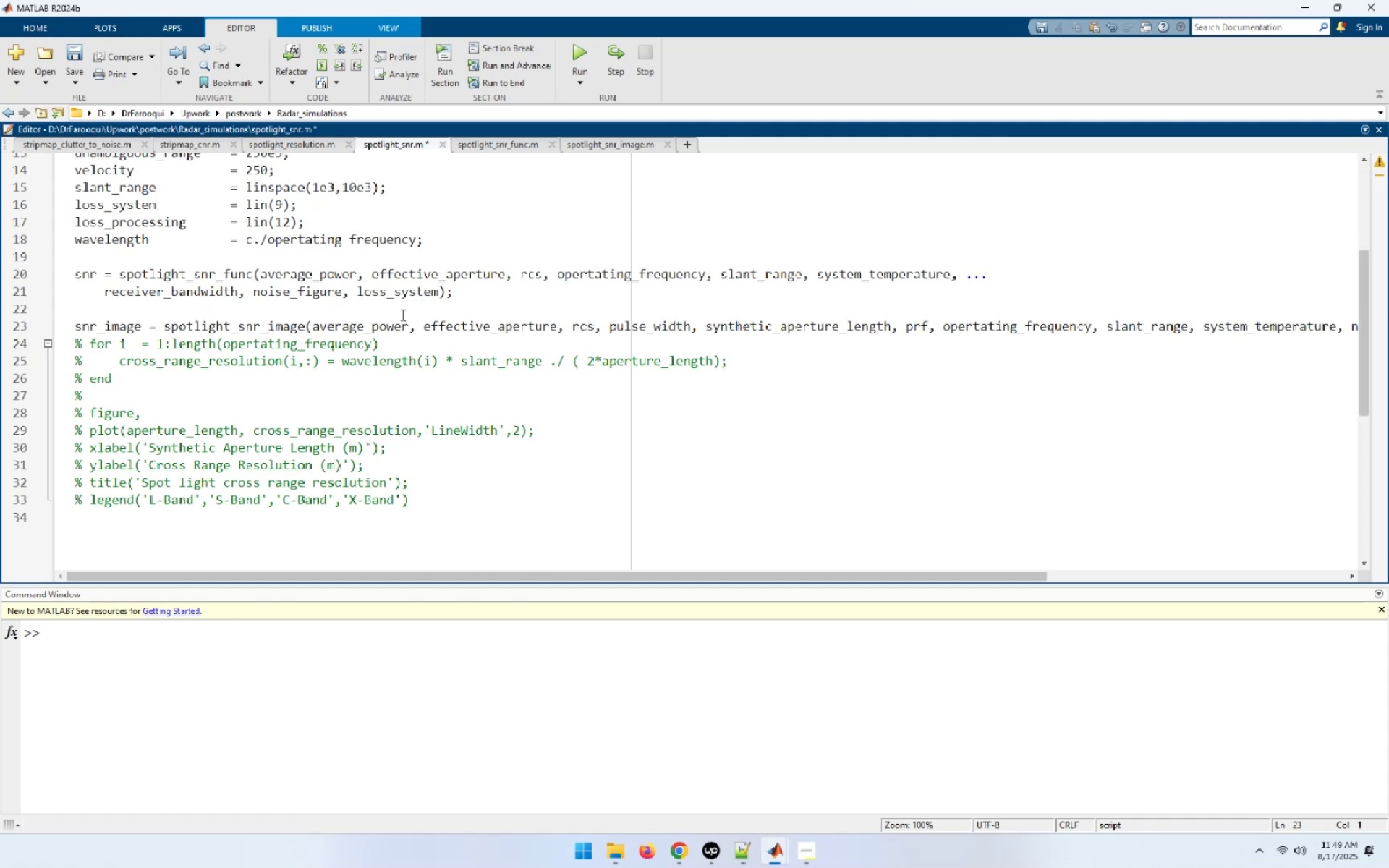 
wait(6.67)
 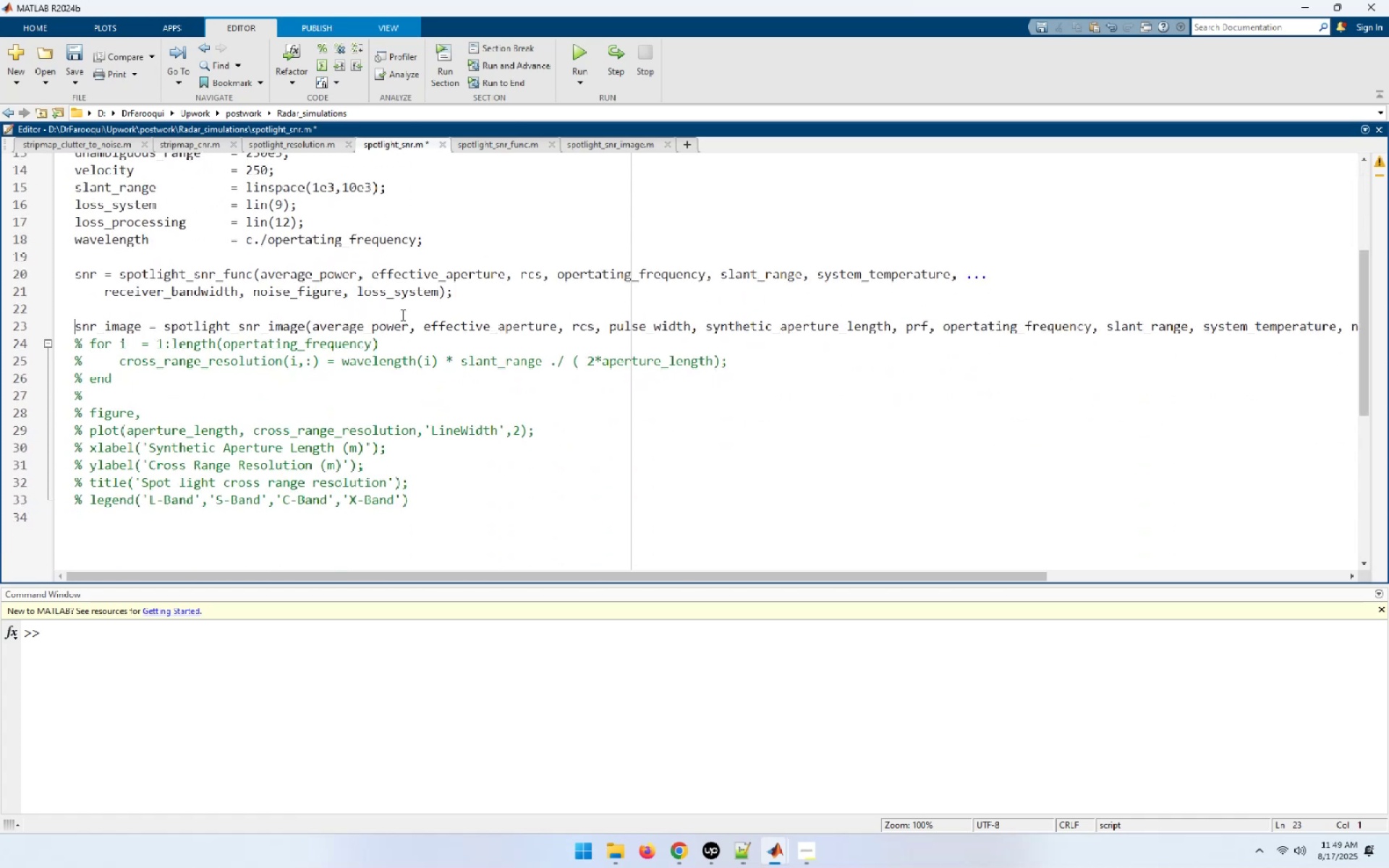 
left_click_drag(start_coordinate=[116, 376], to_coordinate=[17, 342])
 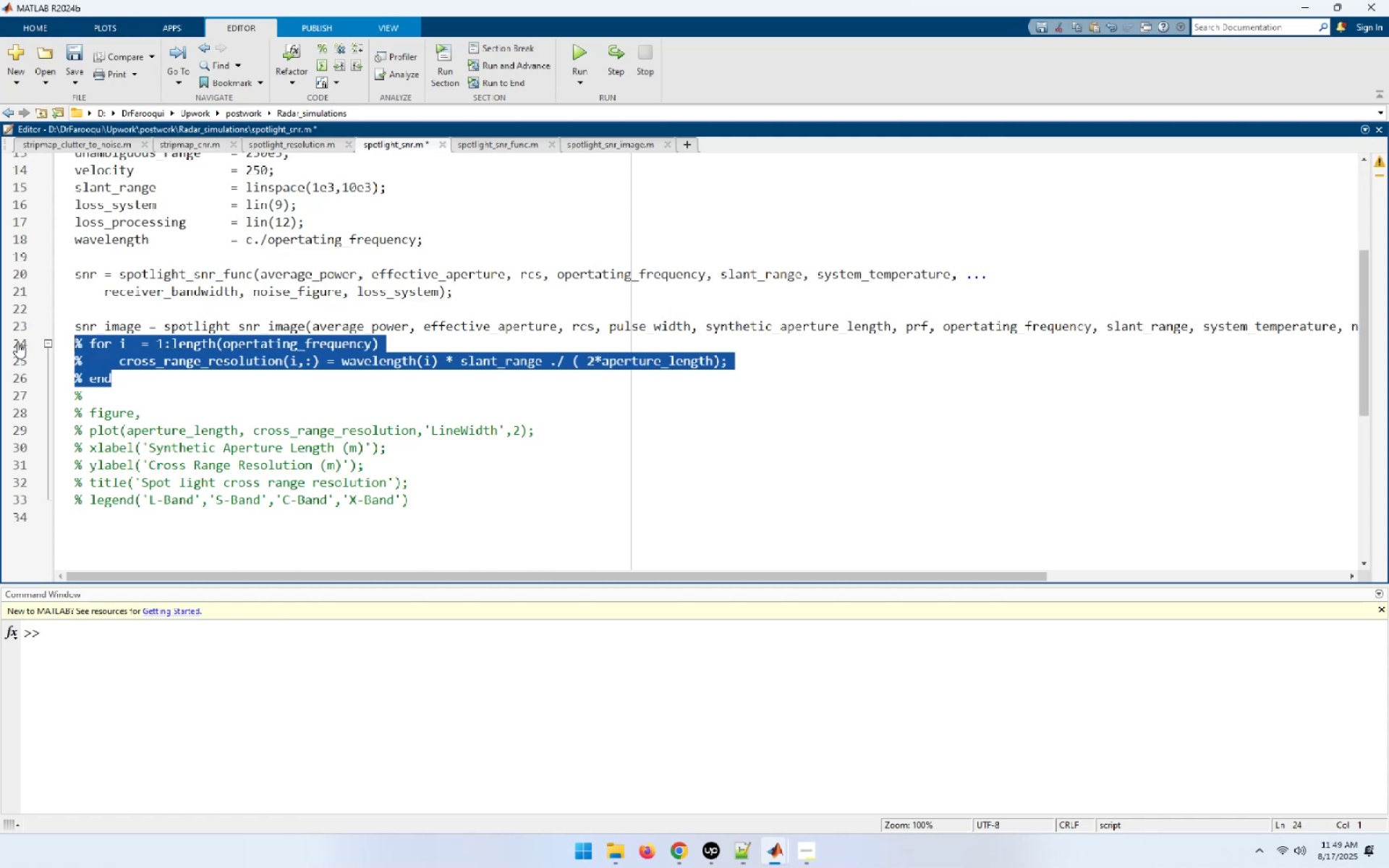 
key(Delete)
 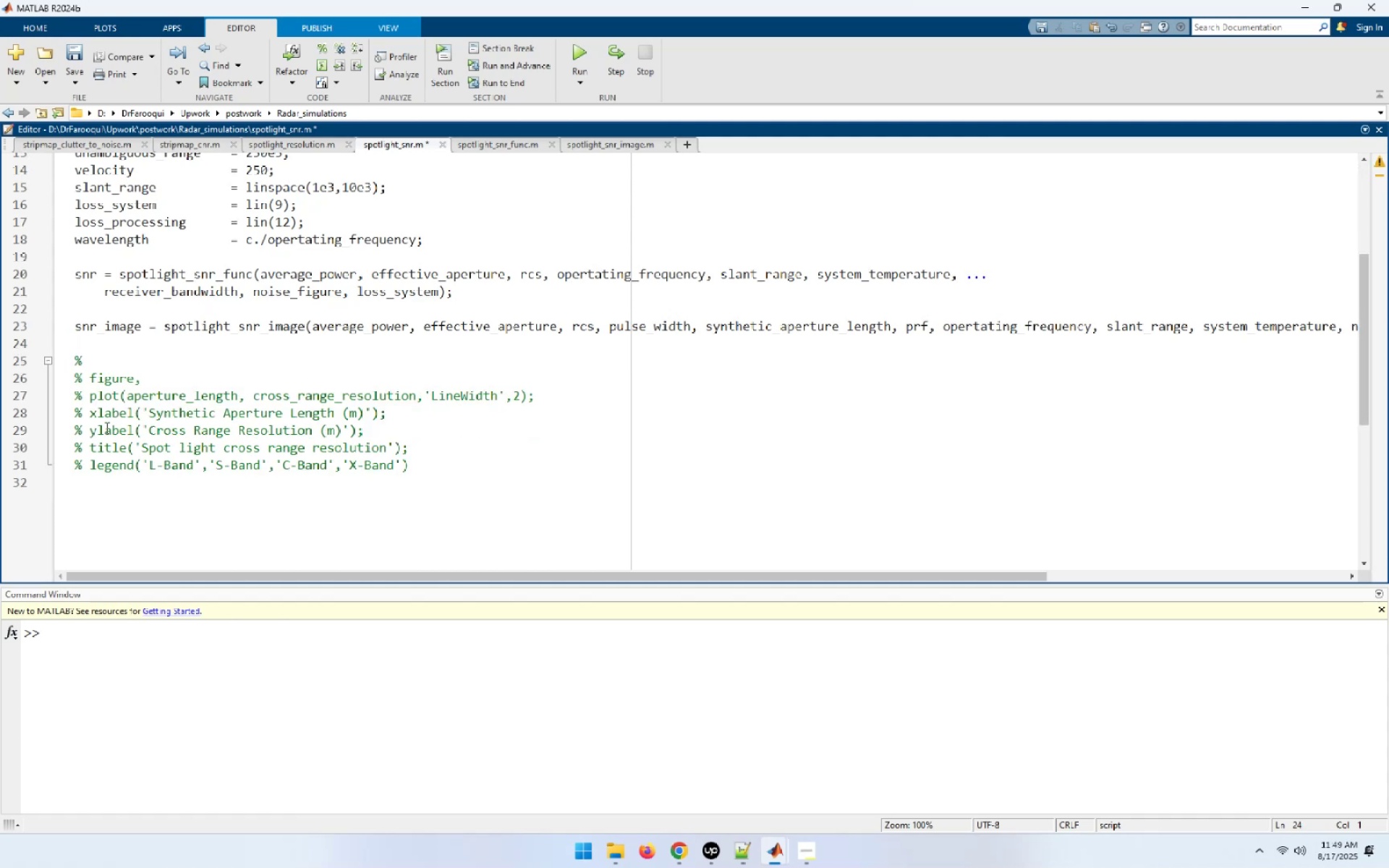 
left_click_drag(start_coordinate=[135, 513], to_coordinate=[51, 363])
 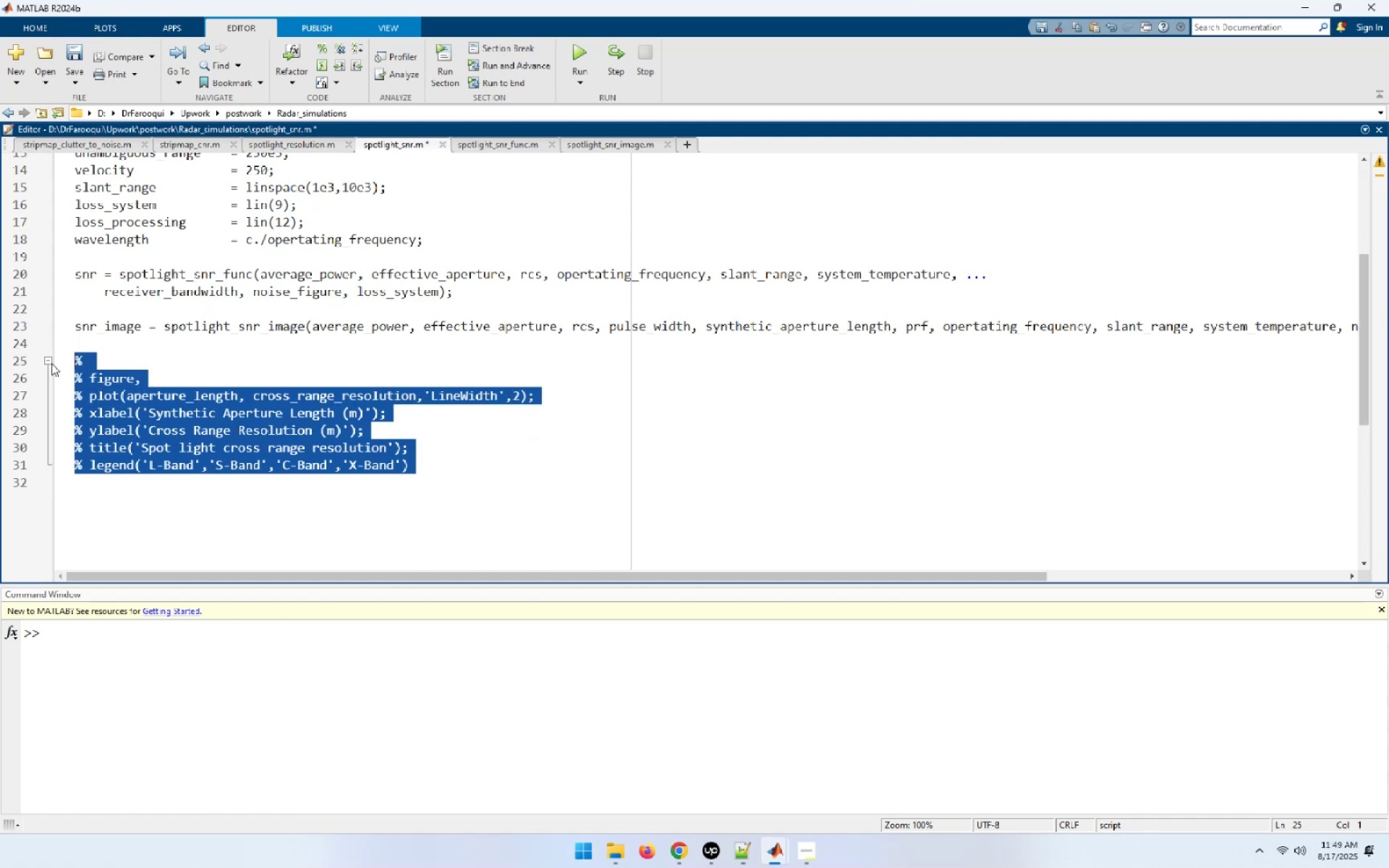 
key(Control+T)
 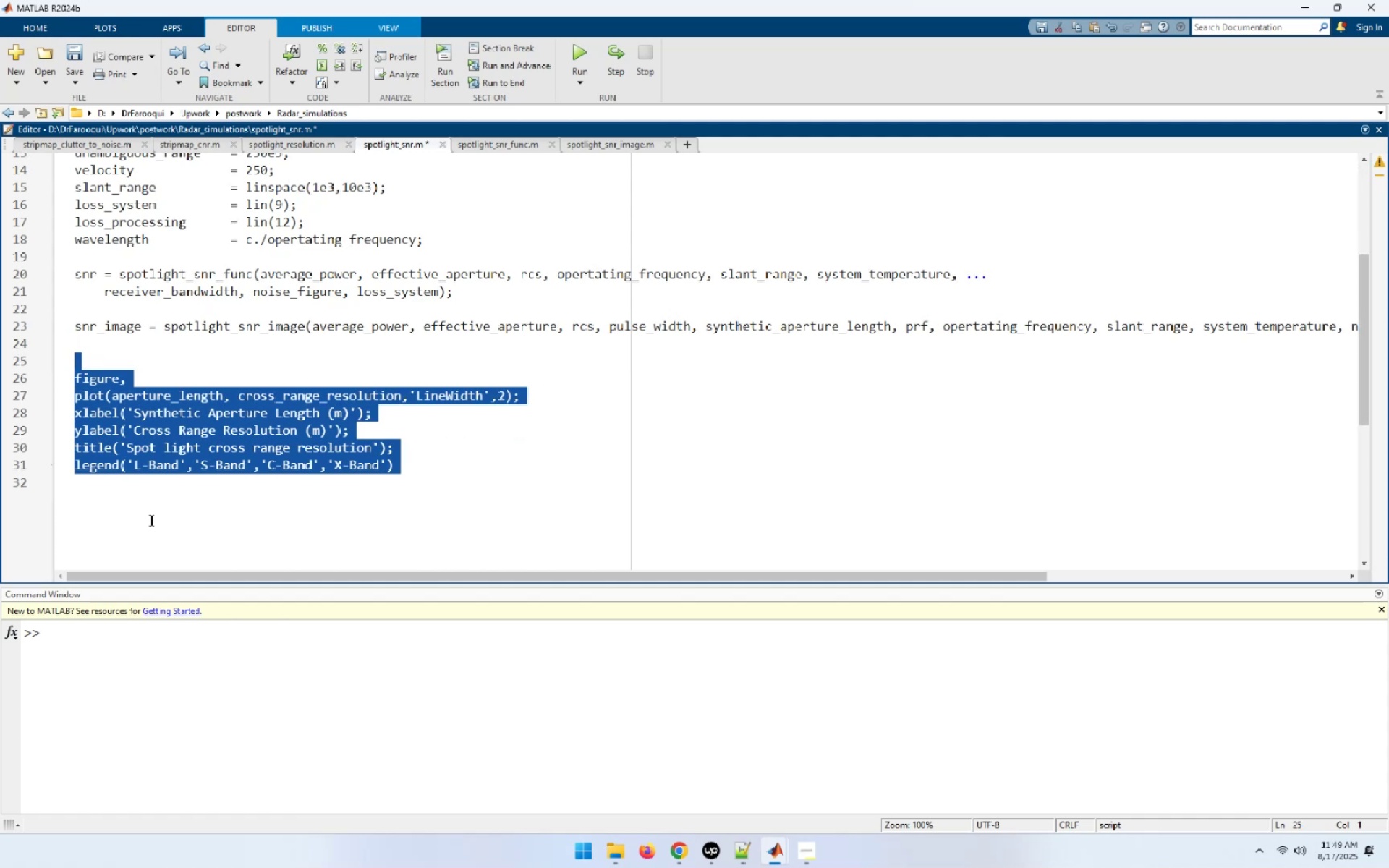 
left_click([150, 520])
 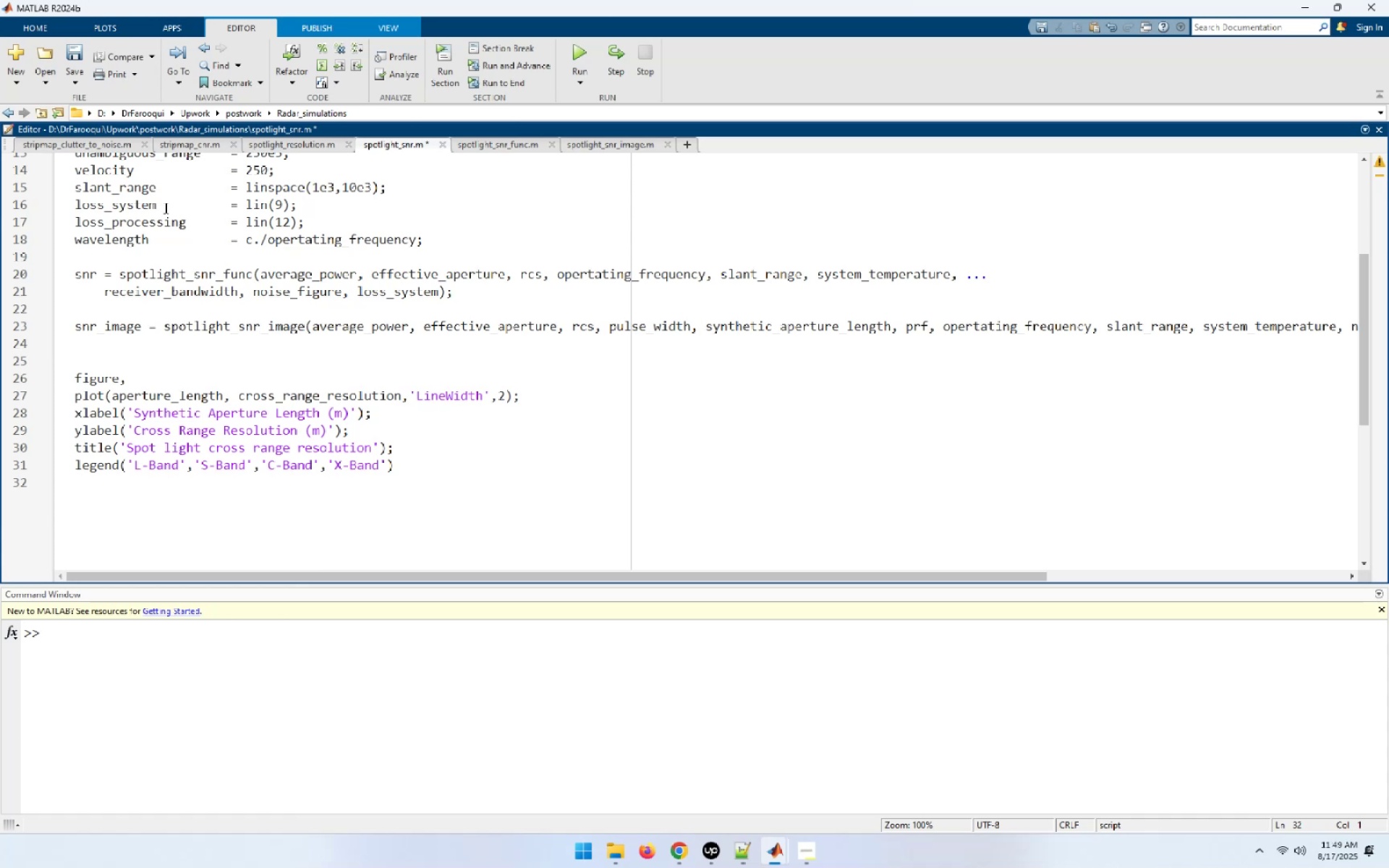 
double_click([150, 197])
 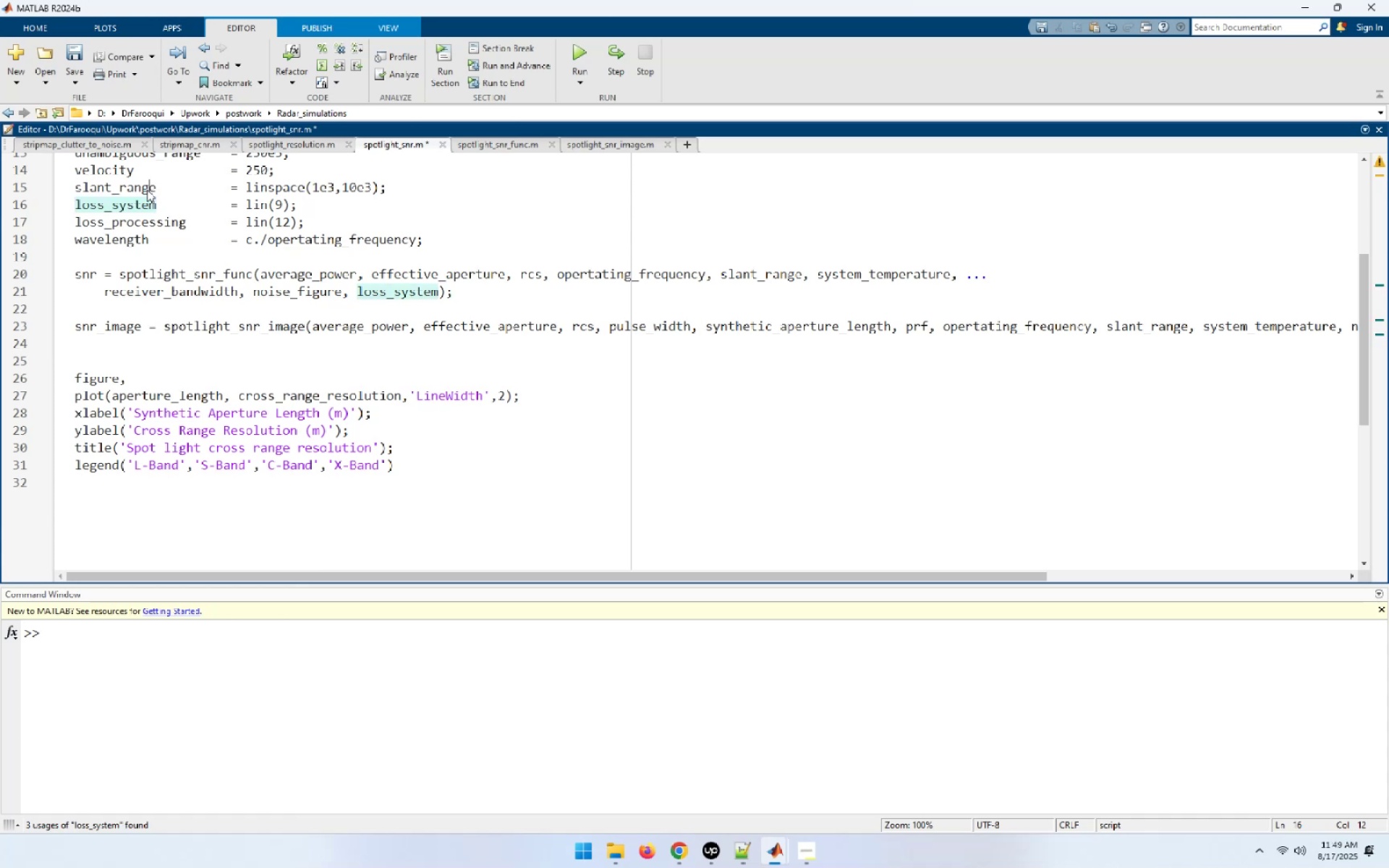 
double_click([147, 190])
 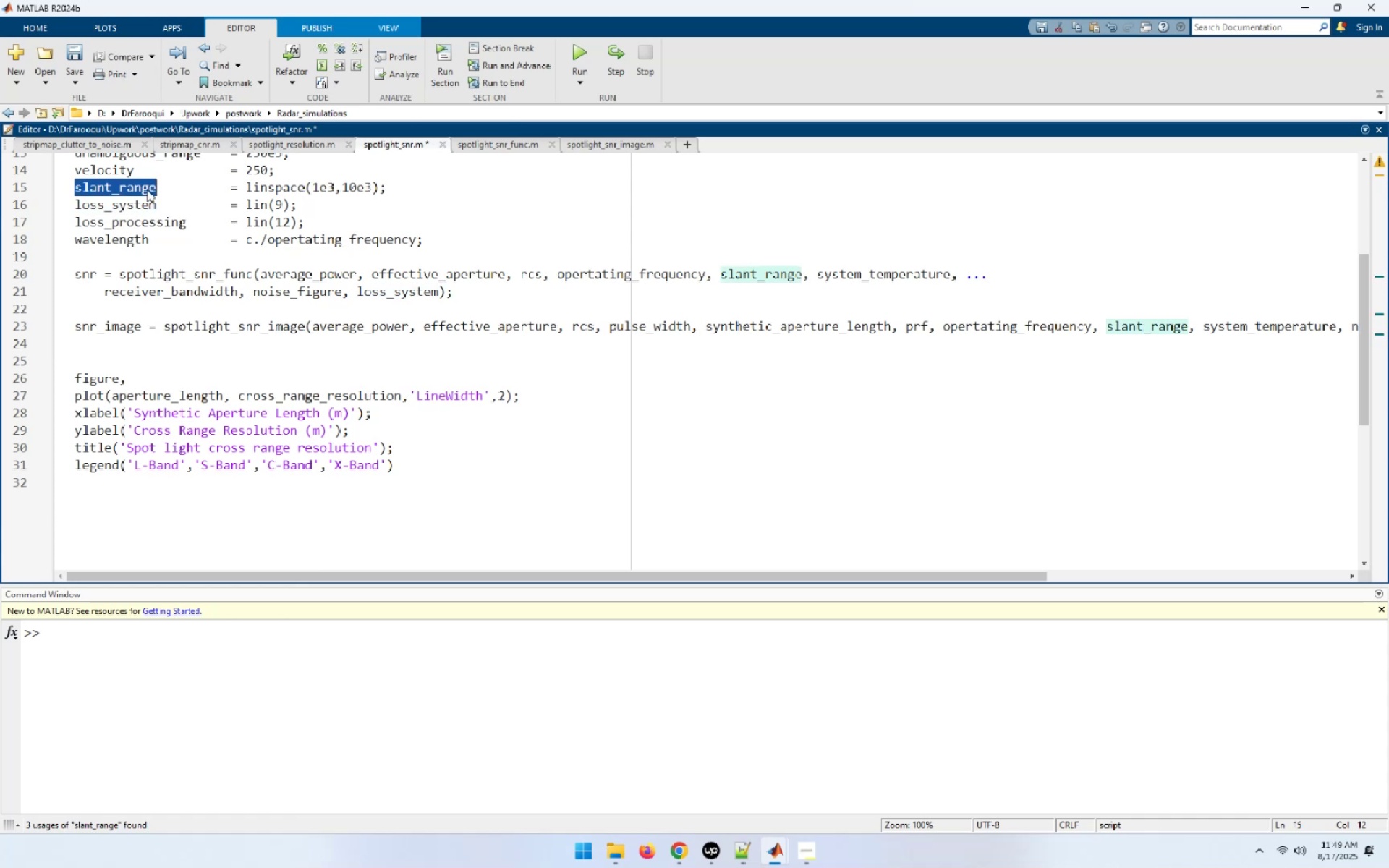 
key(Control+C)
 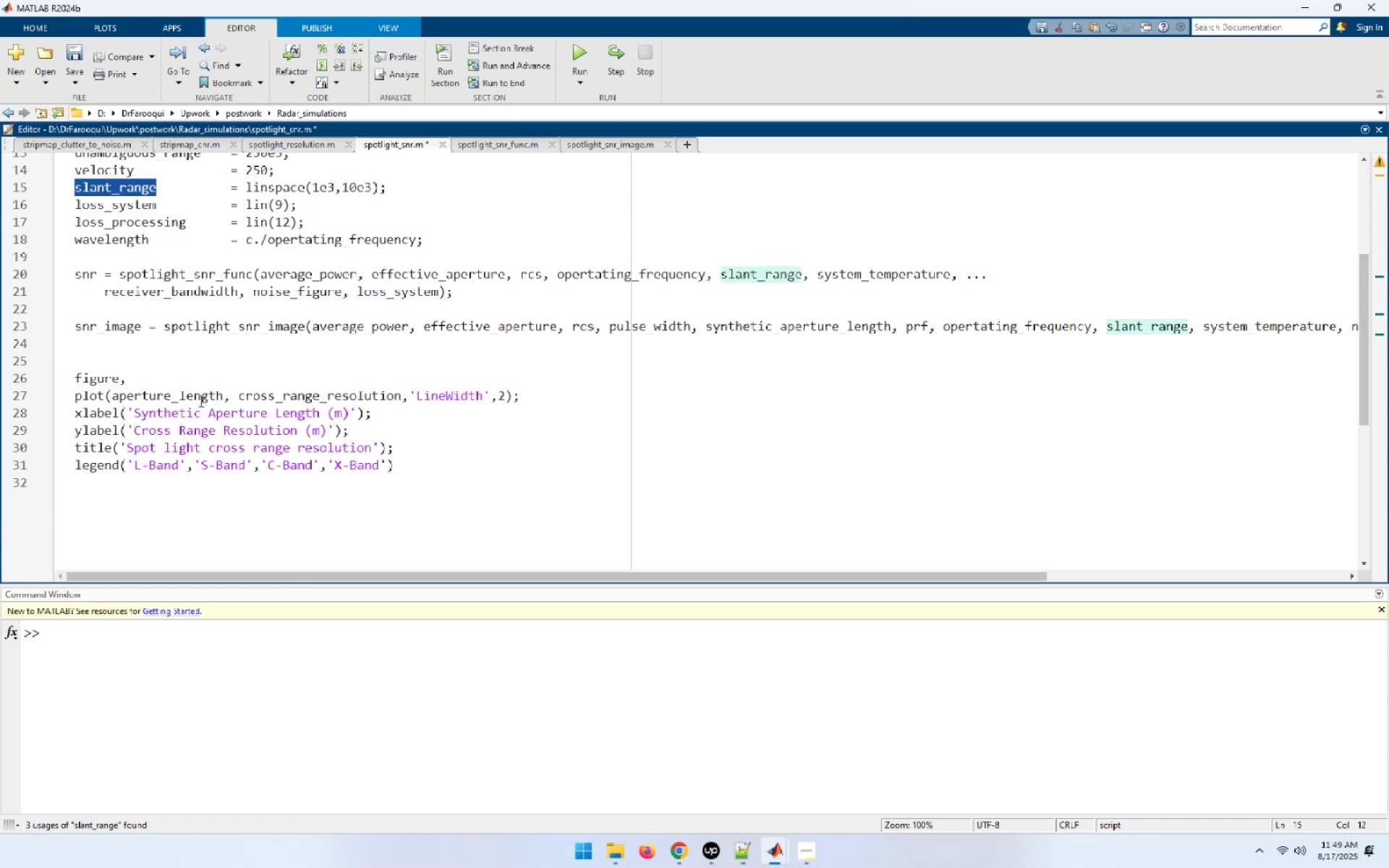 
double_click([177, 389])
 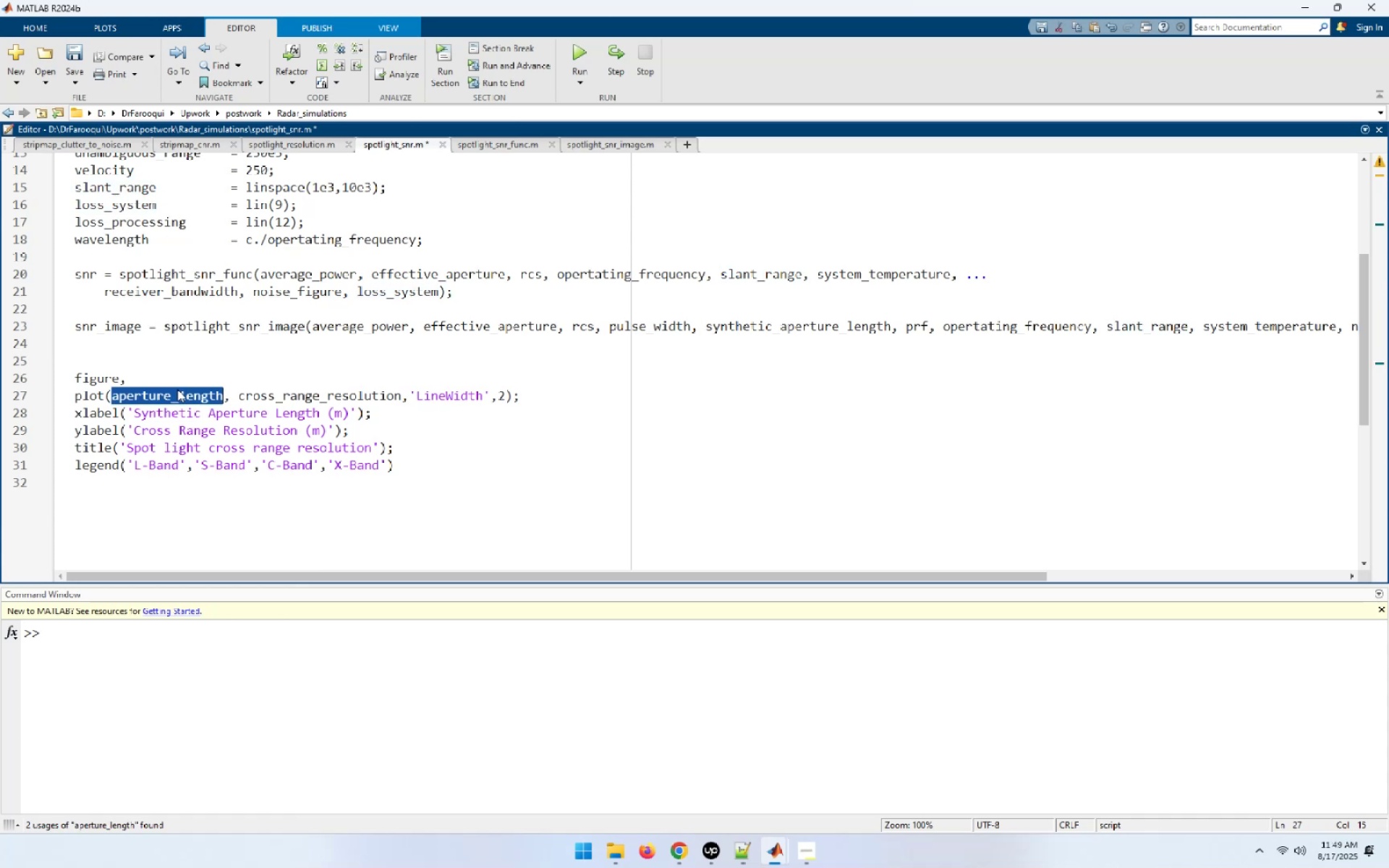 
key(Control+ControlLeft)
 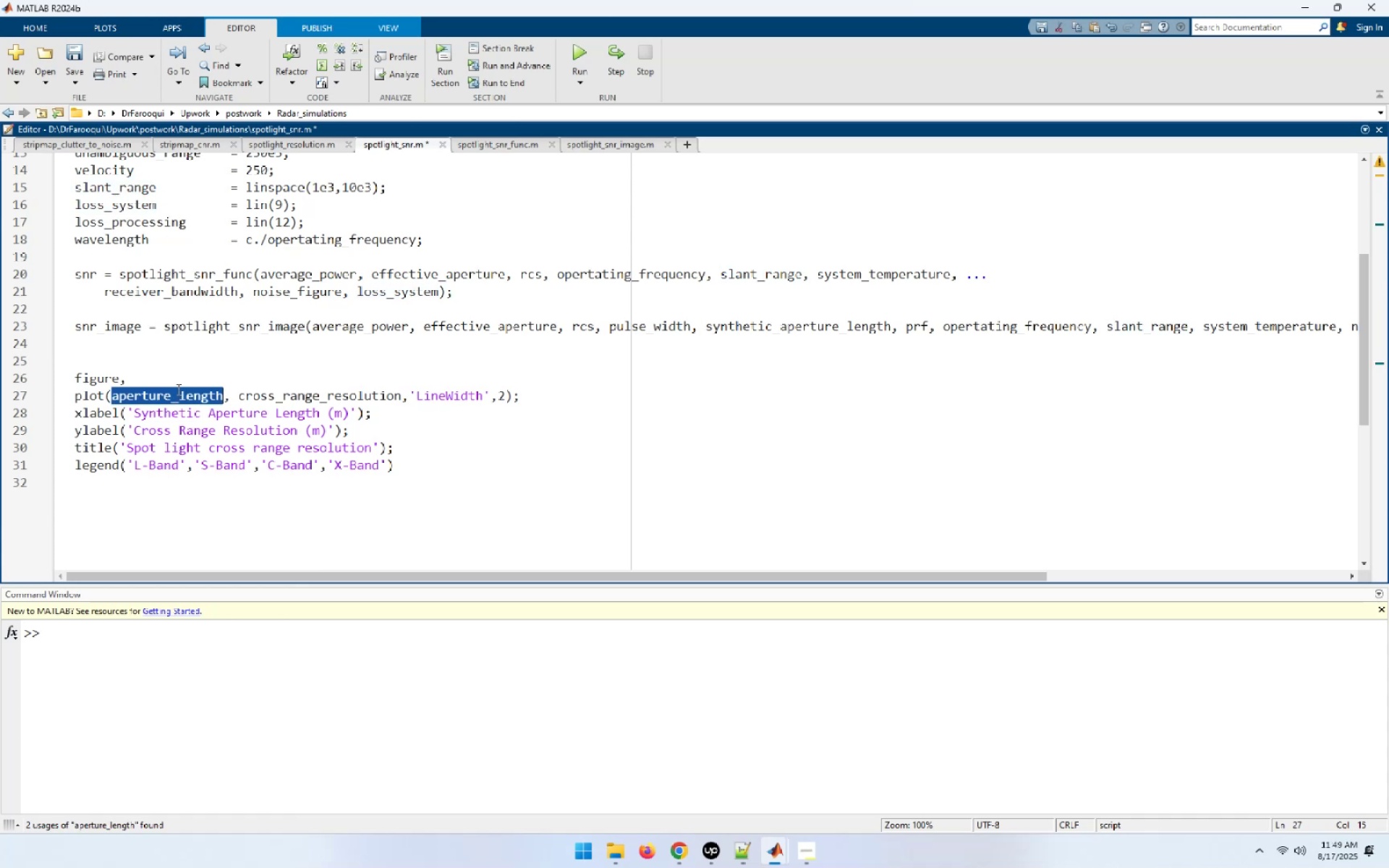 
key(Control+V)
 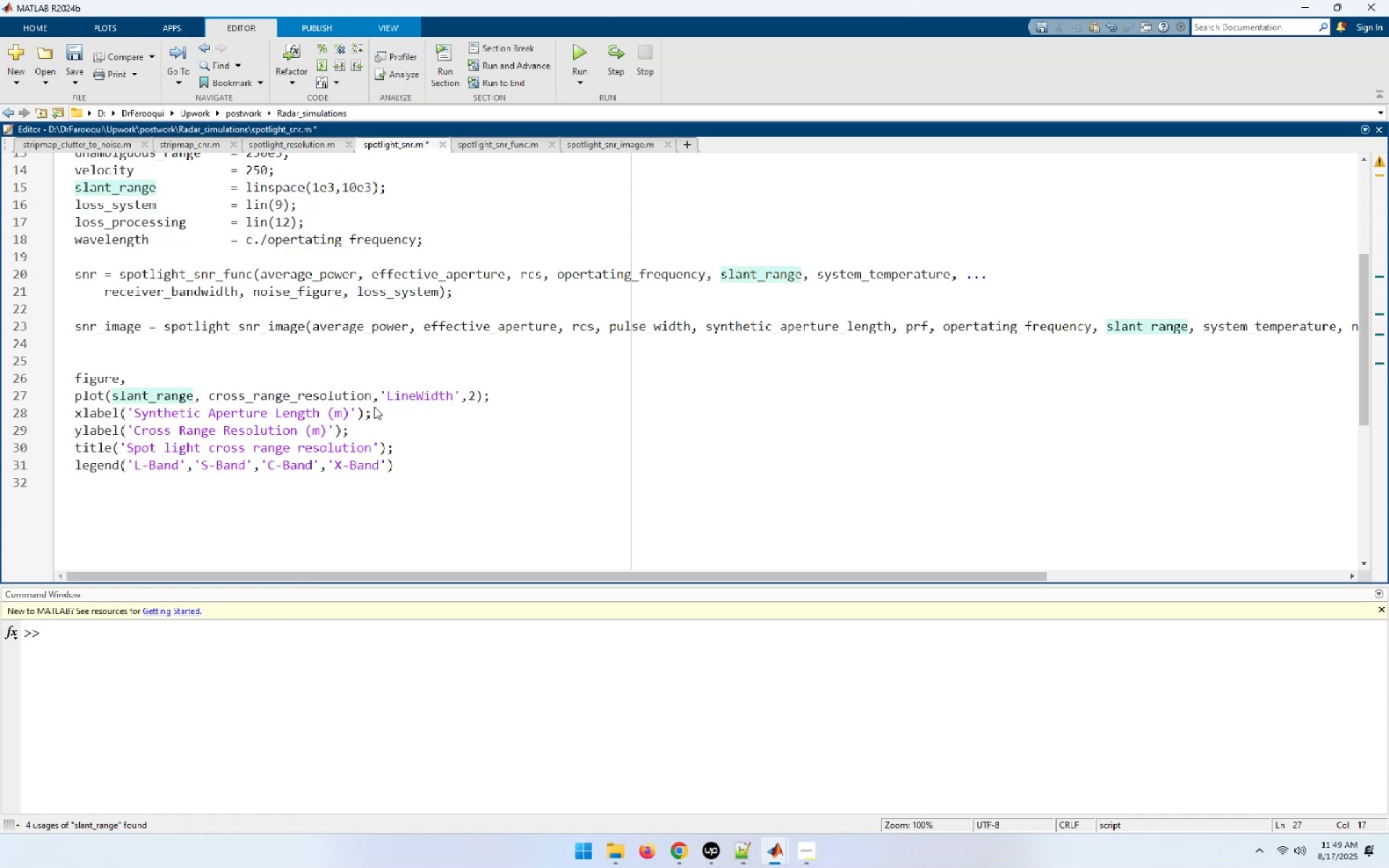 
key(NumpadDivide)
 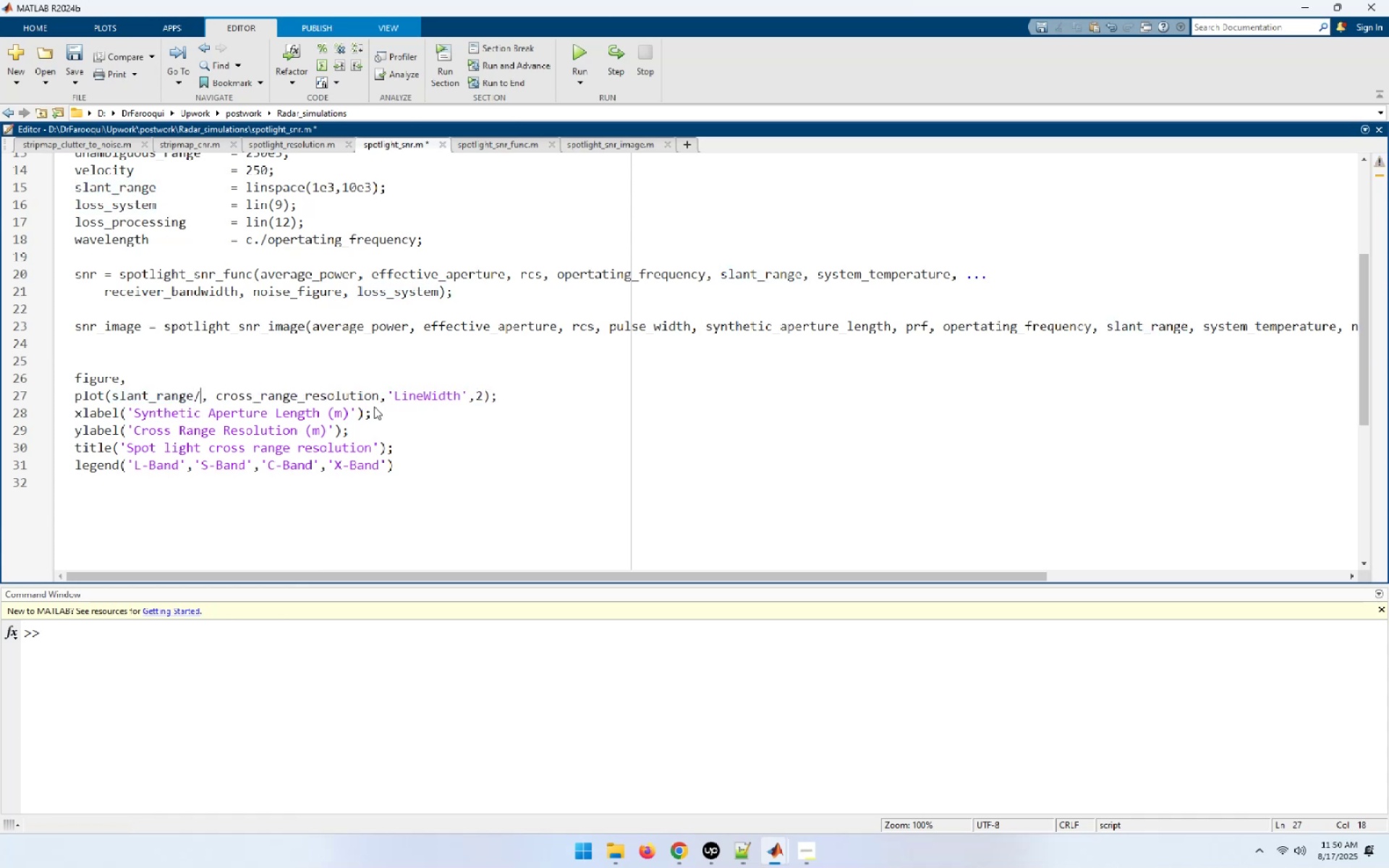 
key(Numpad1)
 